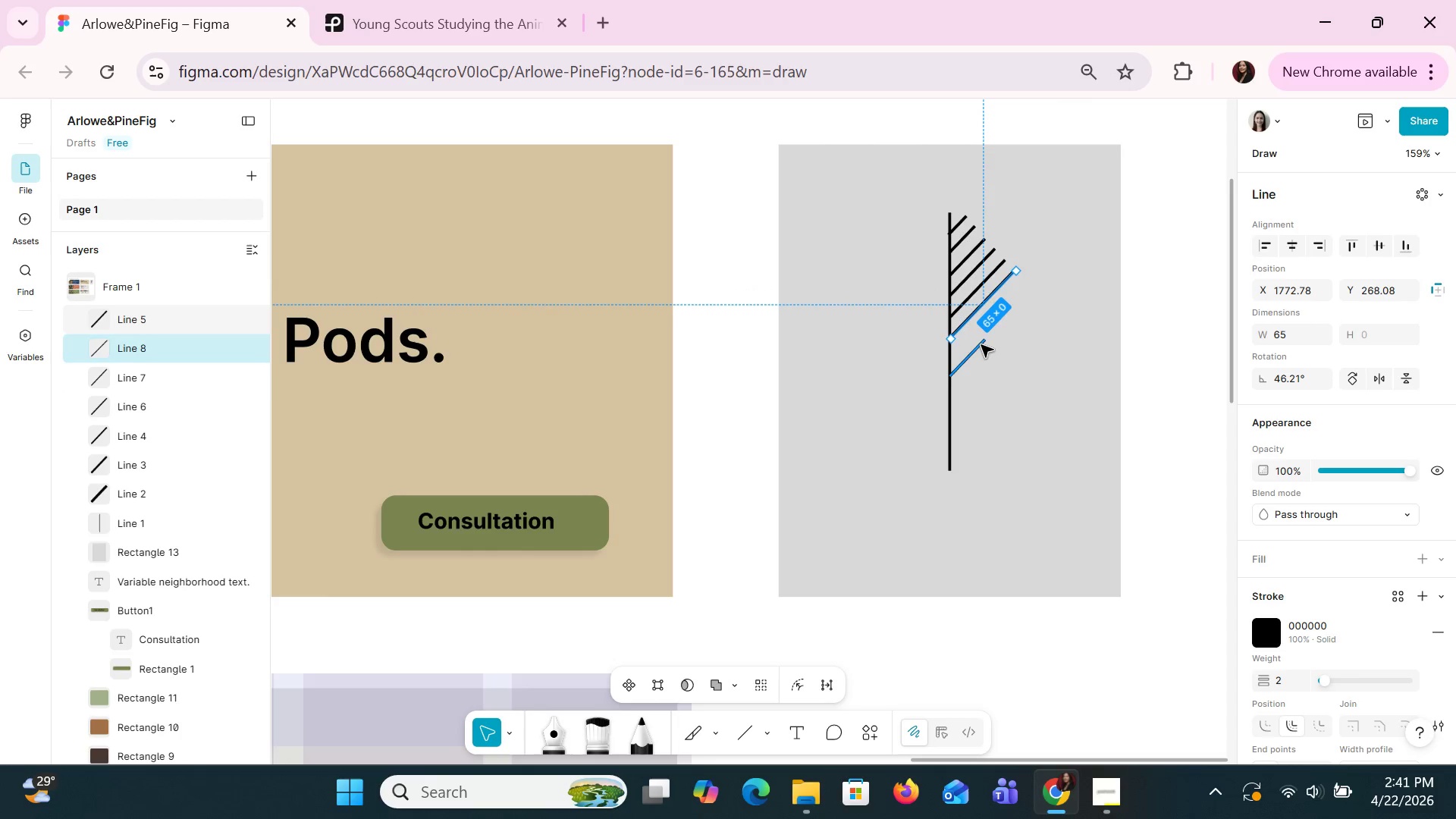 
key(Control+V)
 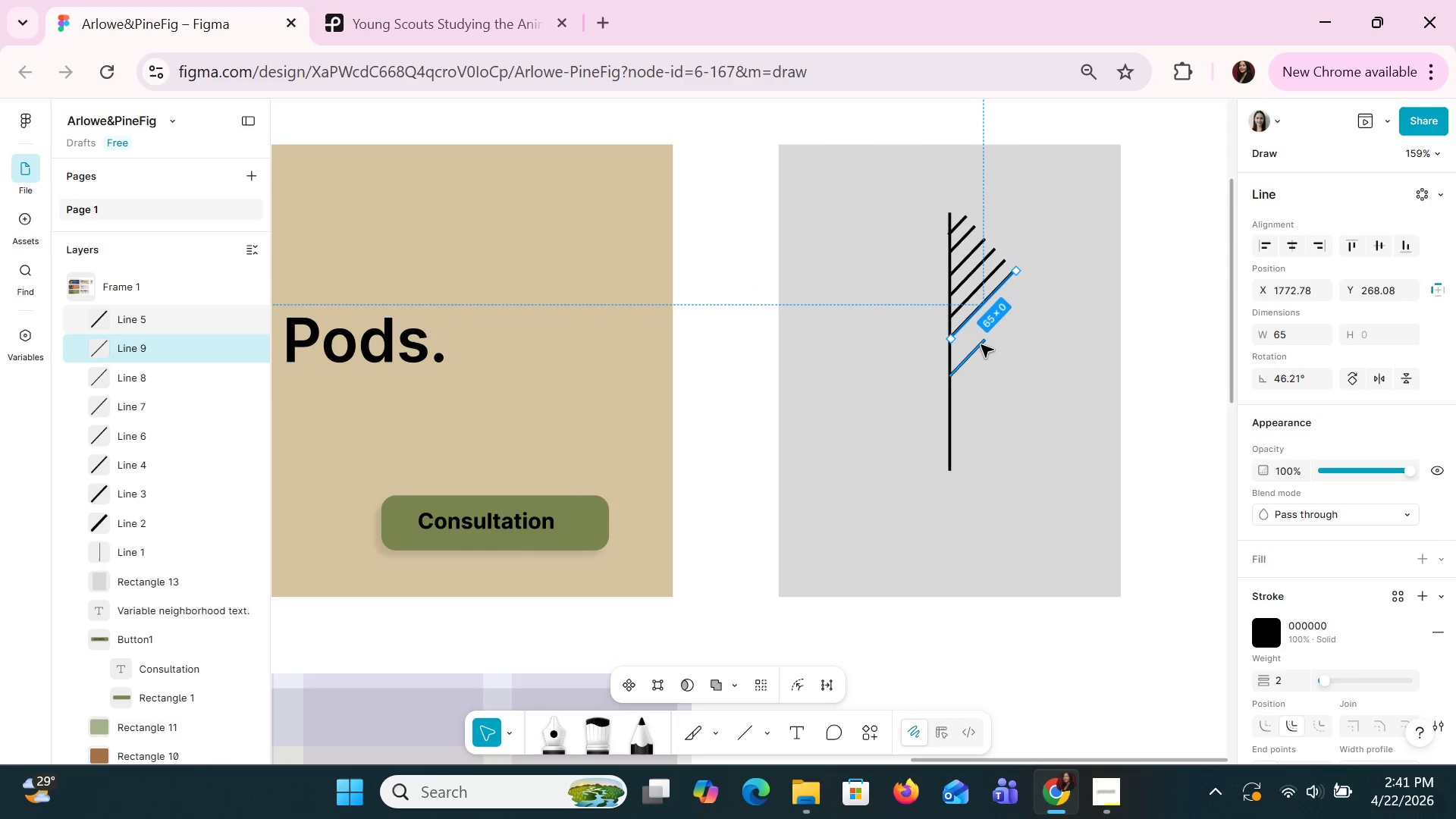 
hold_key(key=ArrowDown, duration=0.7)
 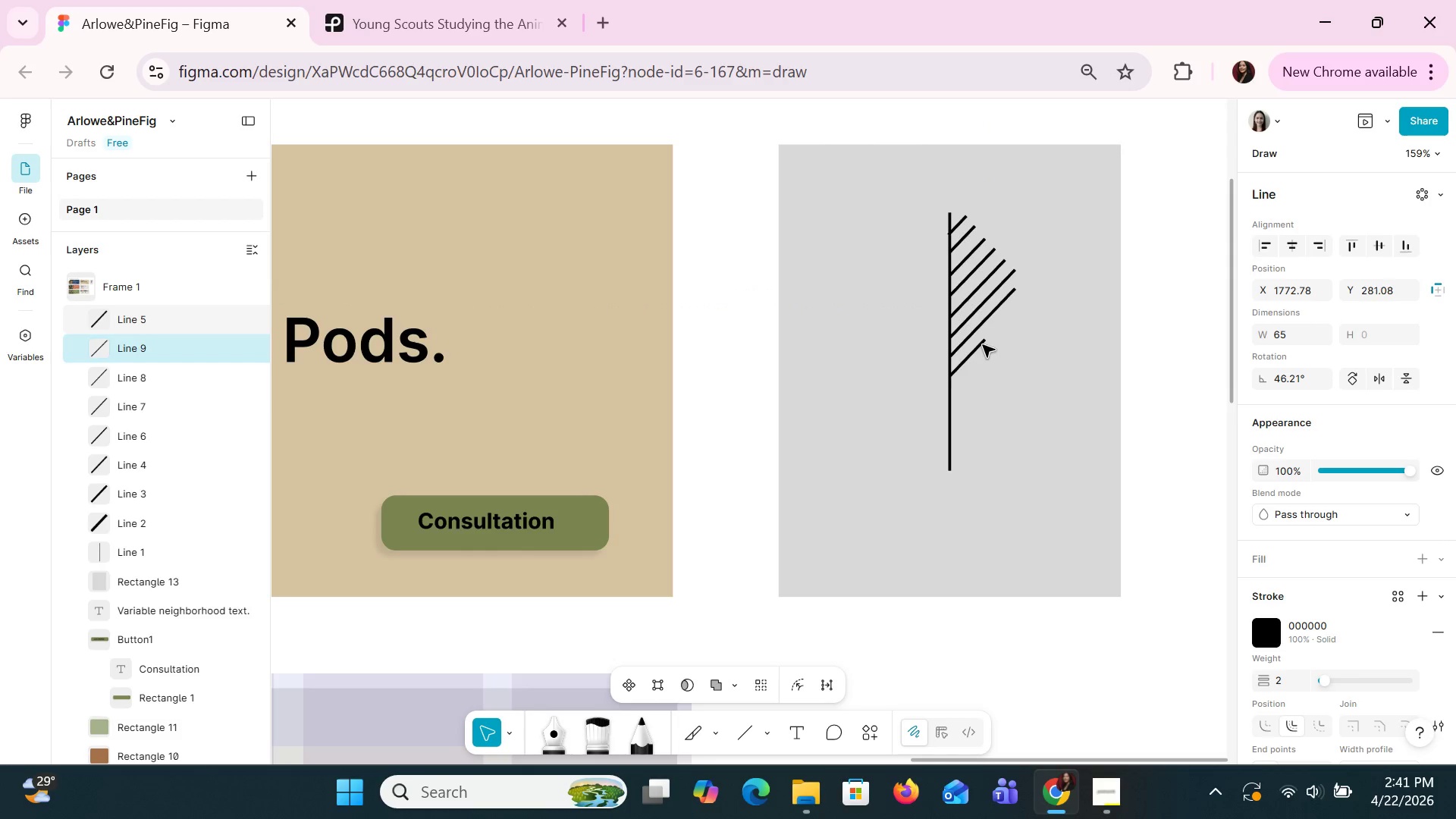 
key(ArrowDown)
 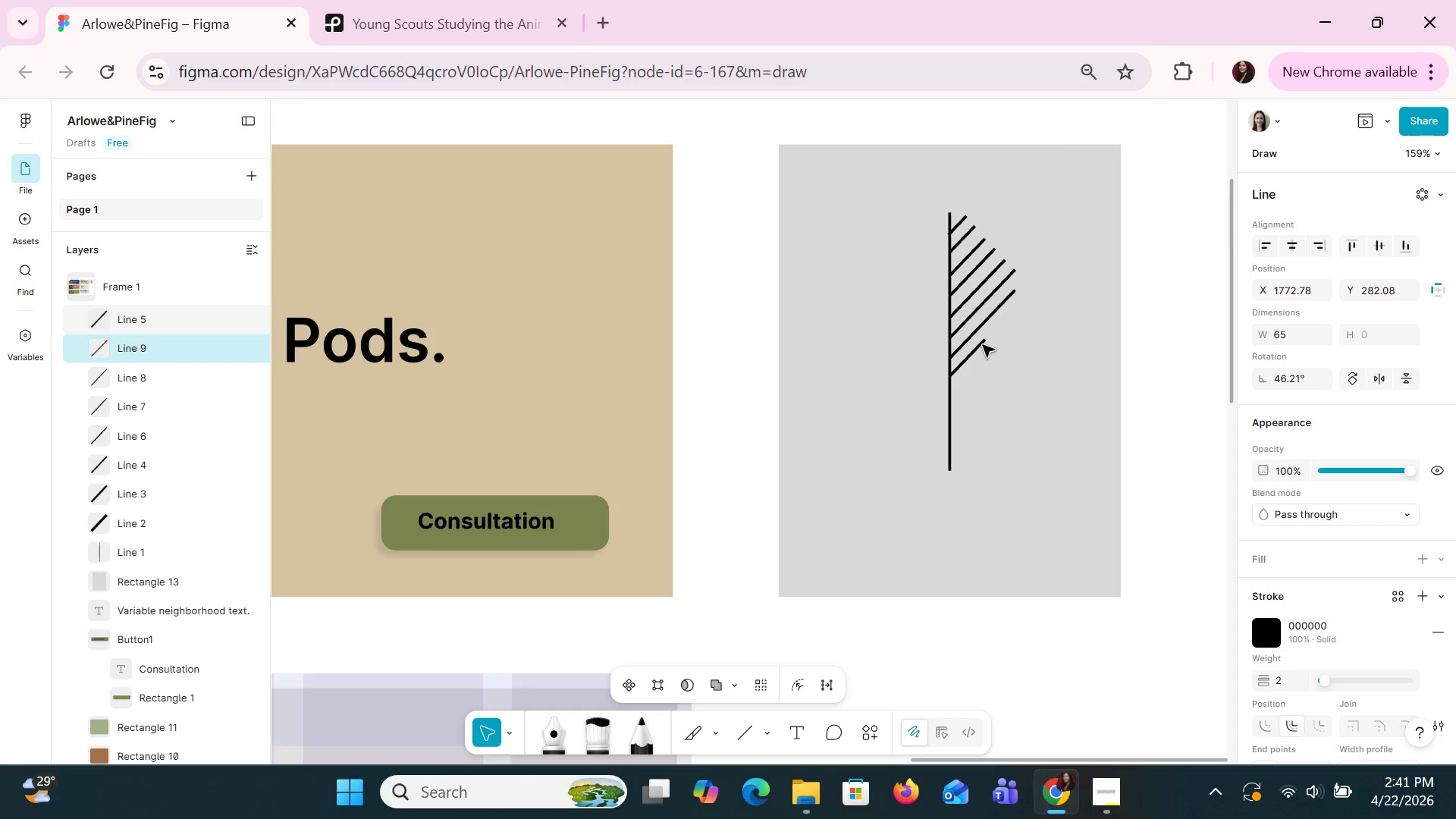 
key(ArrowDown)
 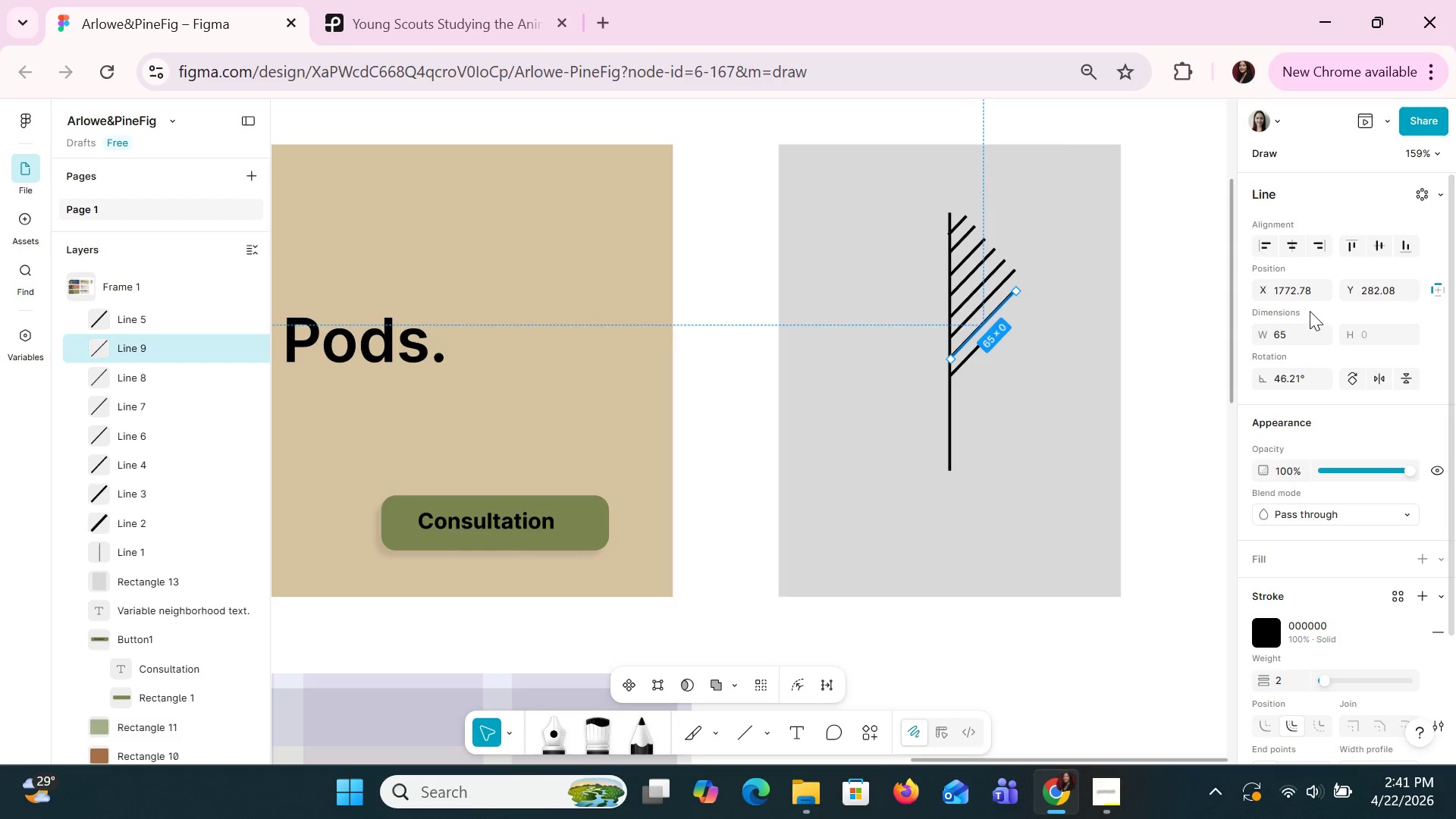 
left_click([1294, 340])
 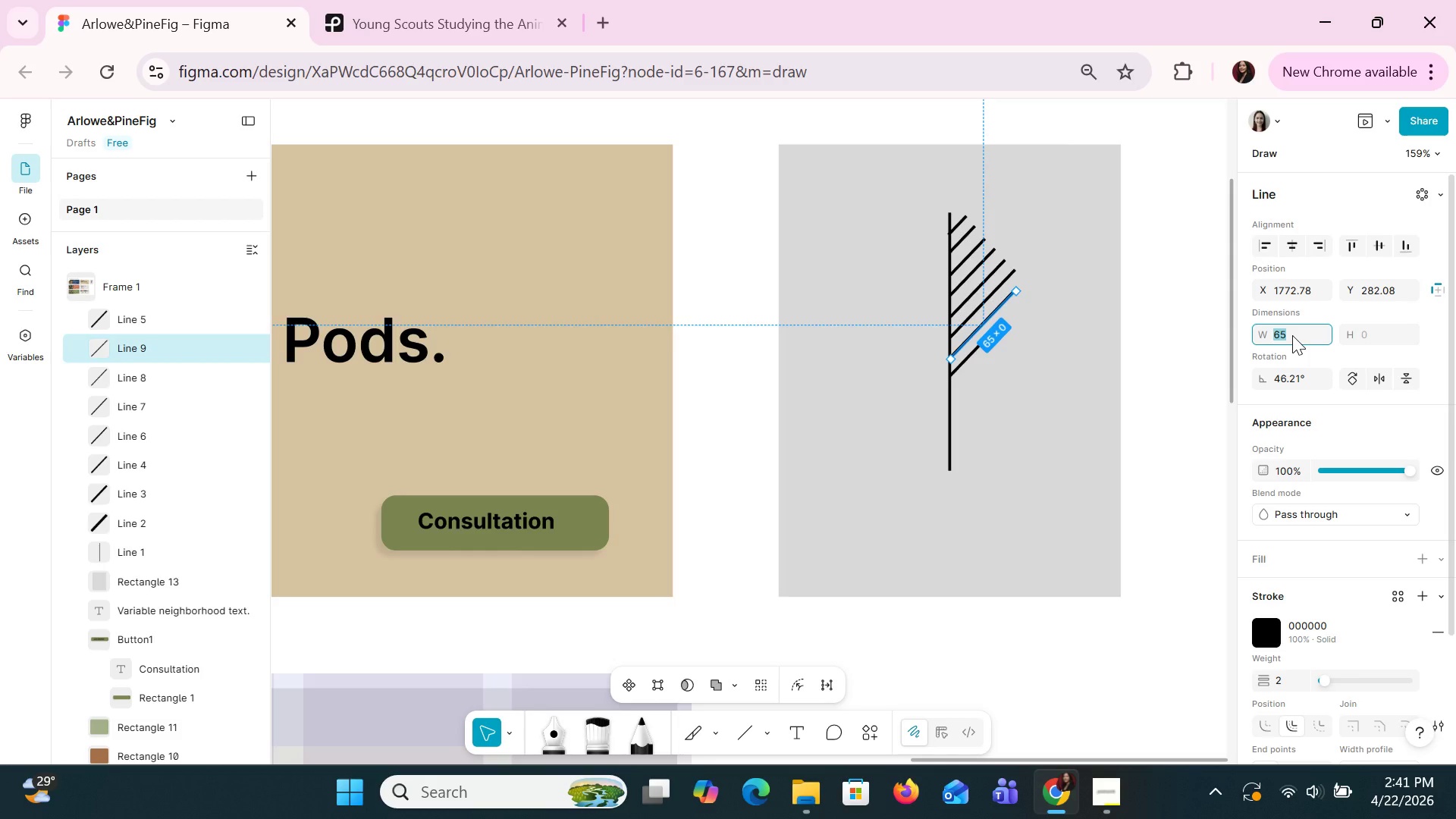 
type(75)
 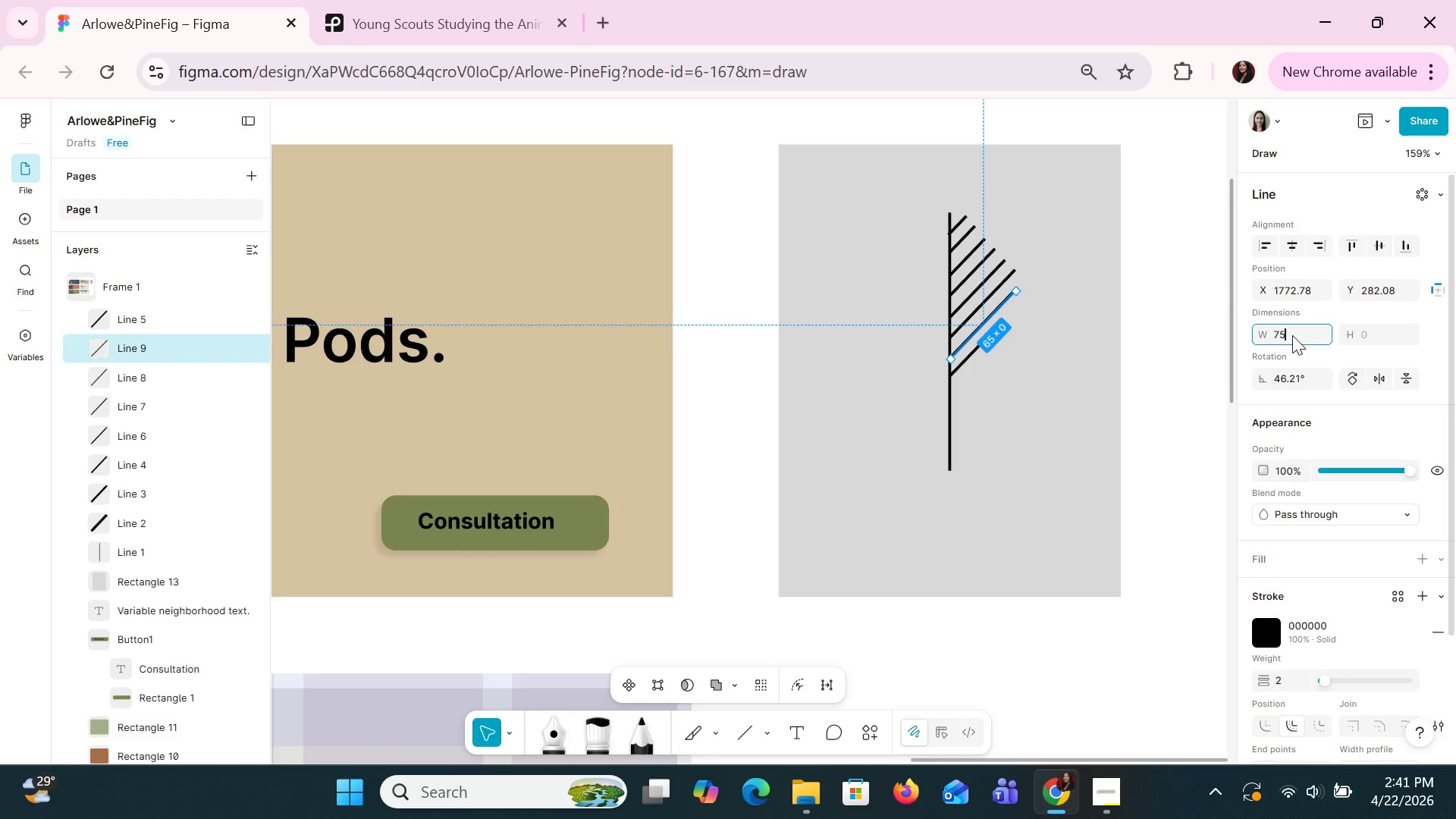 
key(Enter)
 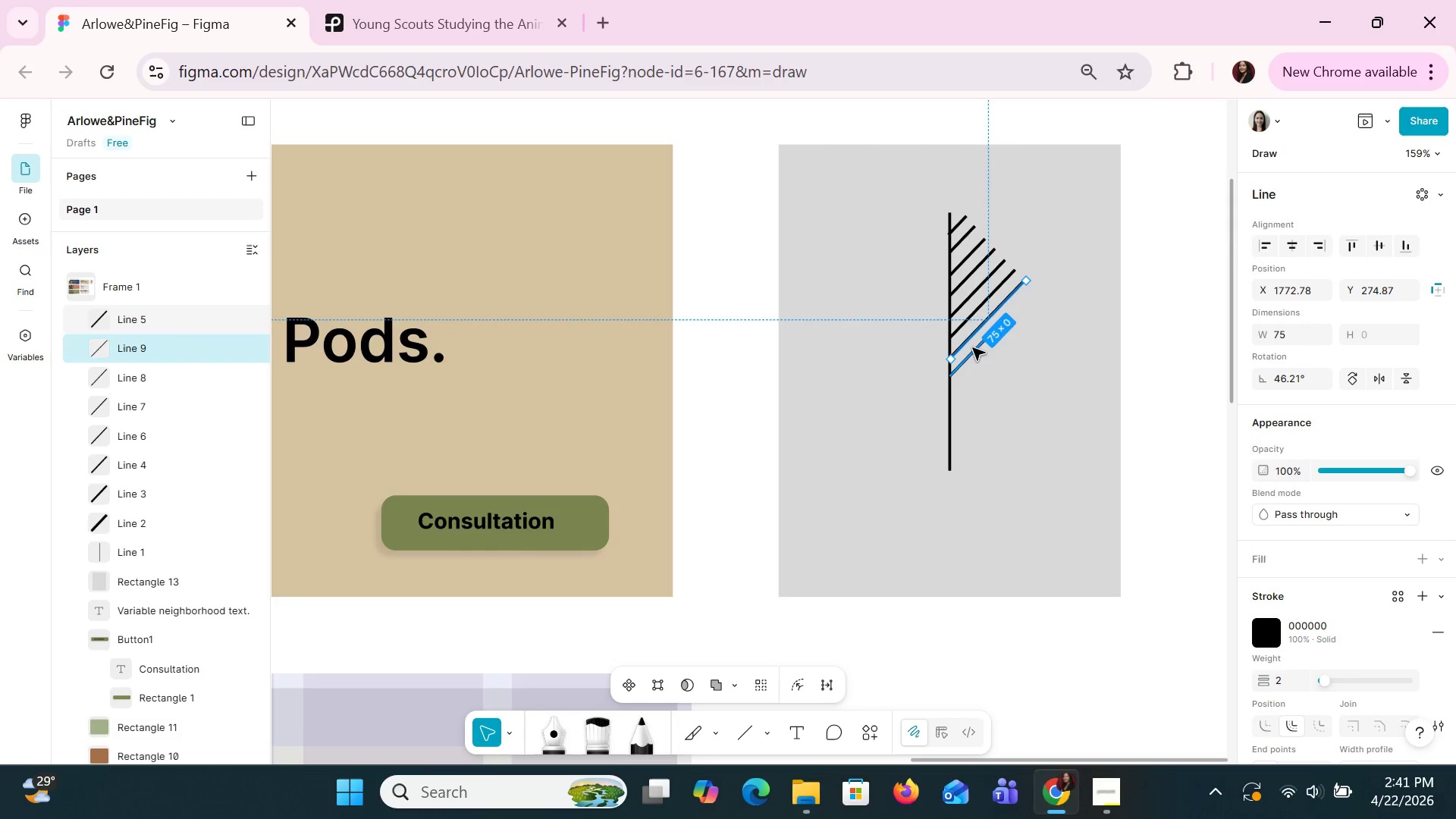 
left_click([973, 347])
 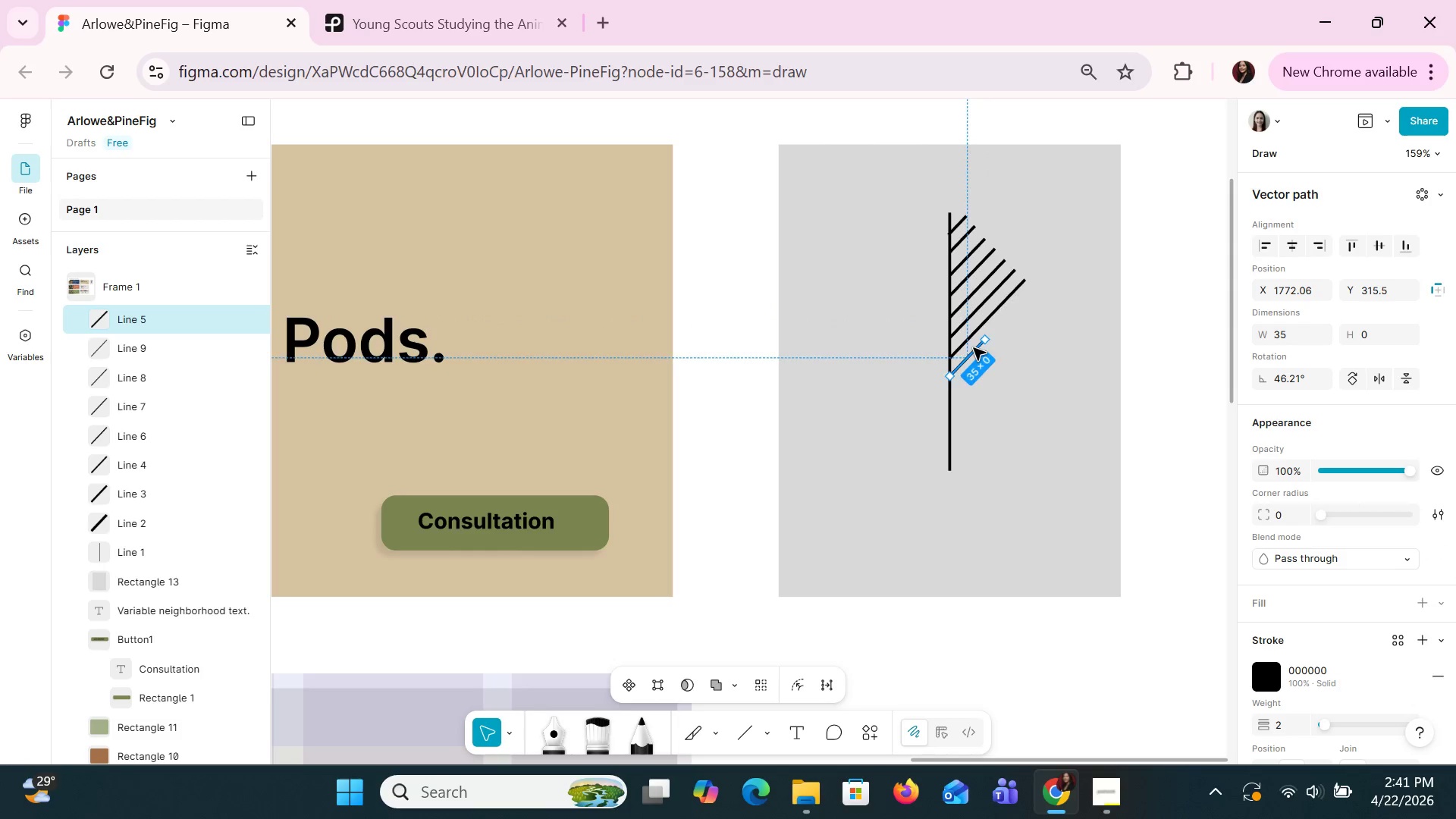 
key(ArrowDown)
 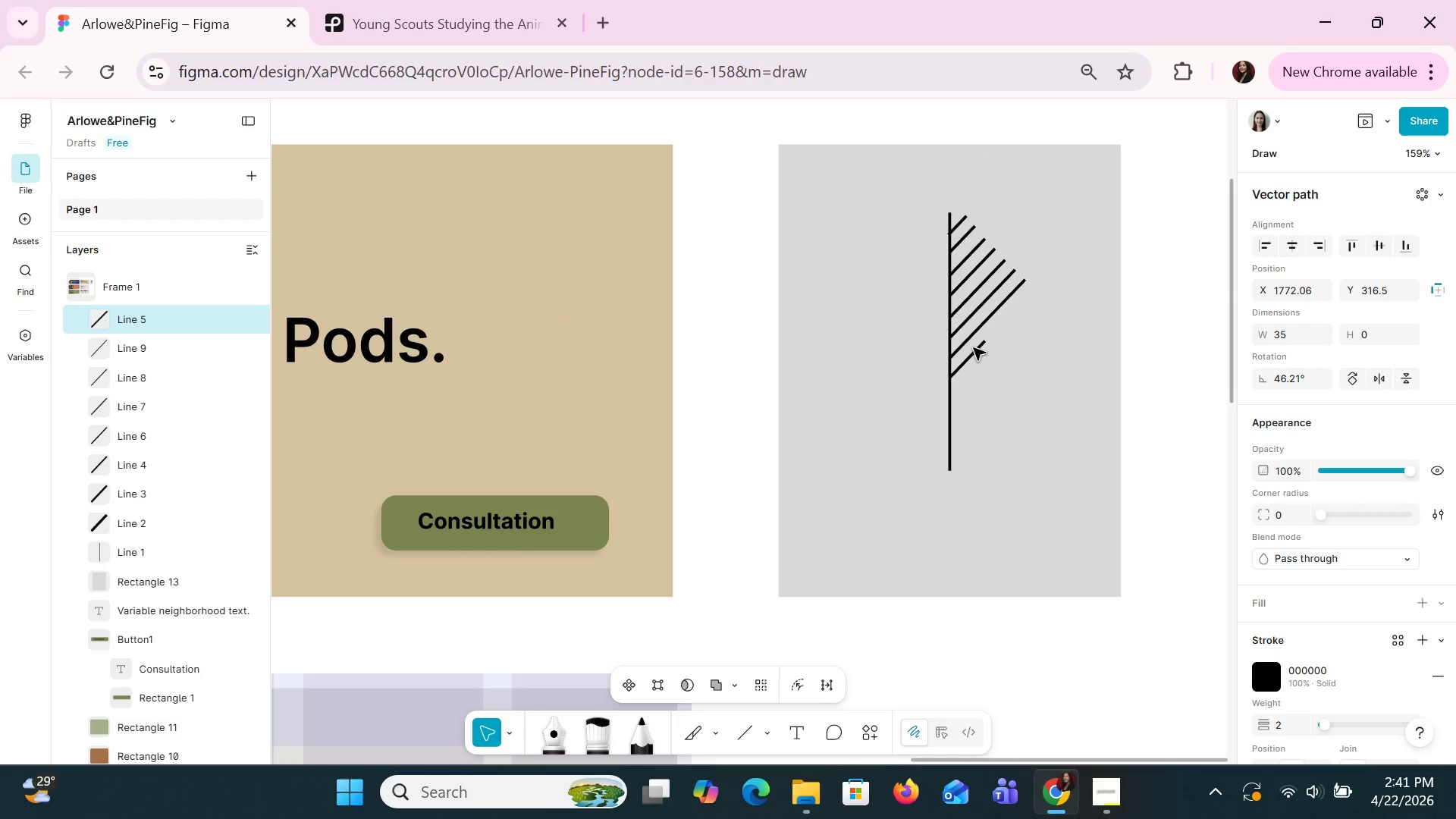 
key(ArrowDown)
 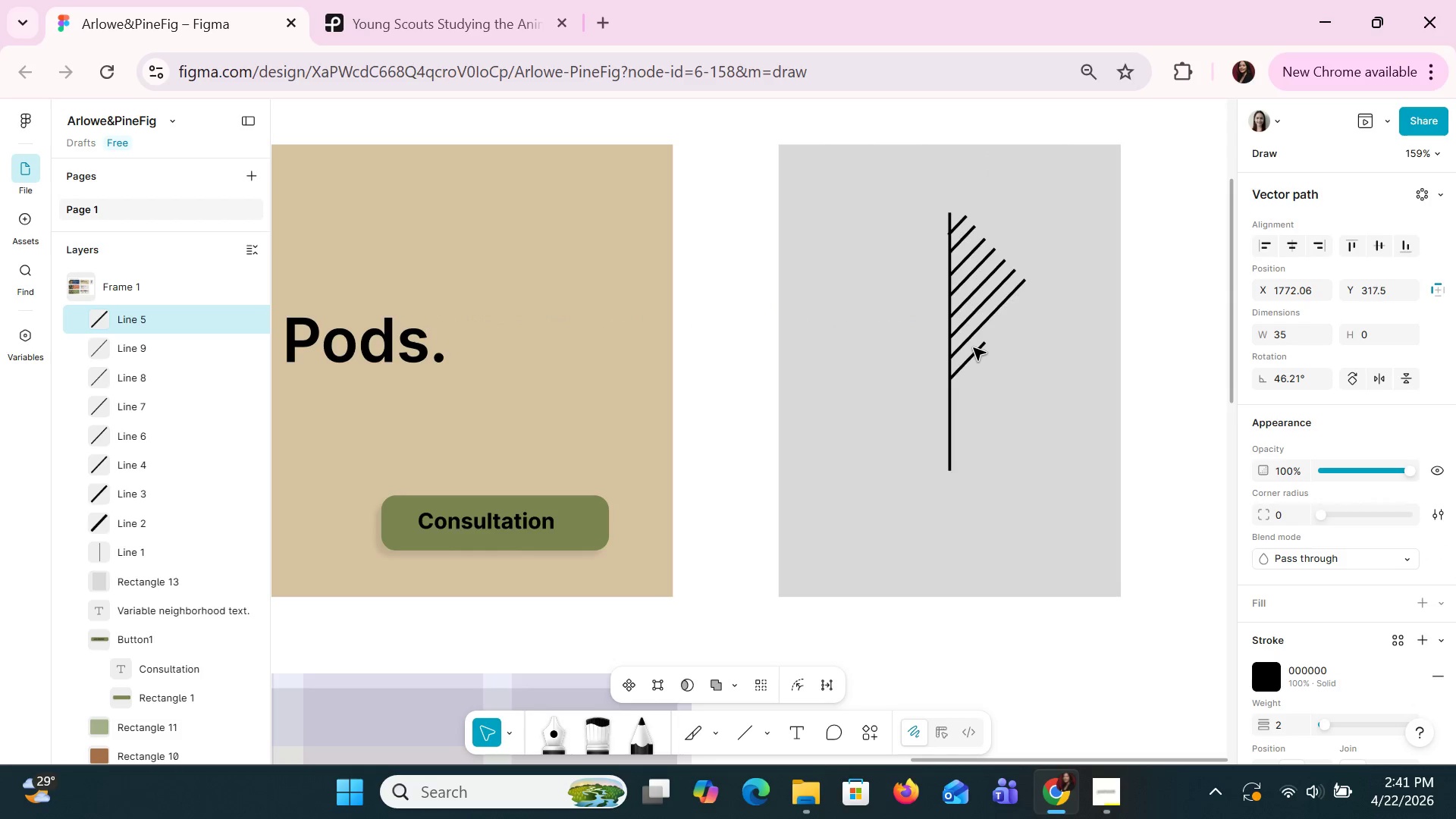 
key(ArrowDown)
 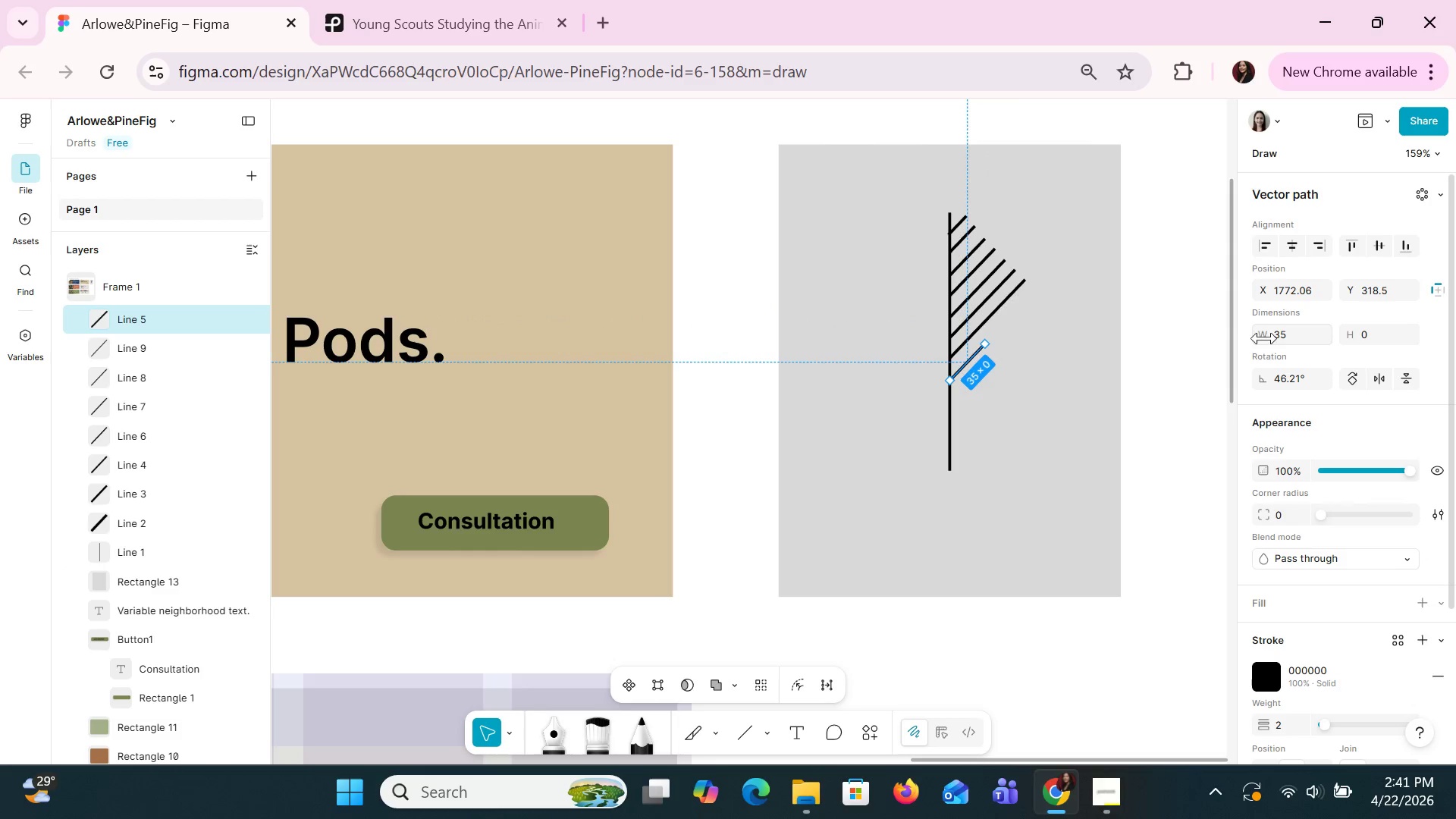 
left_click([1292, 340])
 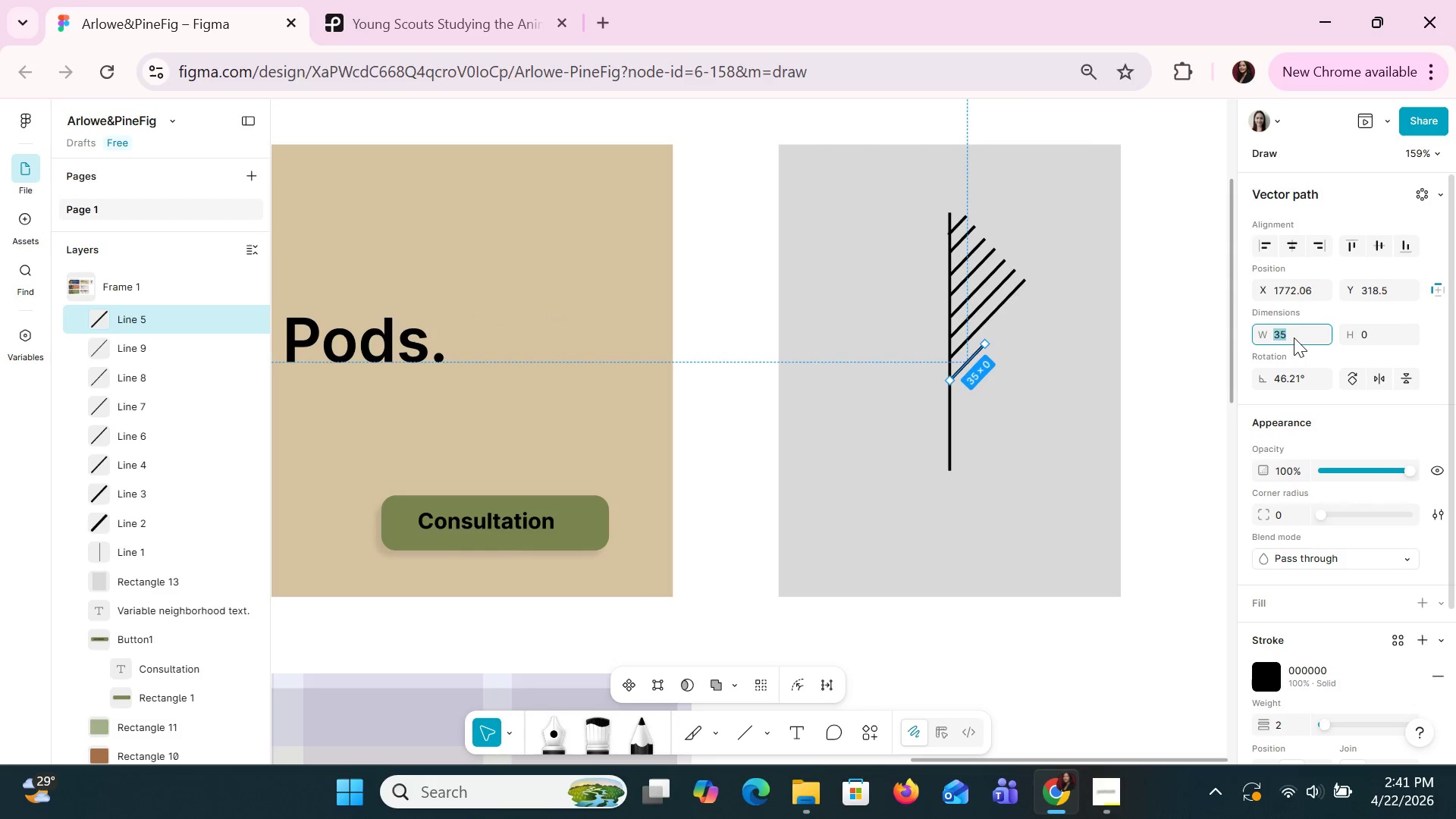 
type(85)
 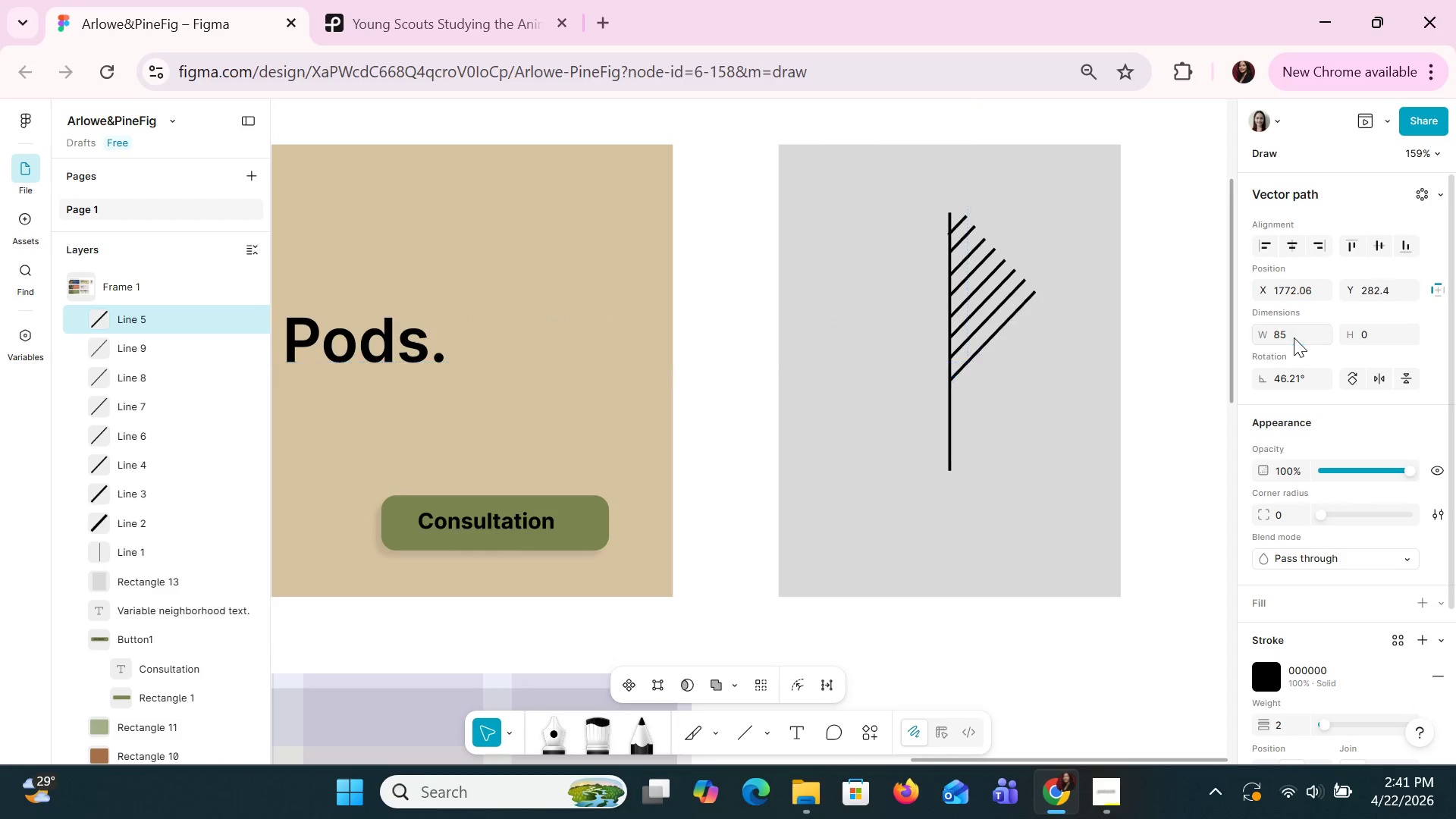 
key(Enter)
 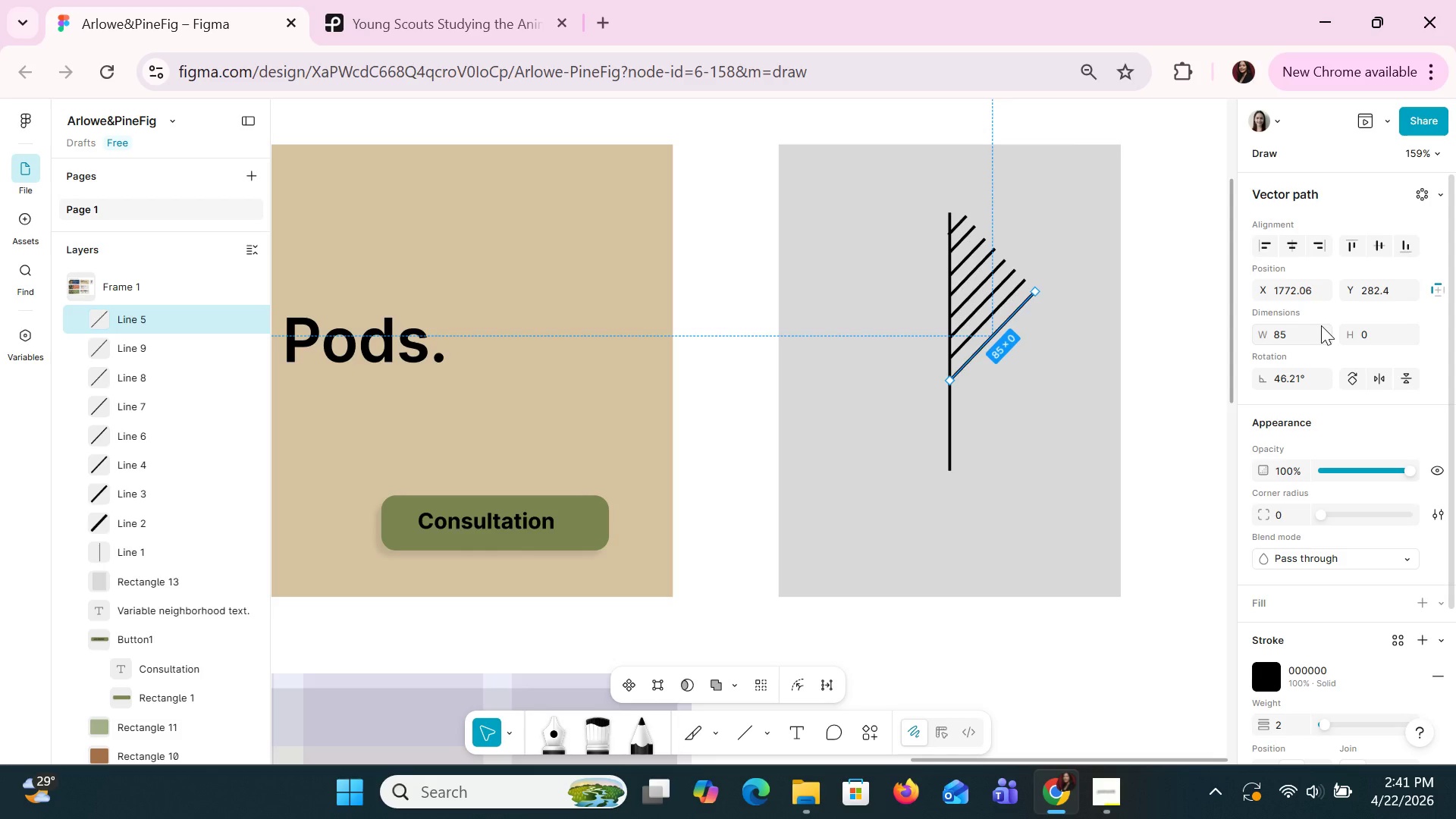 
wait(23.34)
 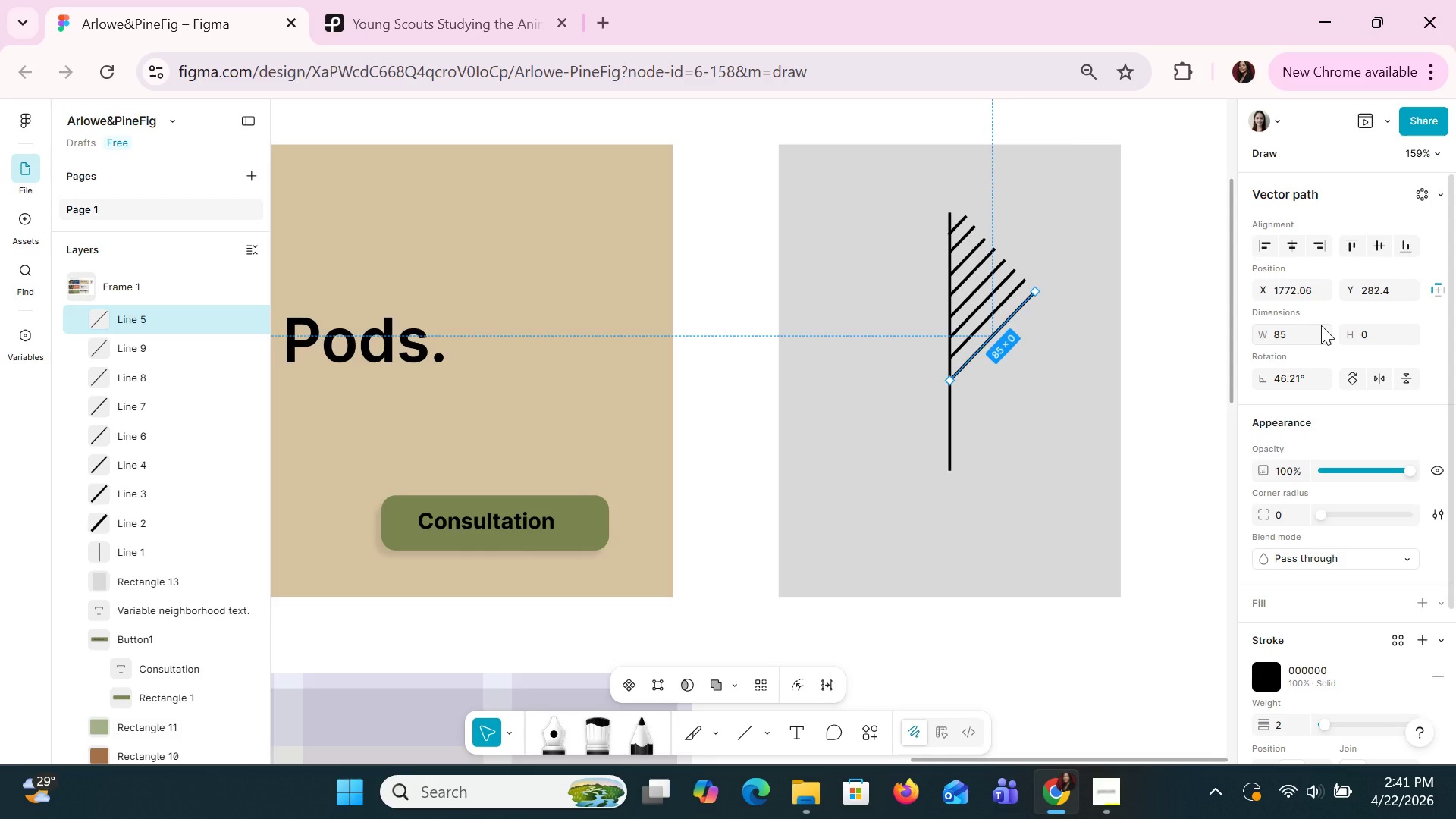 
left_click_drag(start_coordinate=[1044, 290], to_coordinate=[1050, 297])
 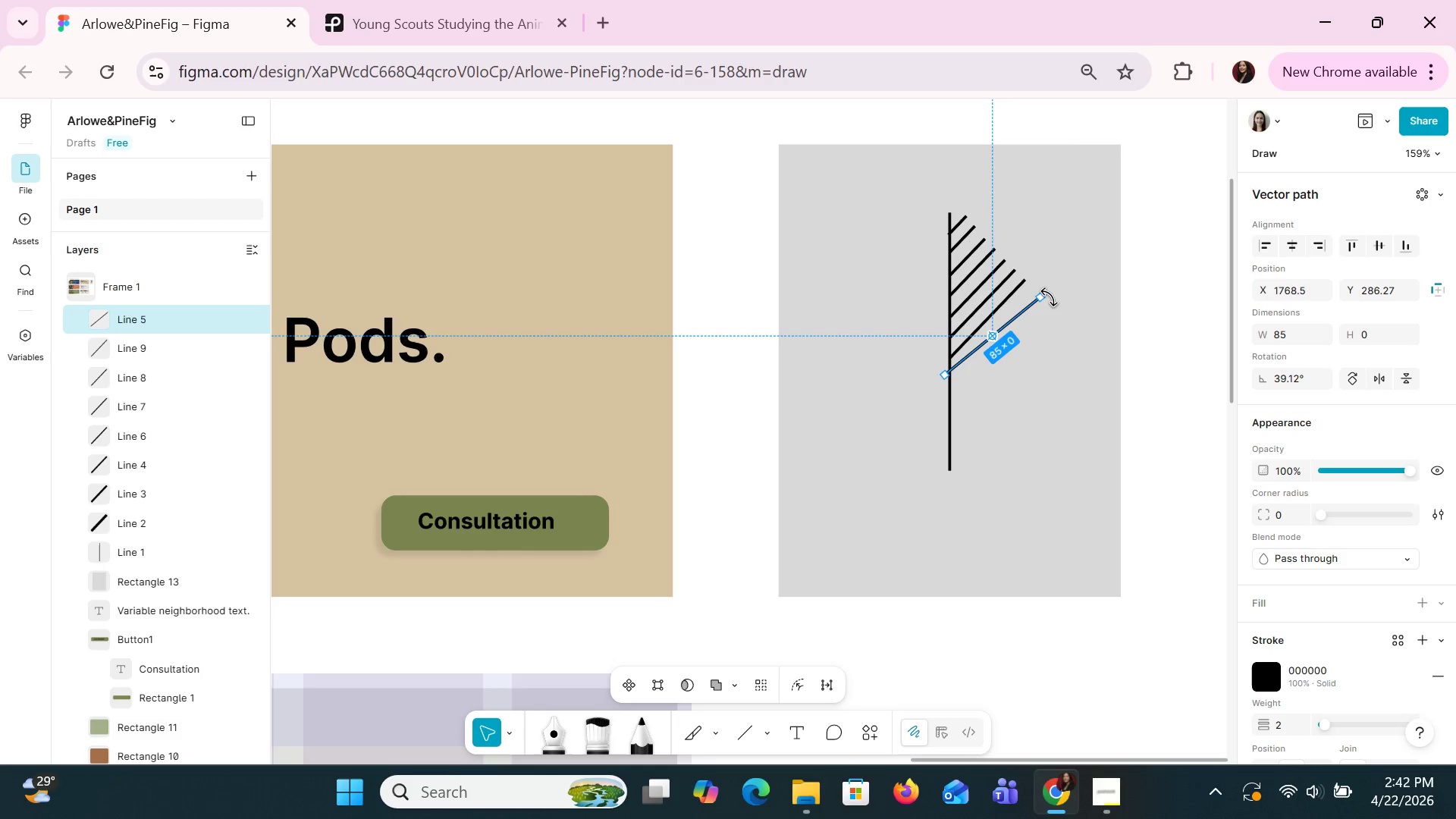 
left_click([1050, 297])
 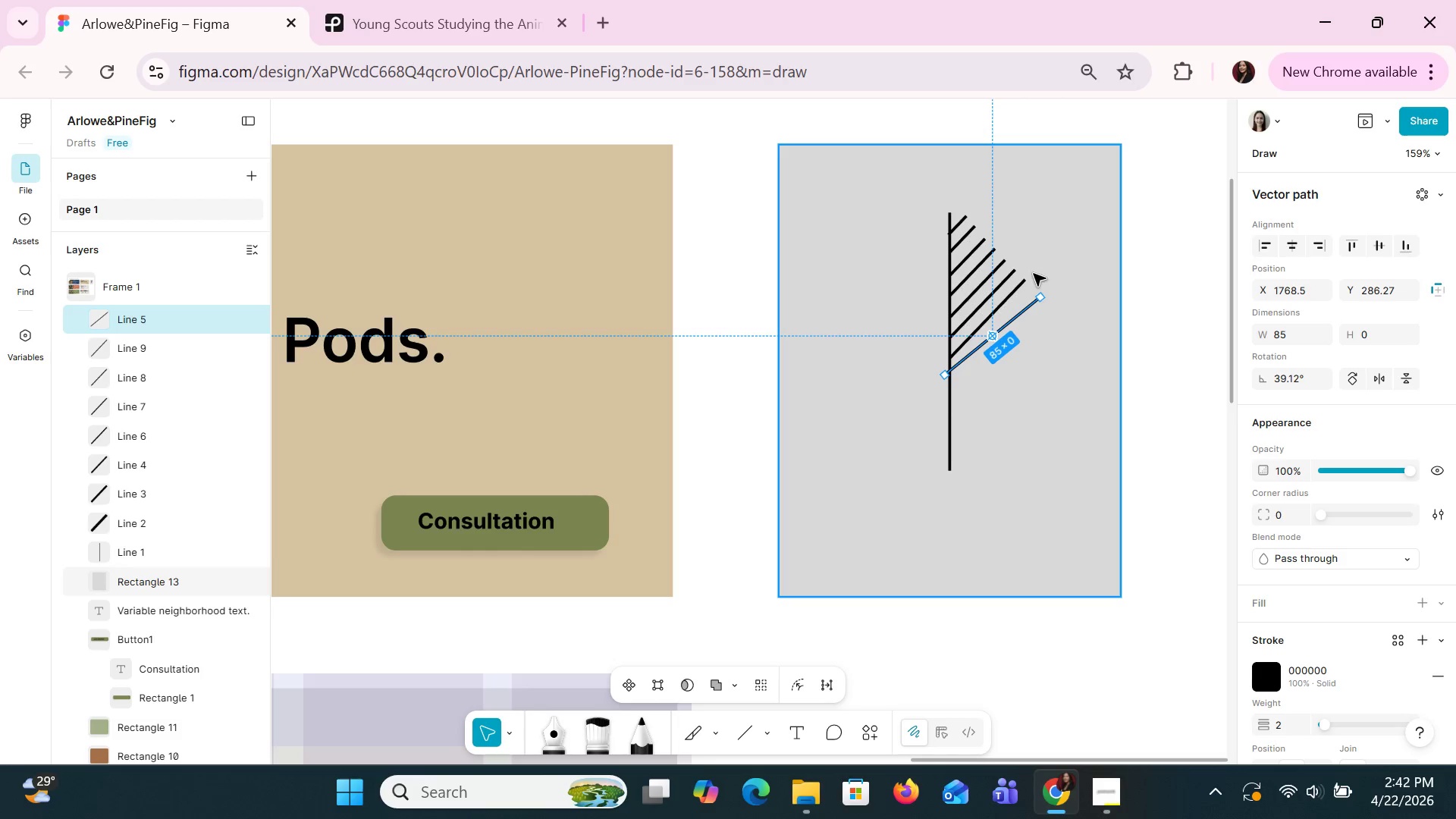 
left_click([1027, 281])
 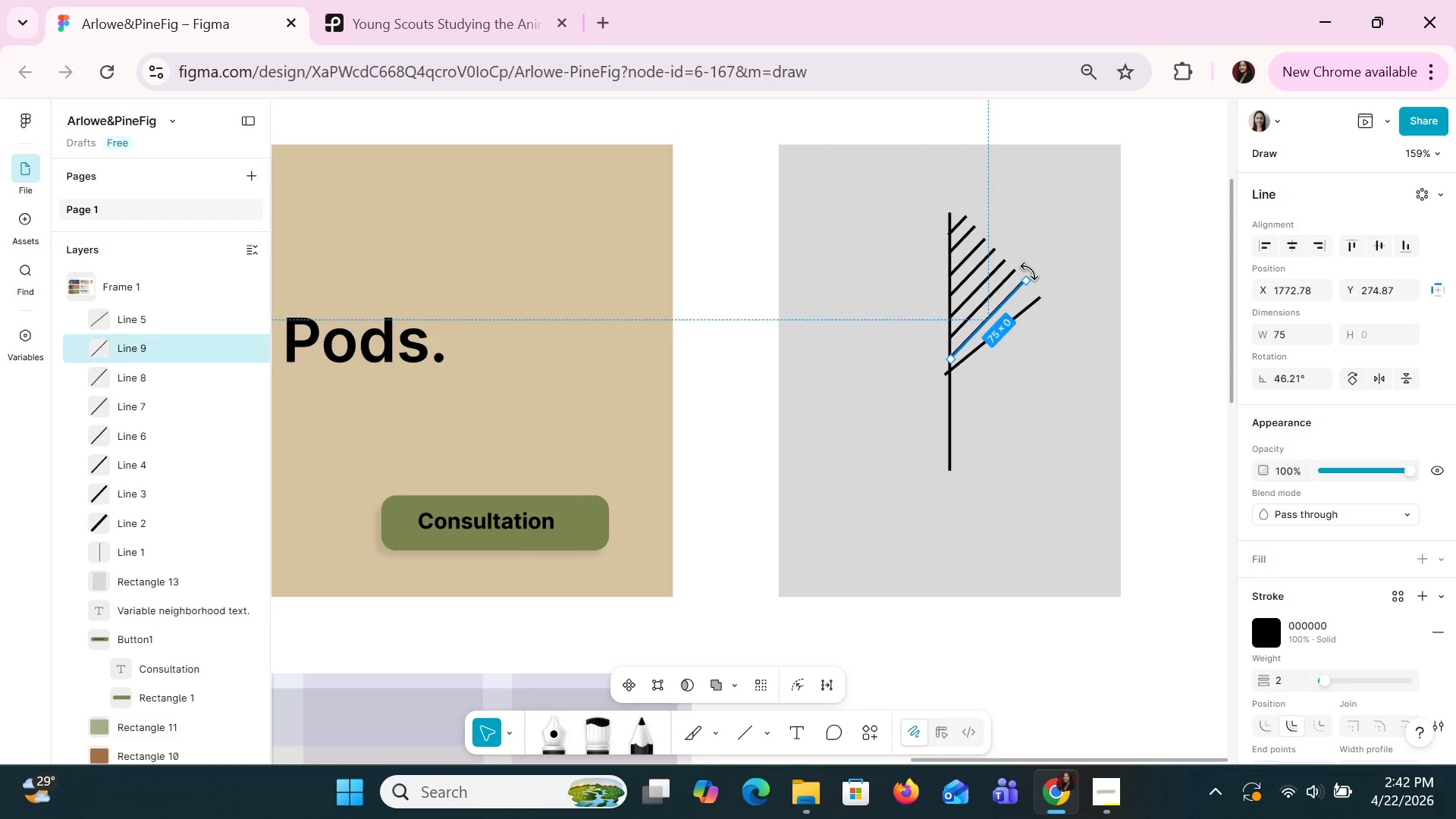 
left_click_drag(start_coordinate=[1030, 271], to_coordinate=[1034, 274])
 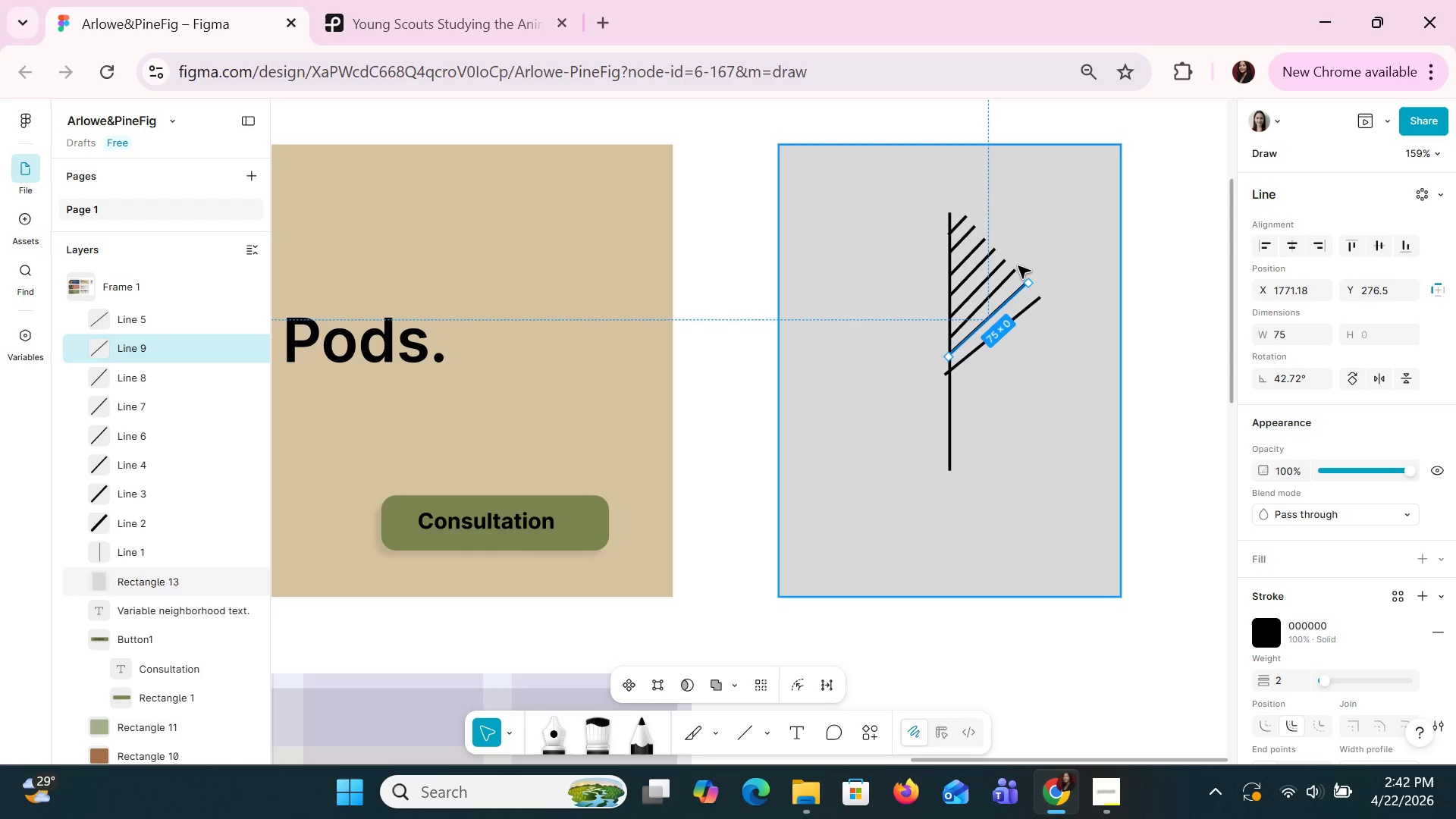 
left_click([1018, 266])
 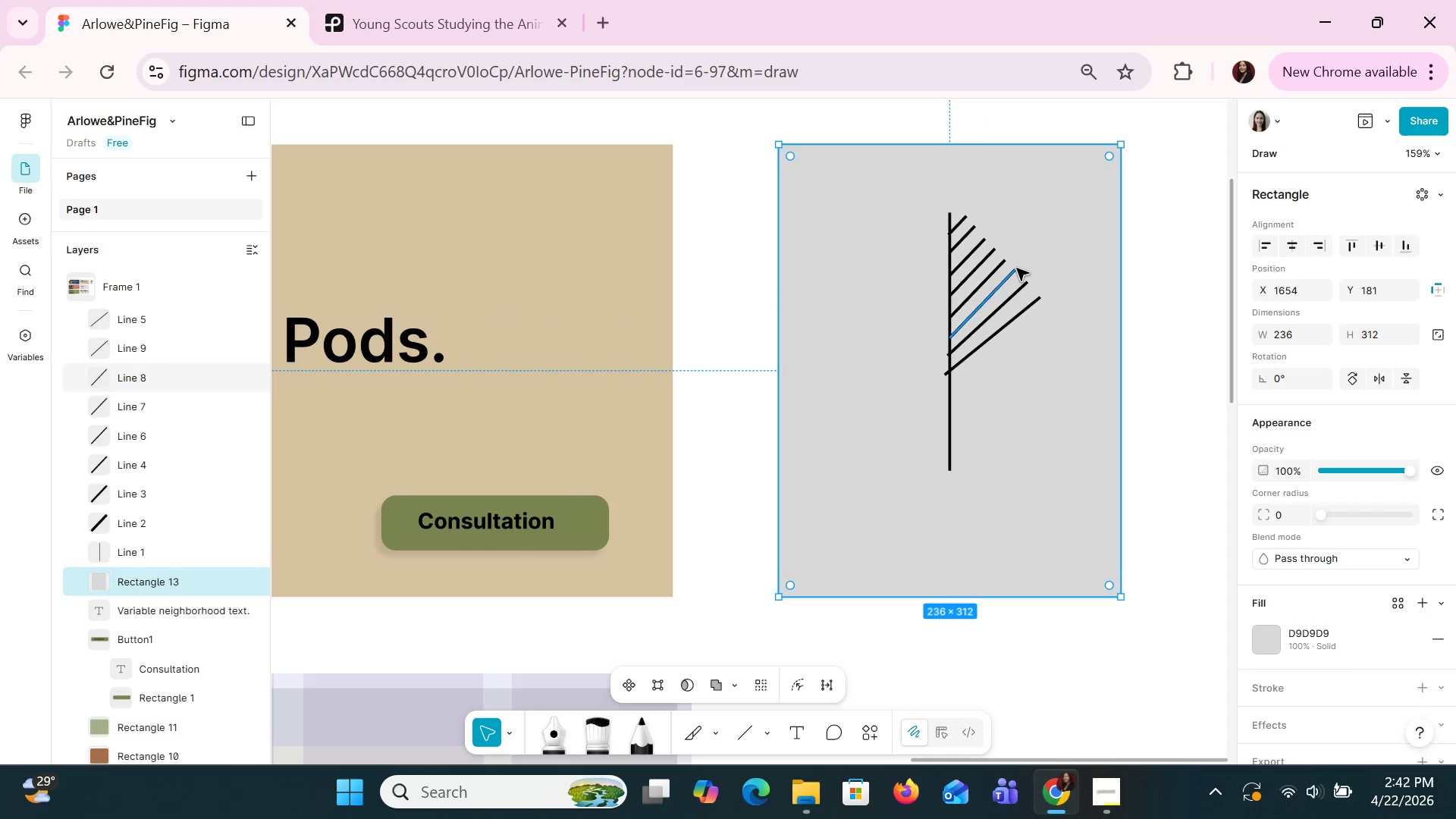 
left_click([1015, 269])
 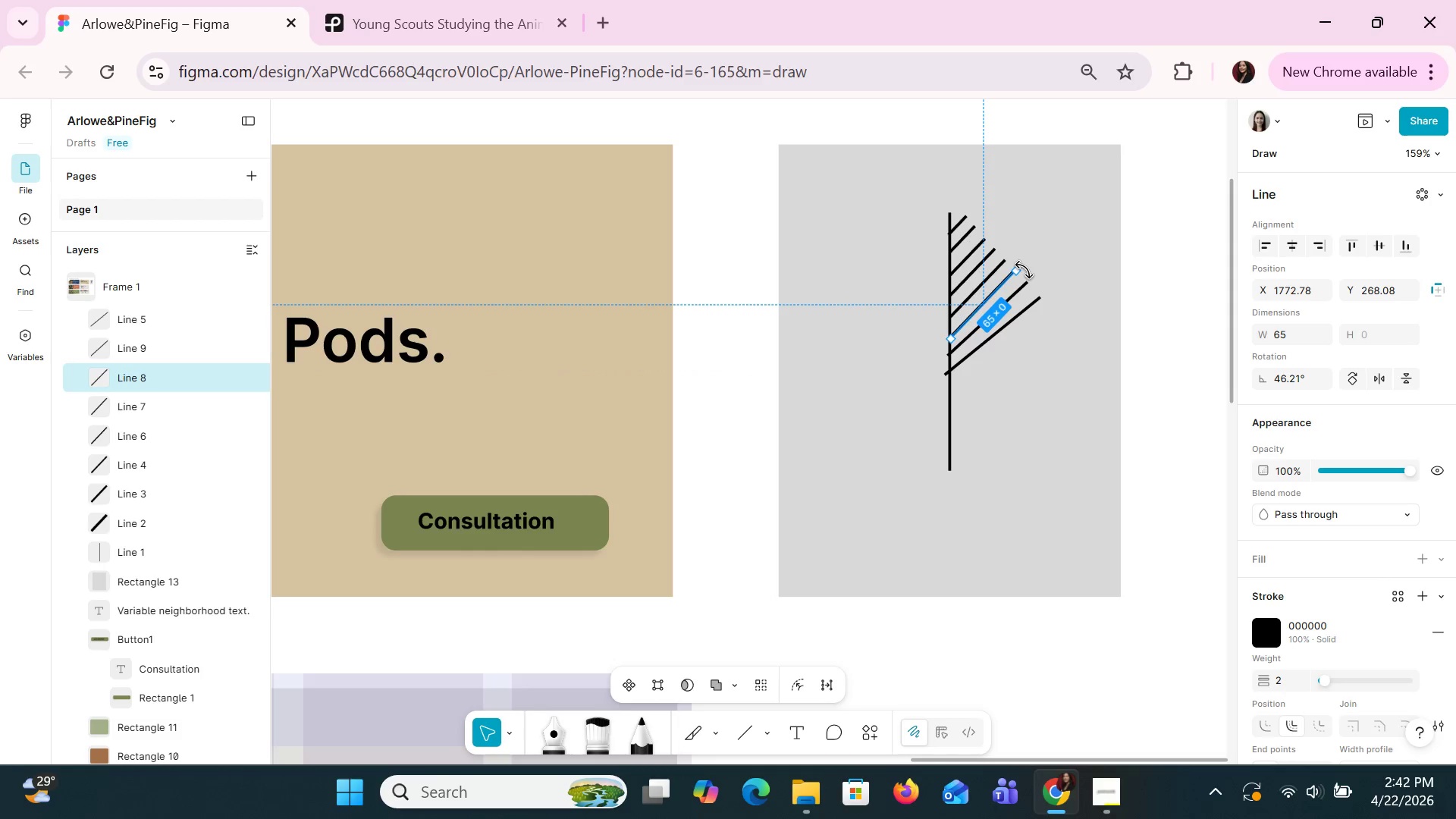 
left_click_drag(start_coordinate=[1025, 266], to_coordinate=[1028, 270])
 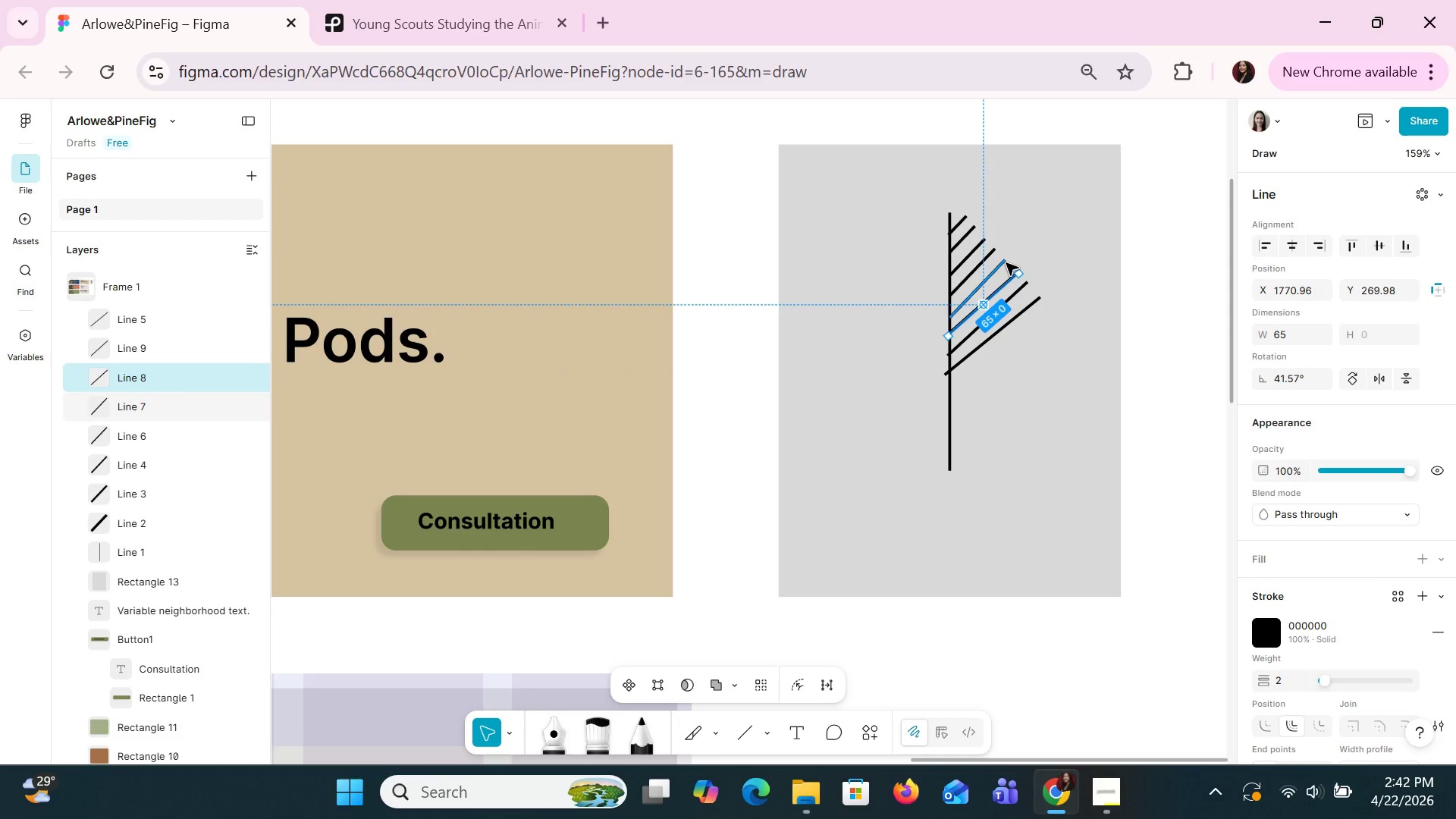 
wait(9.11)
 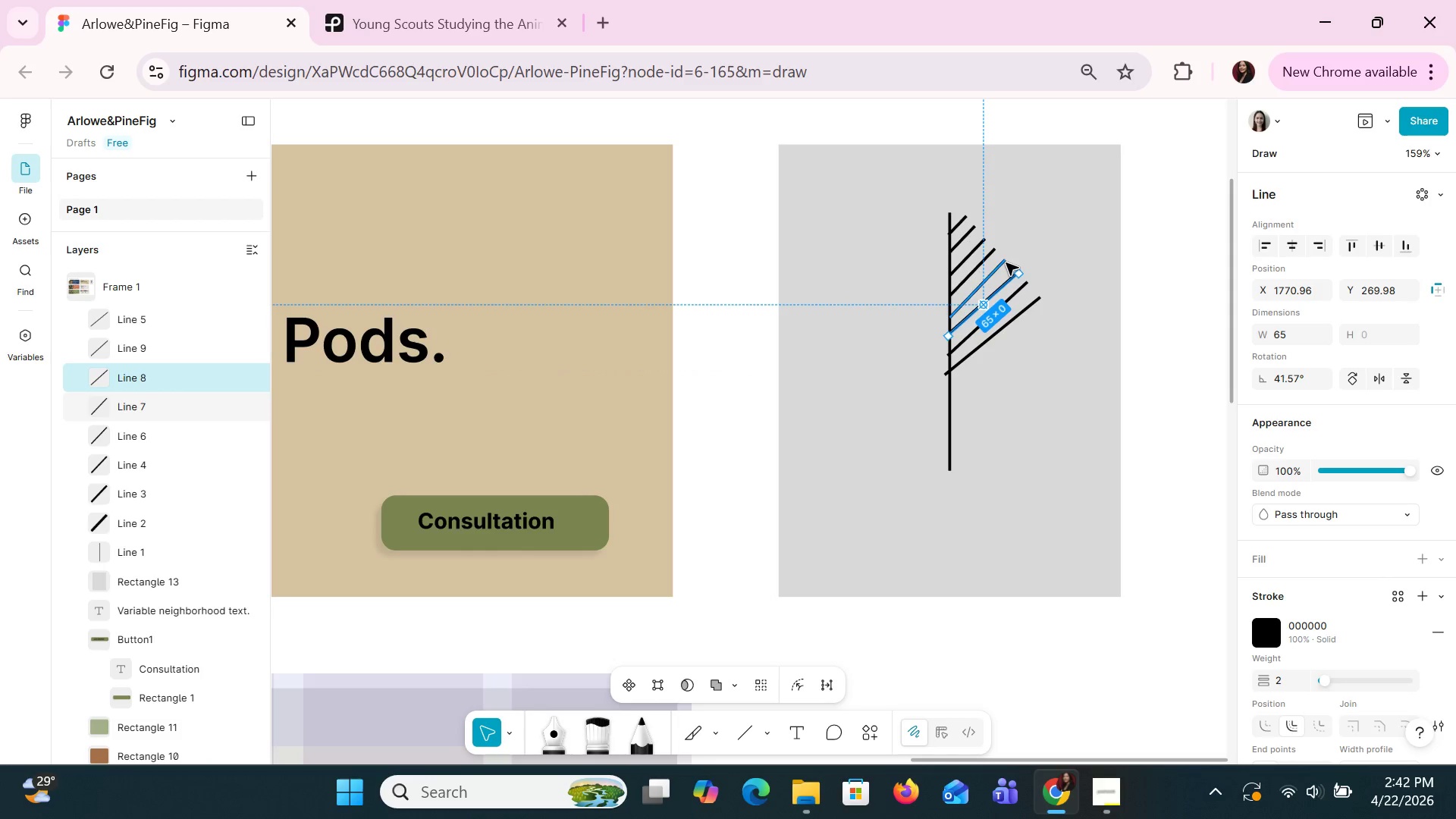 
left_click([1006, 263])
 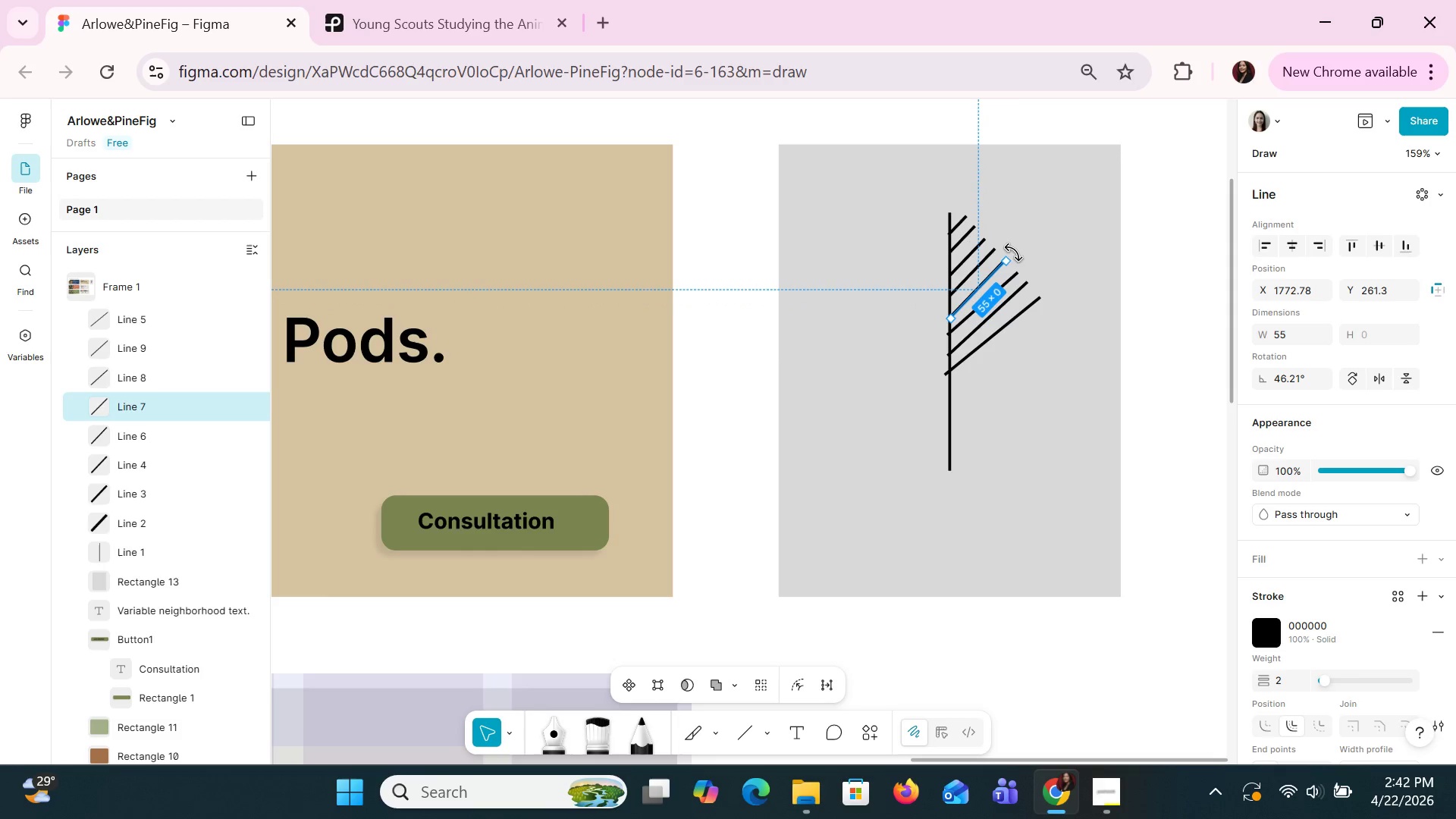 
left_click_drag(start_coordinate=[1014, 253], to_coordinate=[1018, 253])
 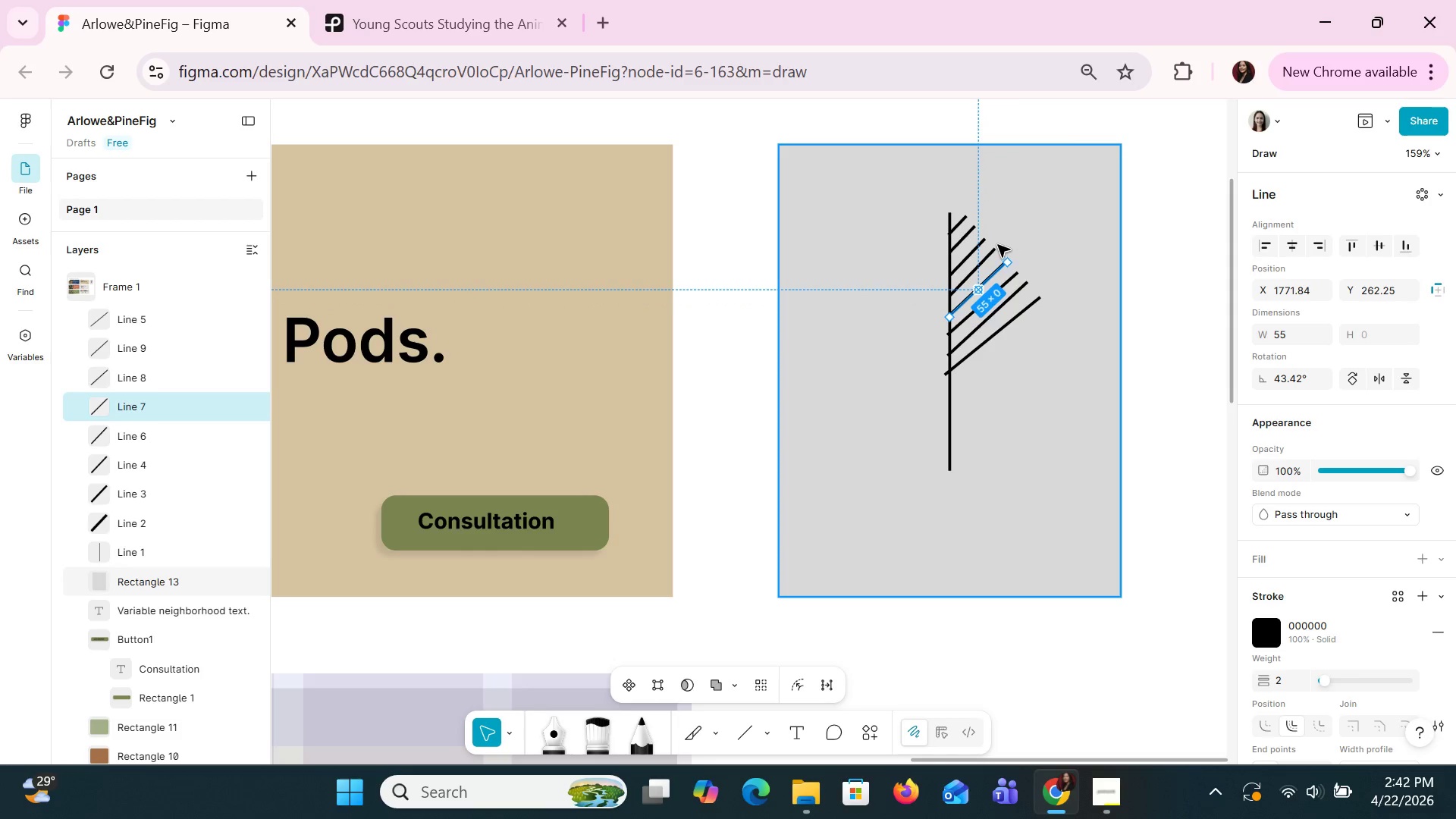 
left_click([991, 256])
 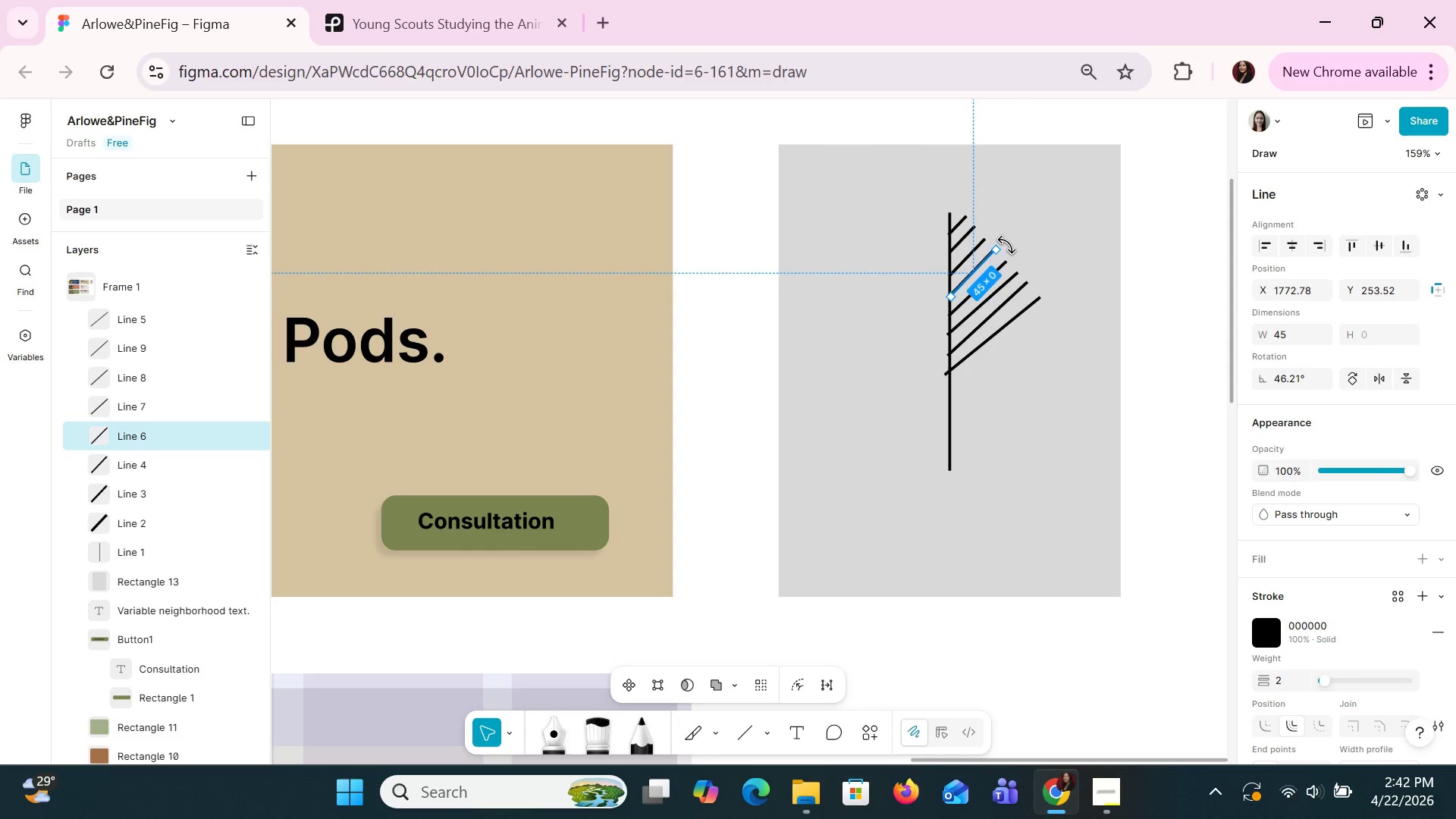 
left_click_drag(start_coordinate=[1007, 245], to_coordinate=[1011, 246])
 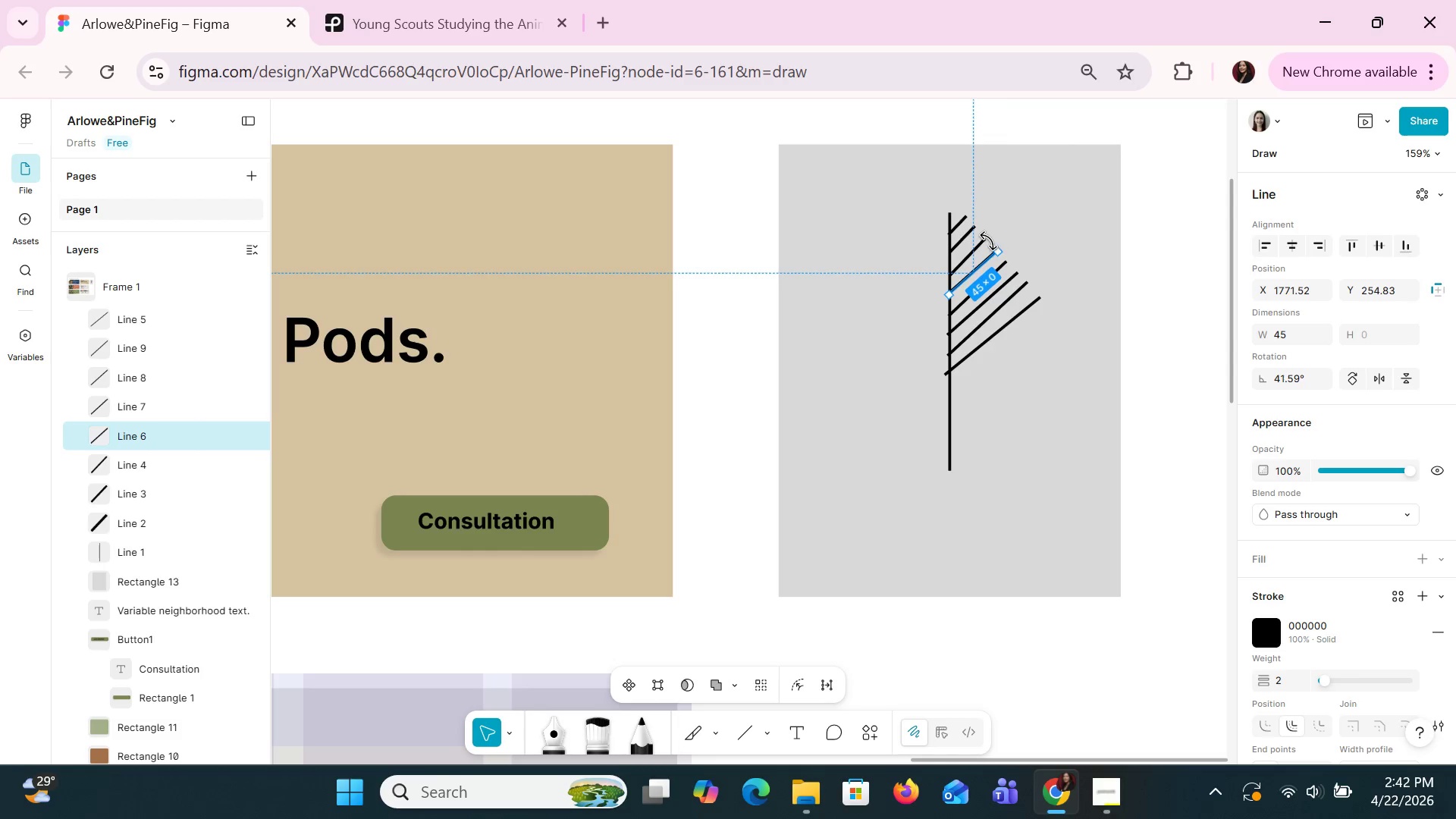 
left_click([988, 240])
 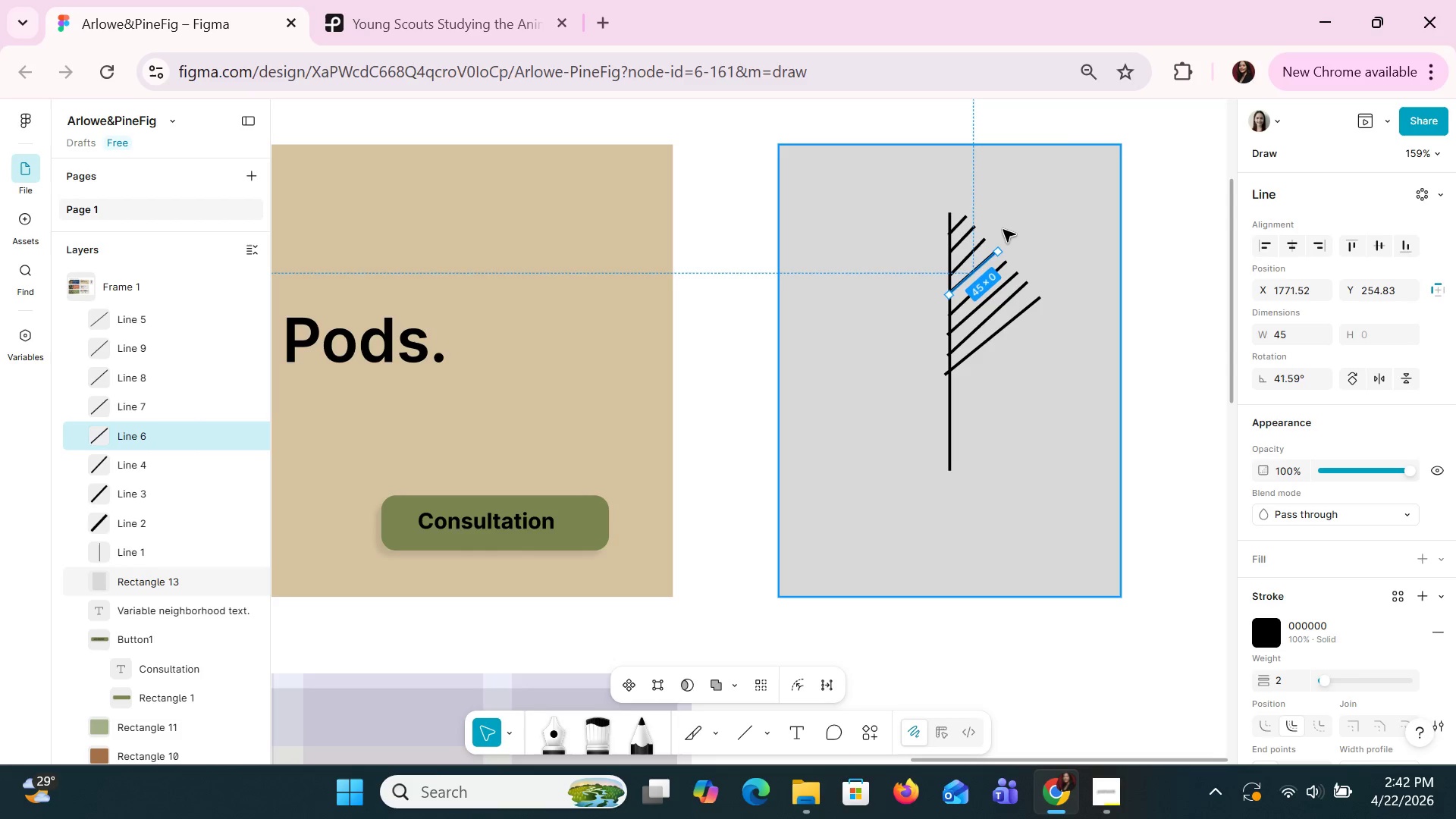 
left_click([1004, 229])
 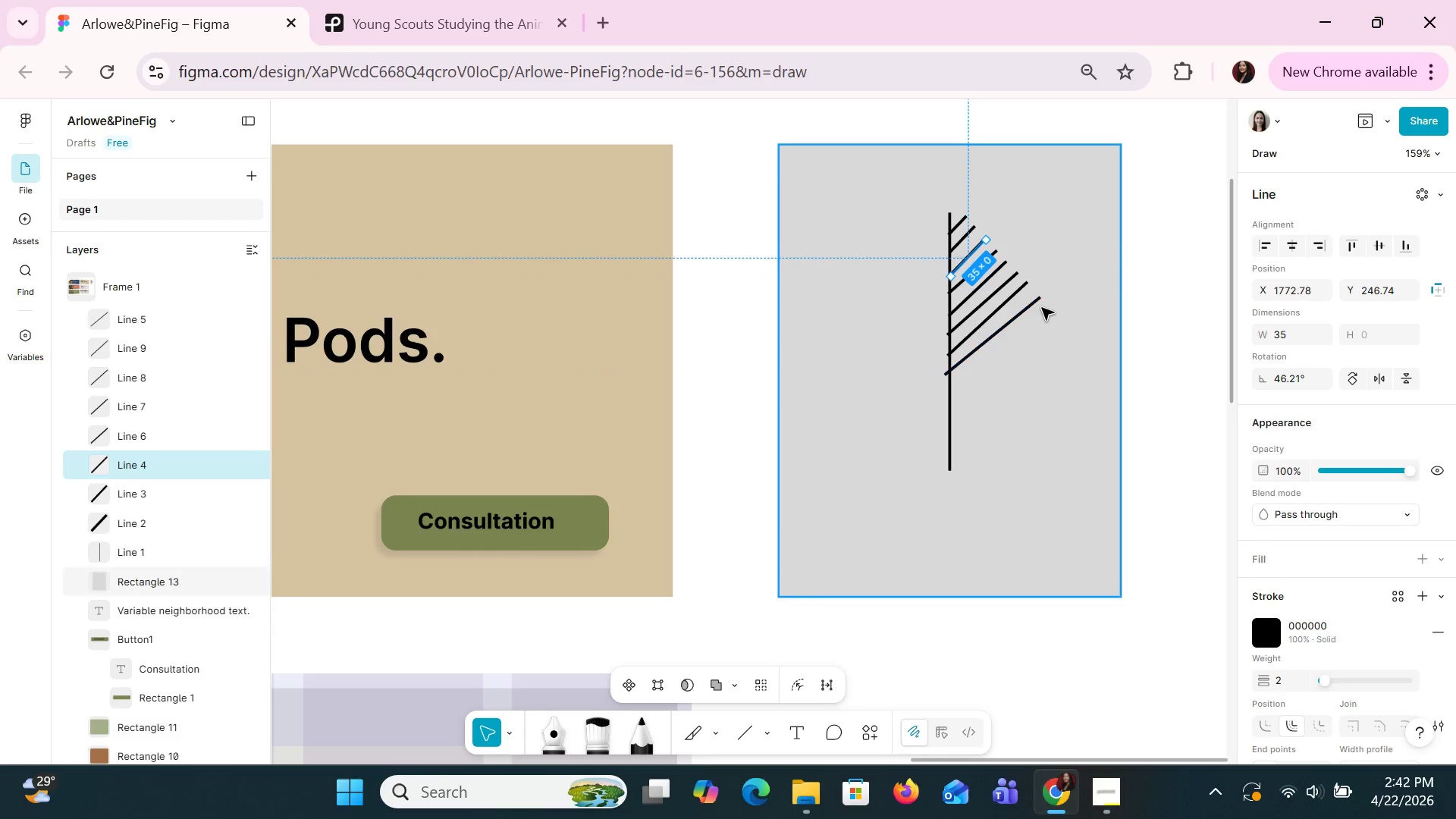 
key(ArrowUp)
 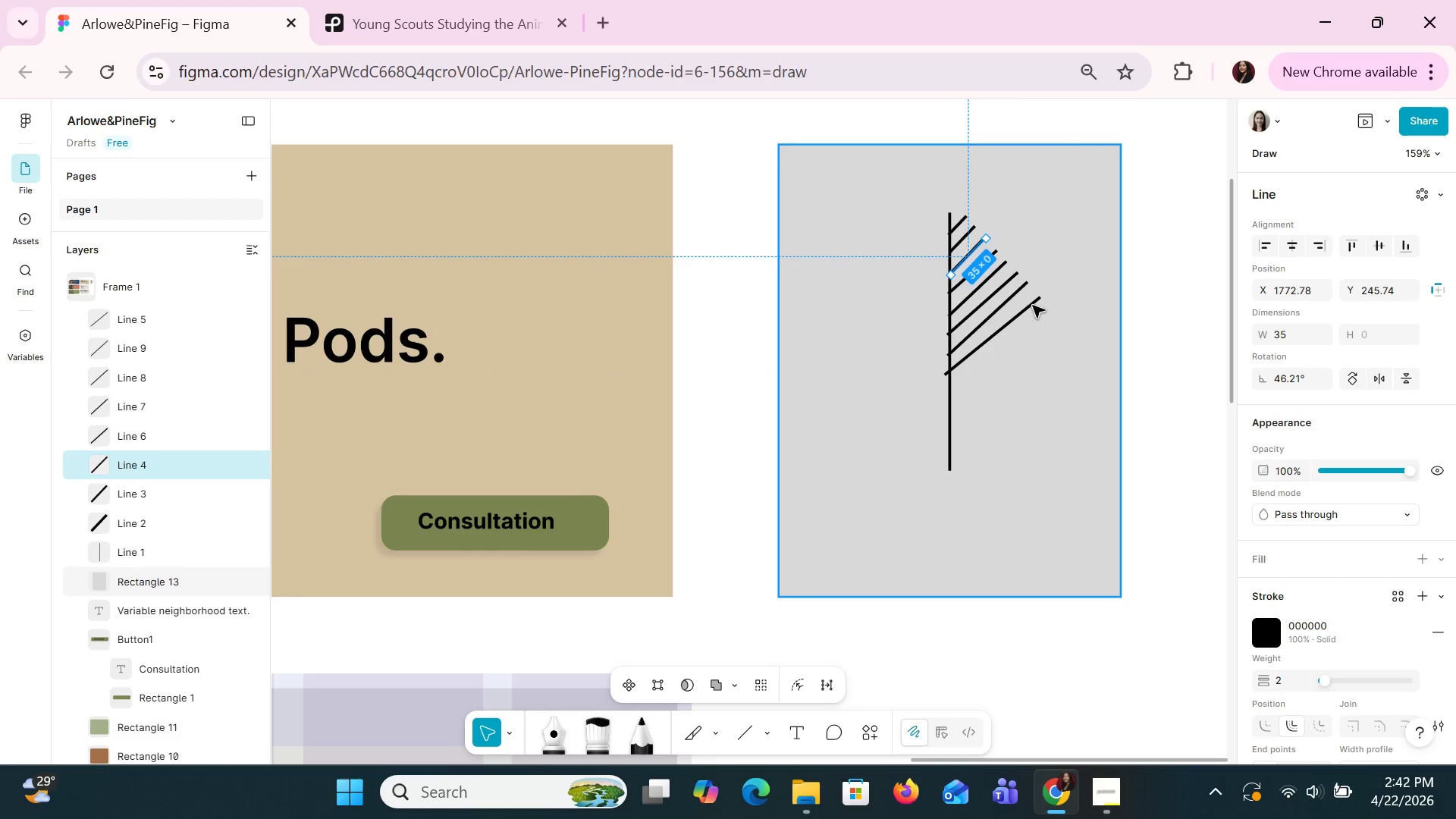 
left_click([1032, 305])
 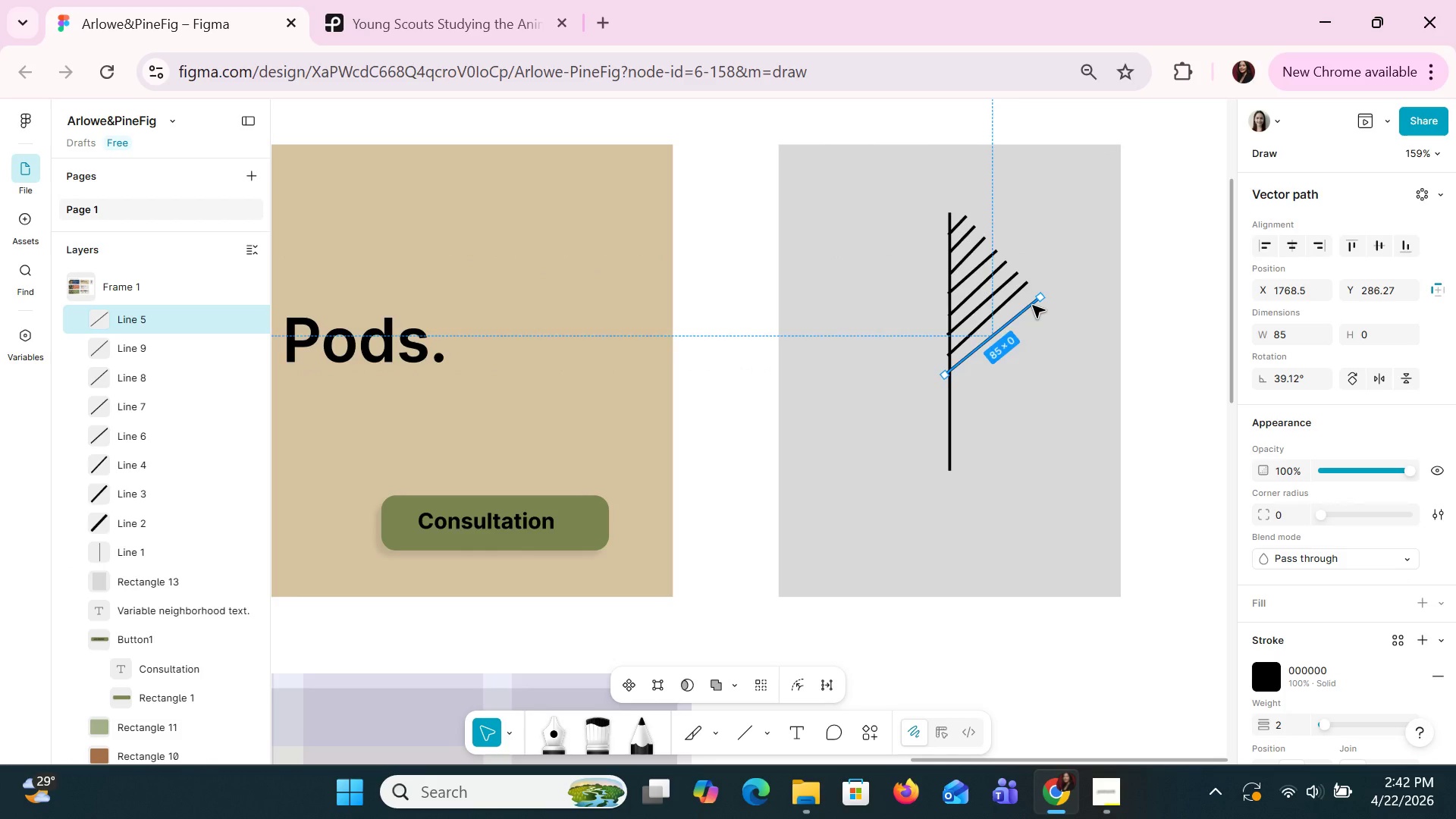 
key(ArrowRight)
 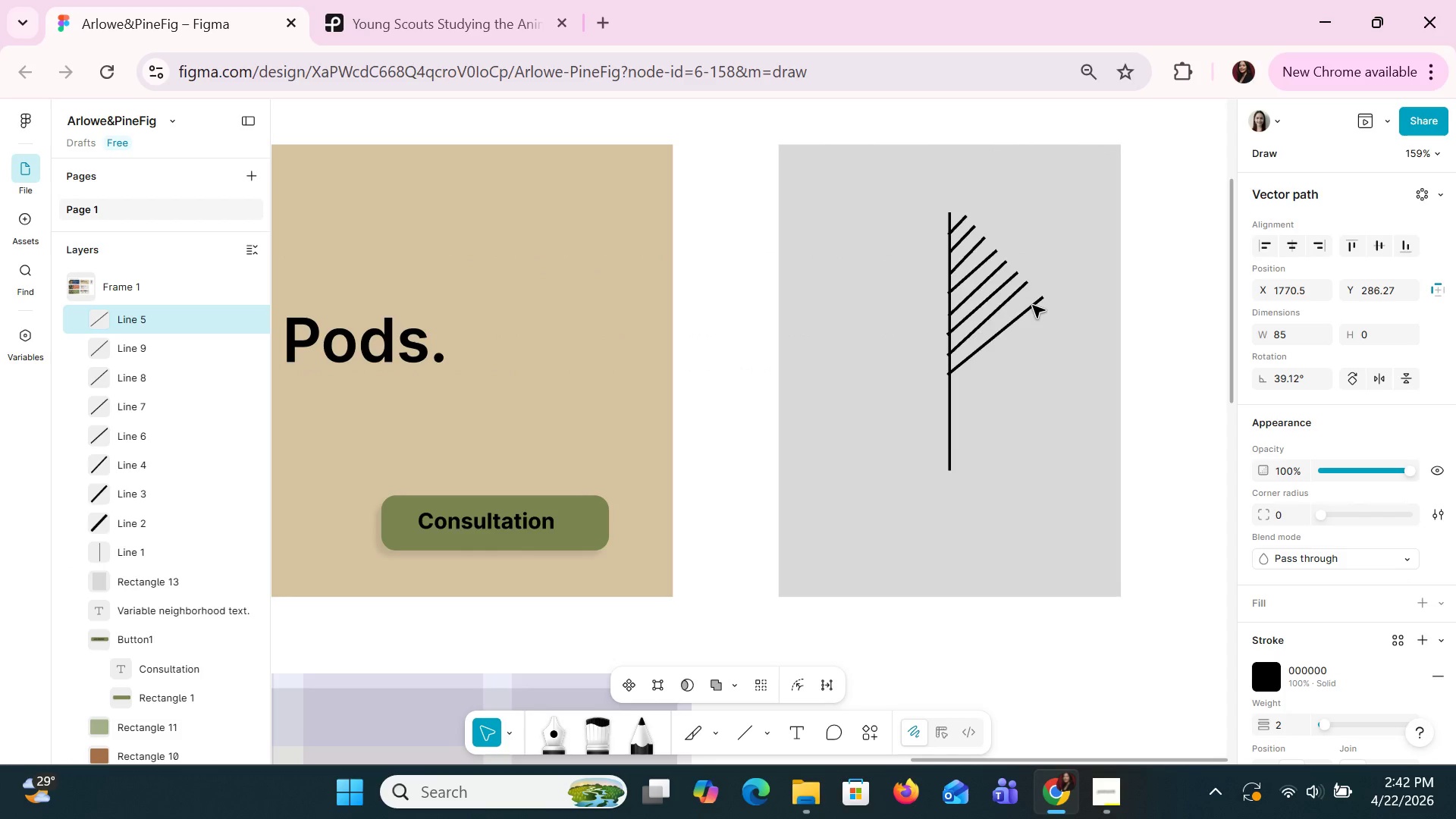 
key(ArrowRight)
 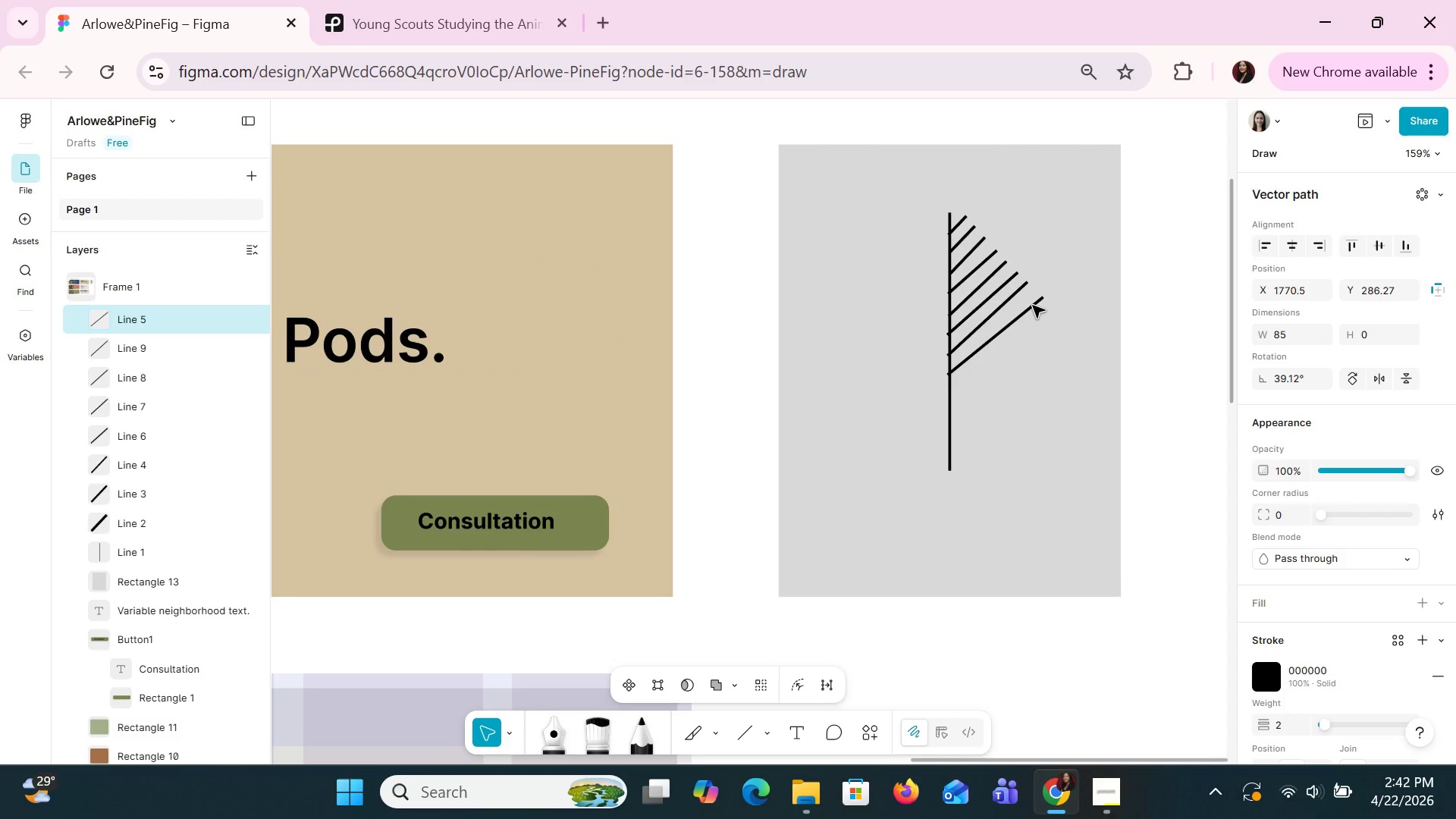 
key(ArrowRight)
 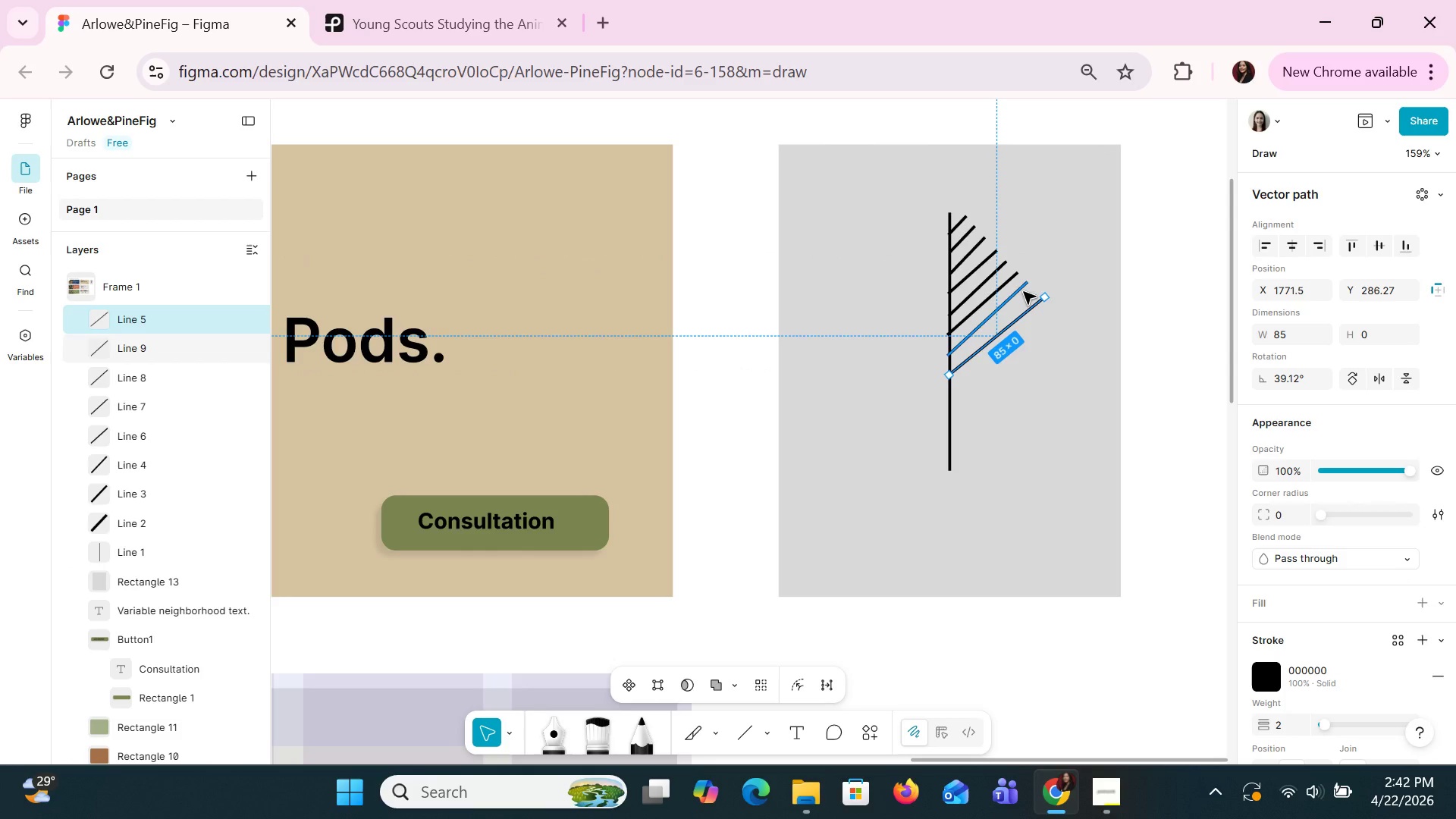 
key(ArrowUp)
 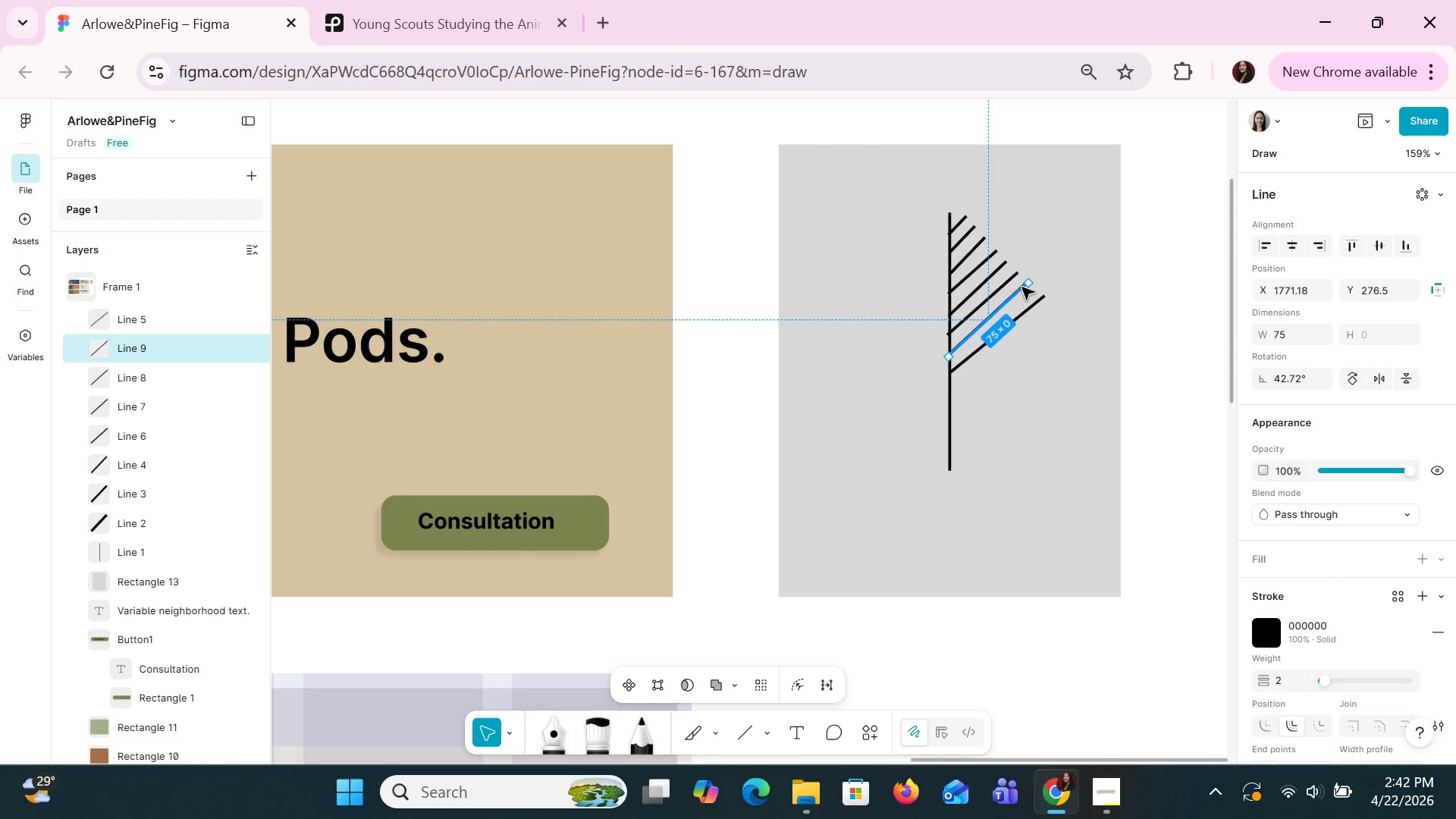 
key(ArrowDown)
 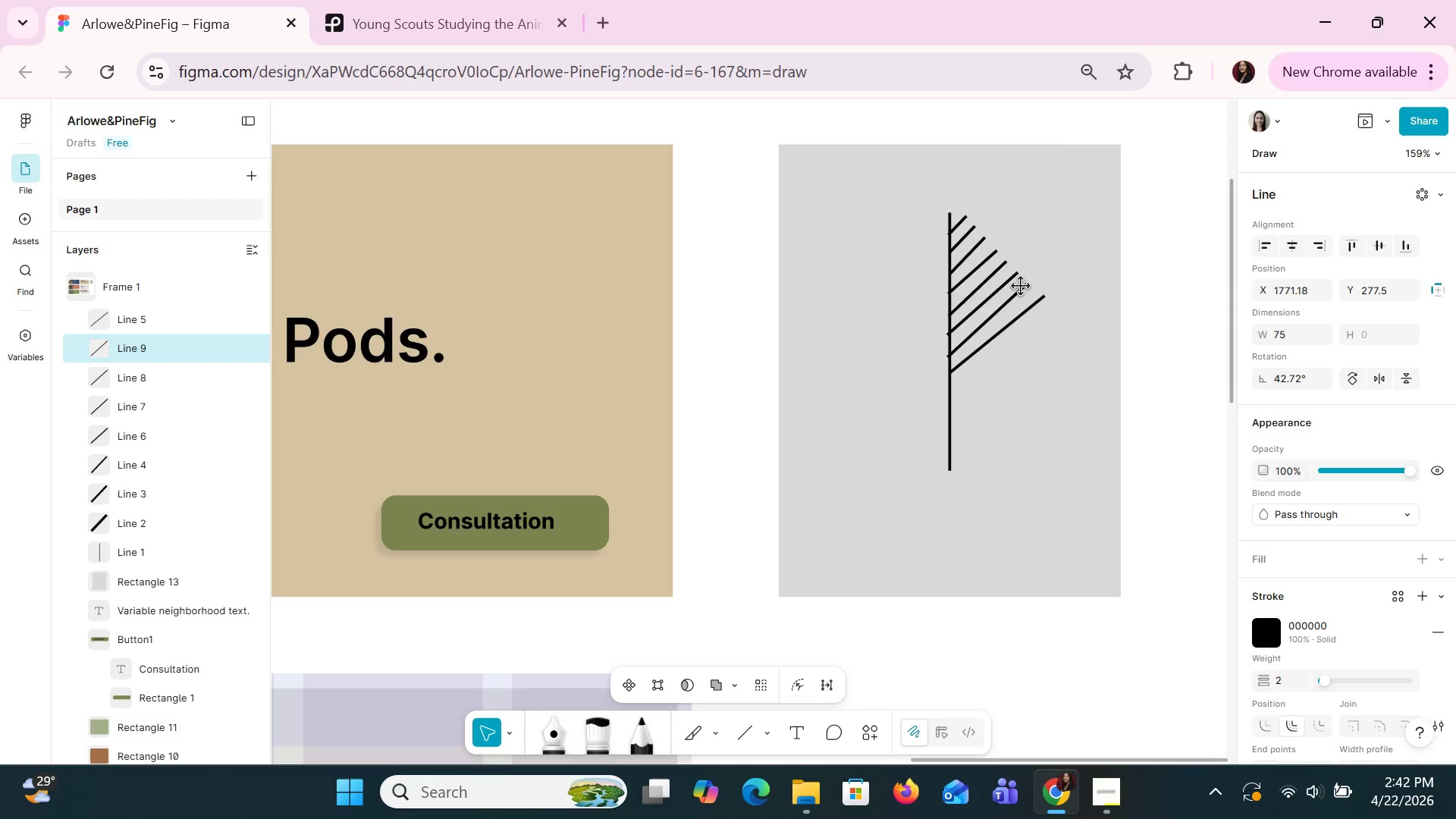 
key(ArrowDown)
 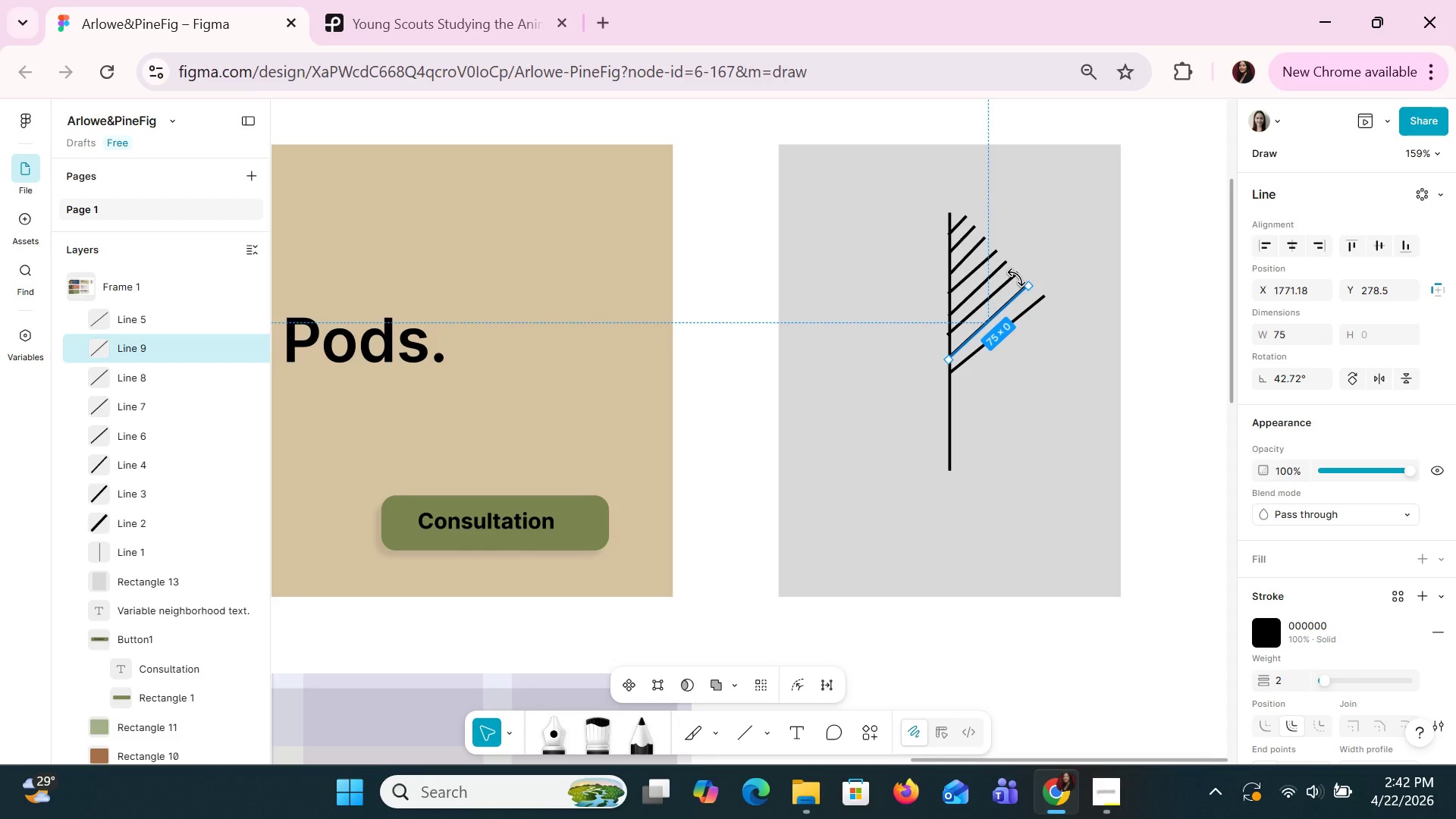 
key(ArrowUp)
 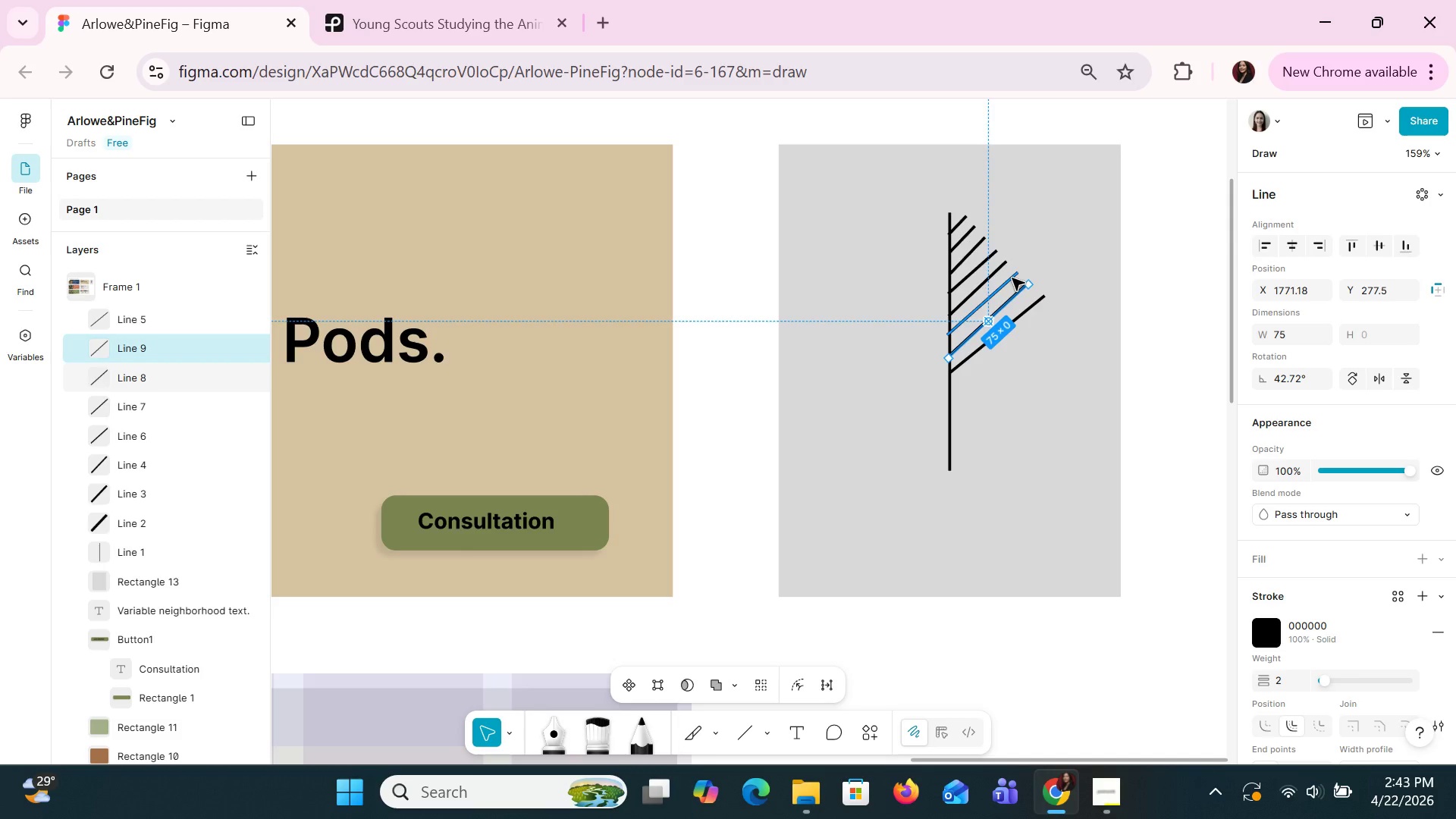 
wait(51.84)
 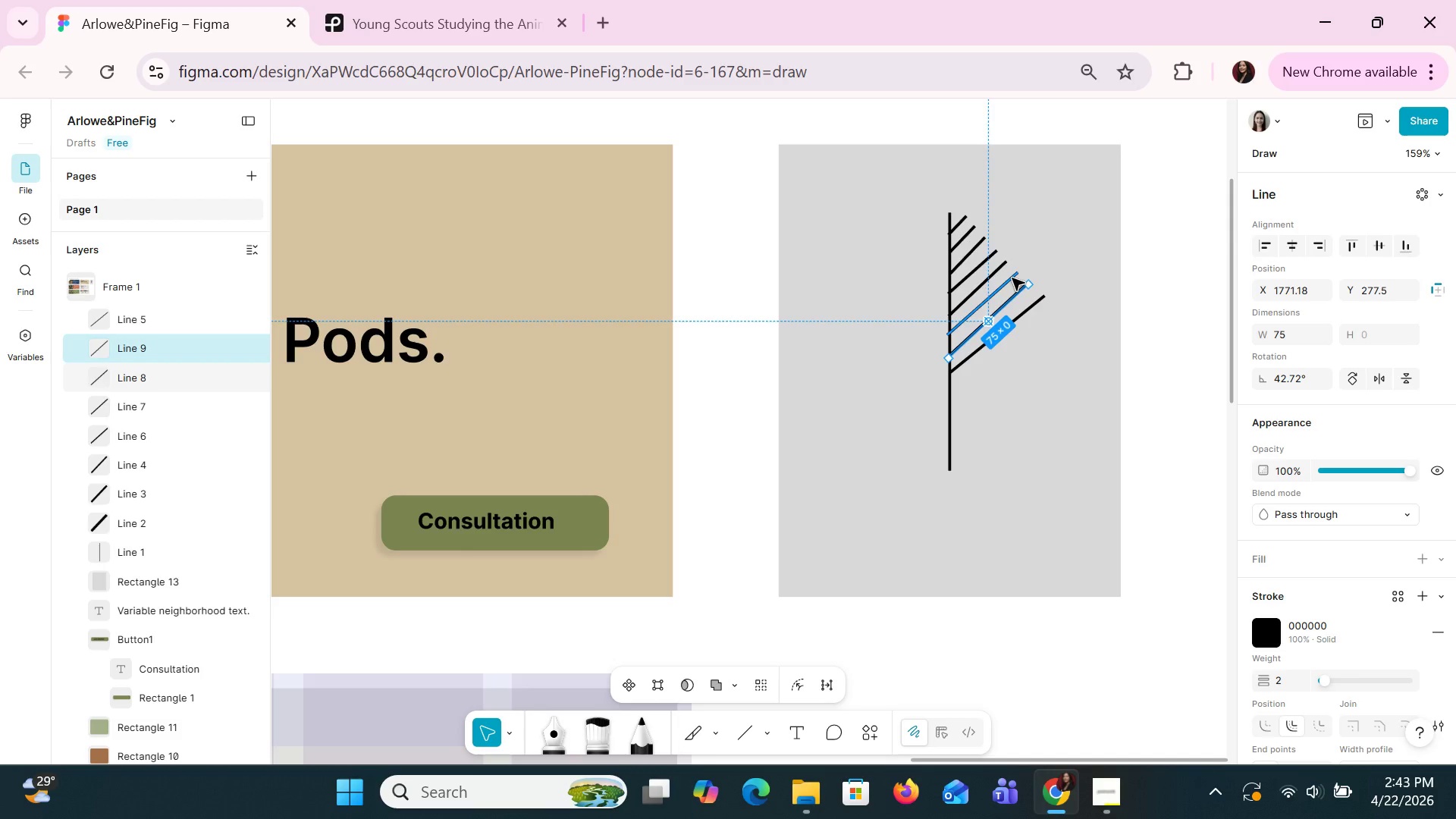 
left_click([1090, 450])
 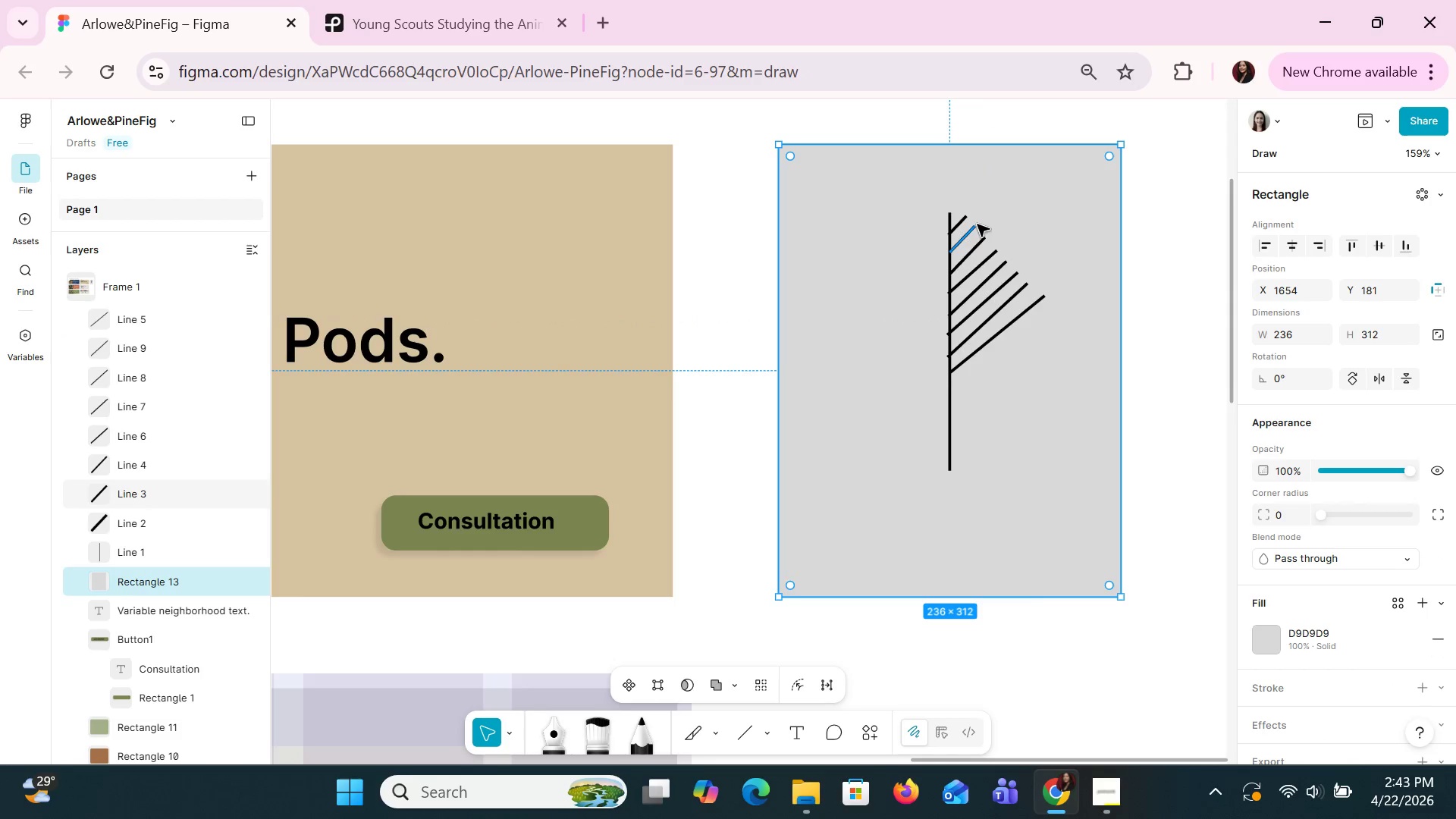 
left_click([960, 220])
 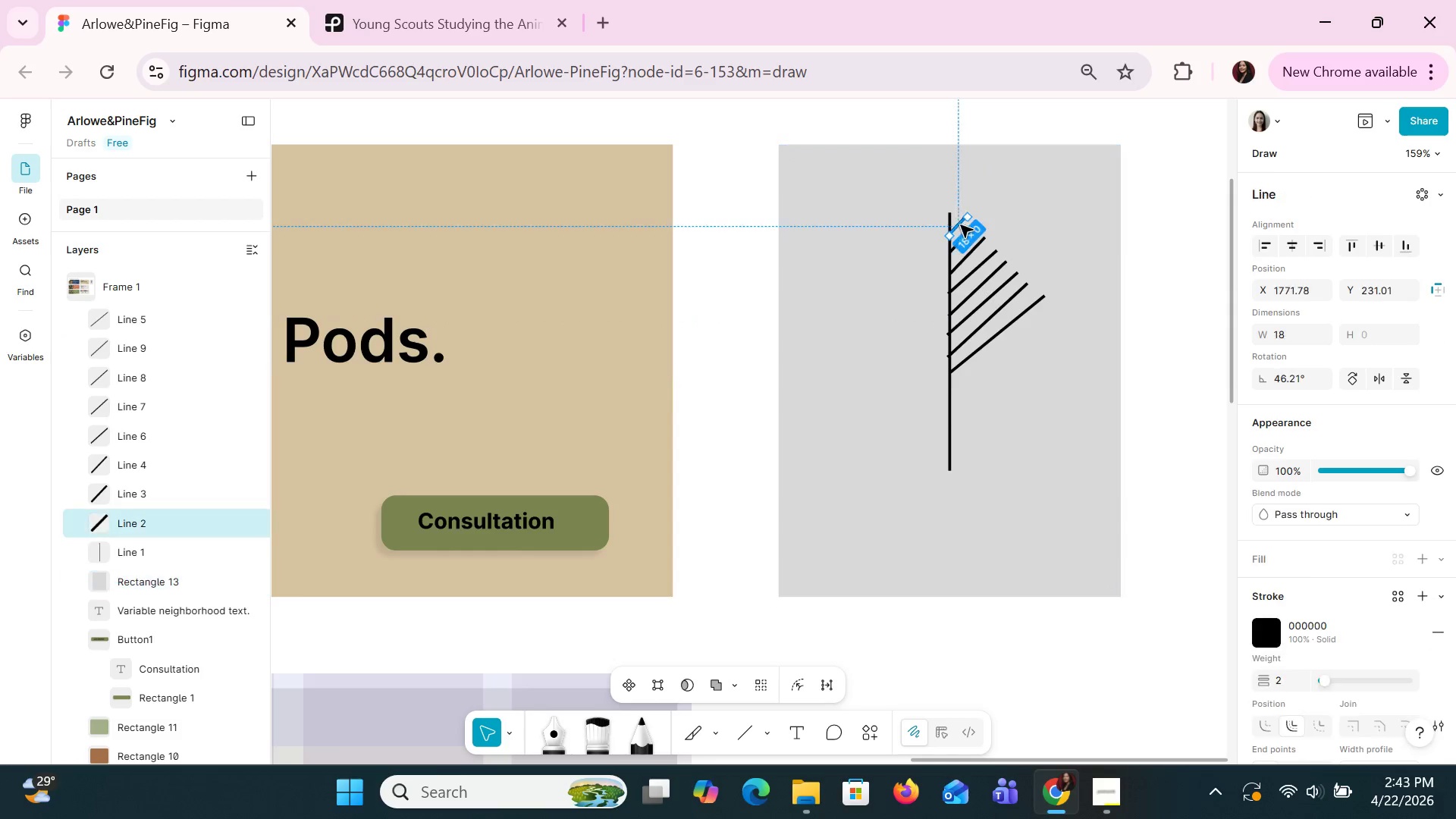 
hold_key(key=ShiftLeft, duration=0.8)
 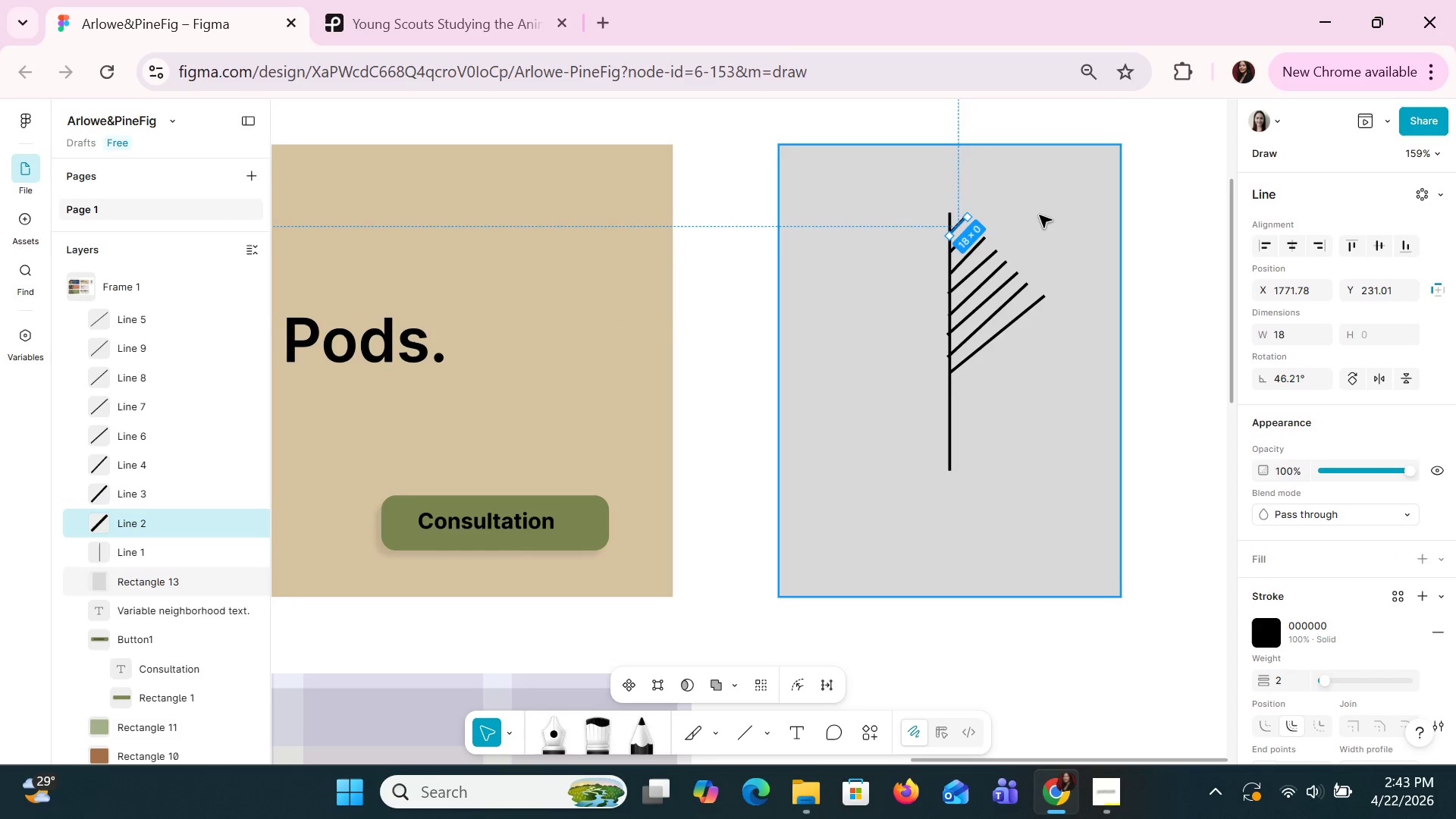 
left_click([1039, 215])
 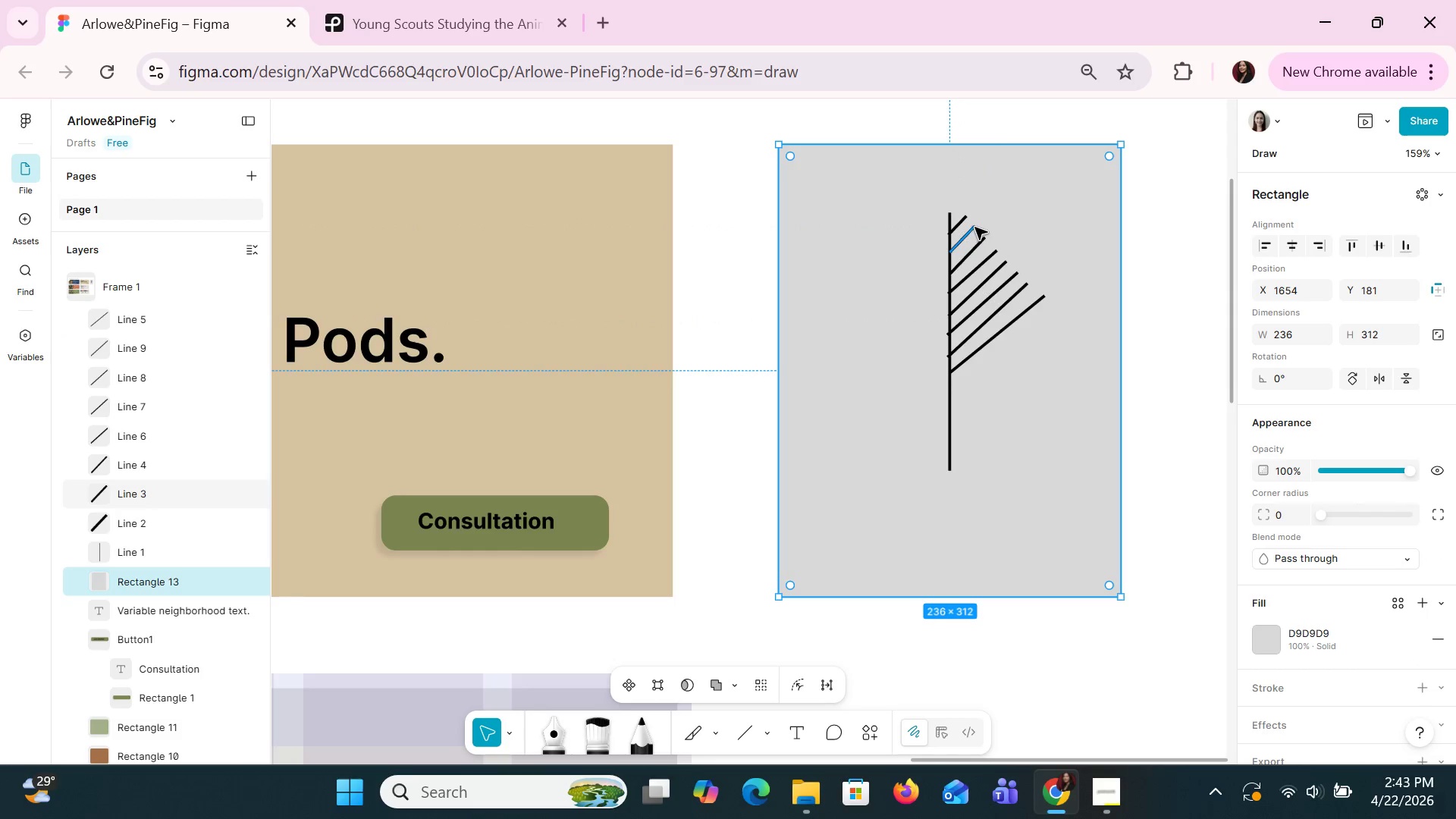 
left_click([974, 227])
 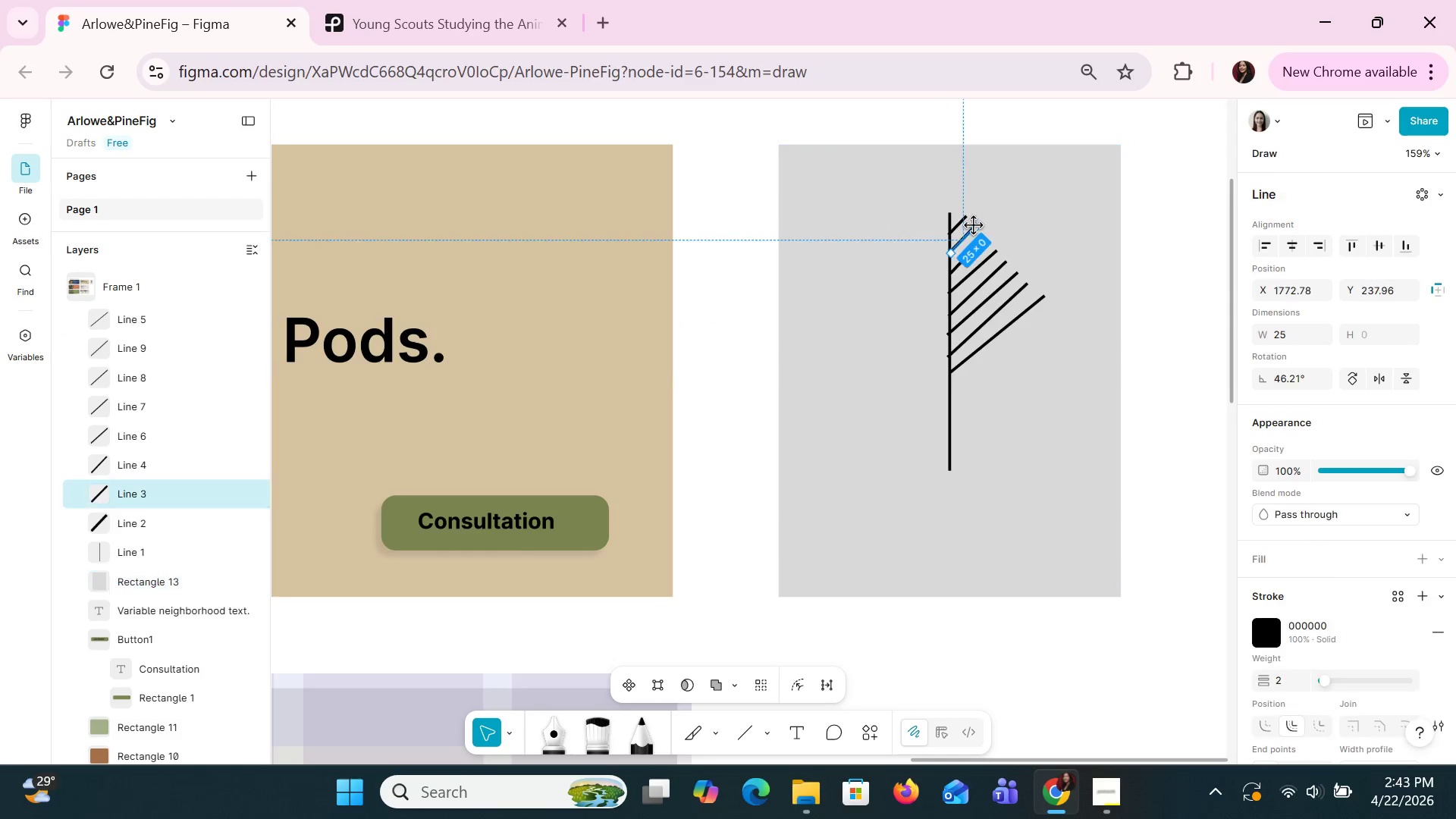 
hold_key(key=ShiftLeft, duration=1.5)
 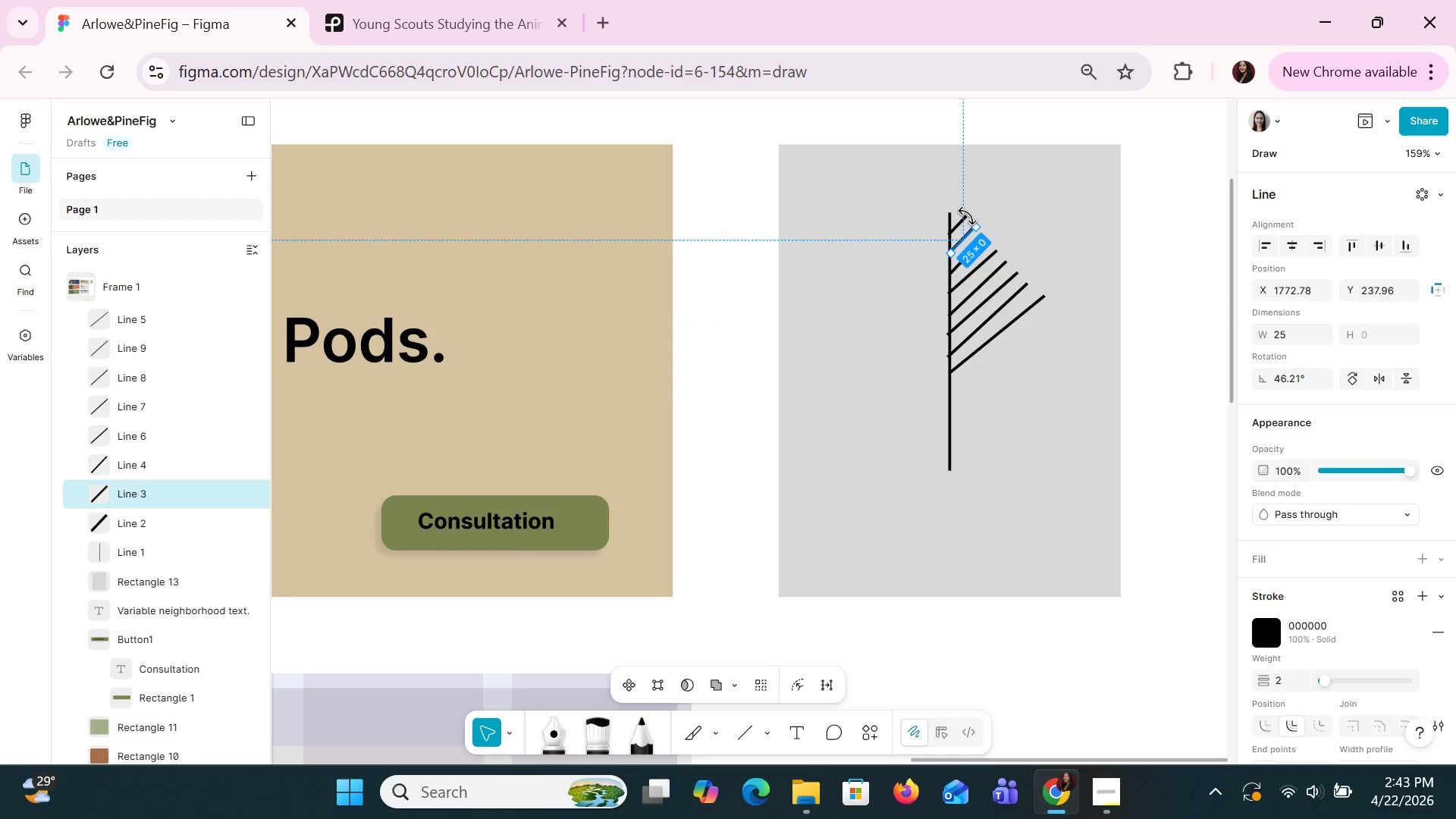 
hold_key(key=ShiftLeft, duration=1.5)
 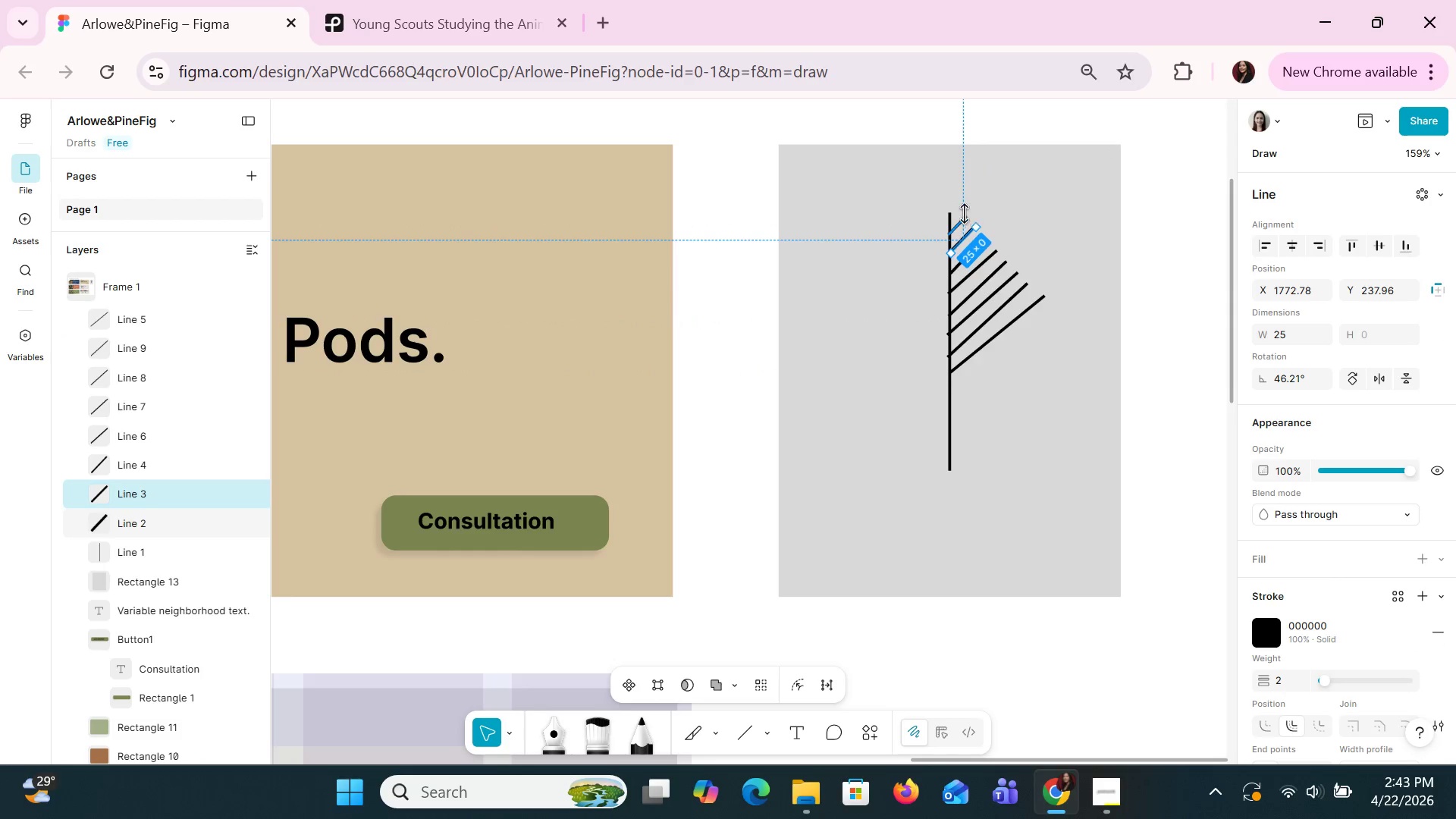 
hold_key(key=ShiftLeft, duration=1.51)
left_click([965, 214])
 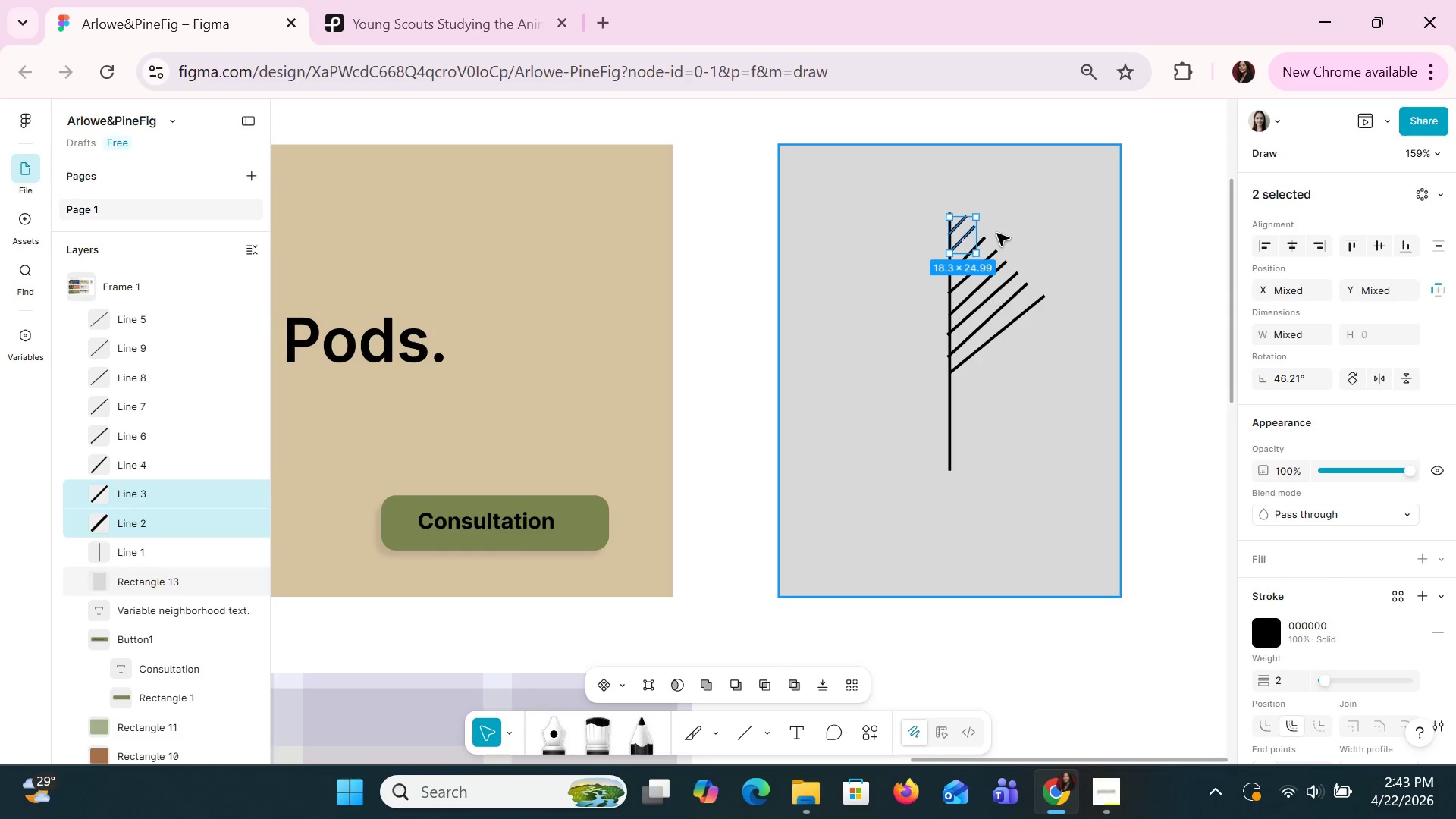 
hold_key(key=ShiftLeft, duration=1.5)
left_click([983, 237])
 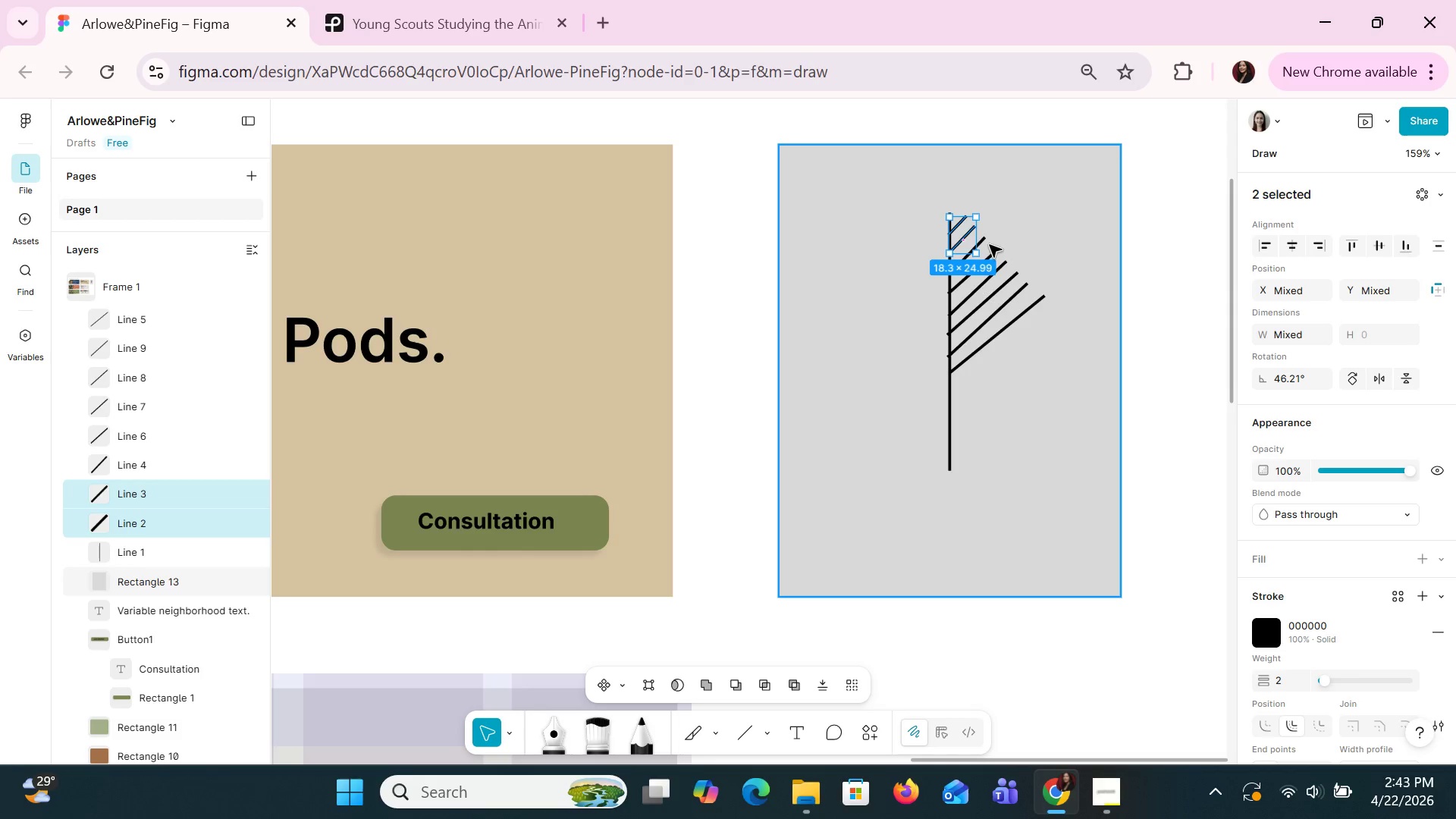 
hold_key(key=ShiftLeft, duration=1.52)
left_click([984, 241])
 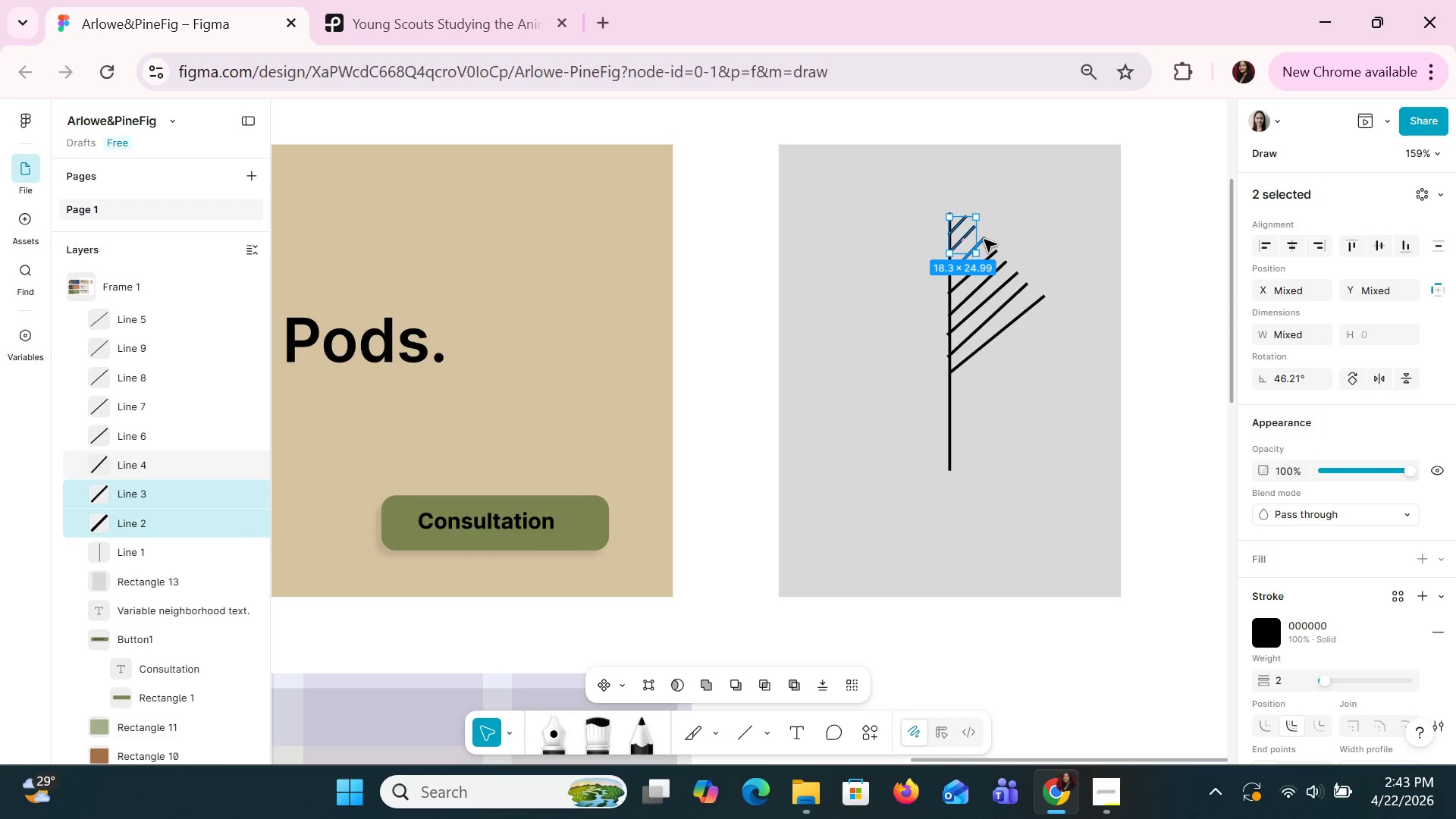 
left_click([984, 239])
 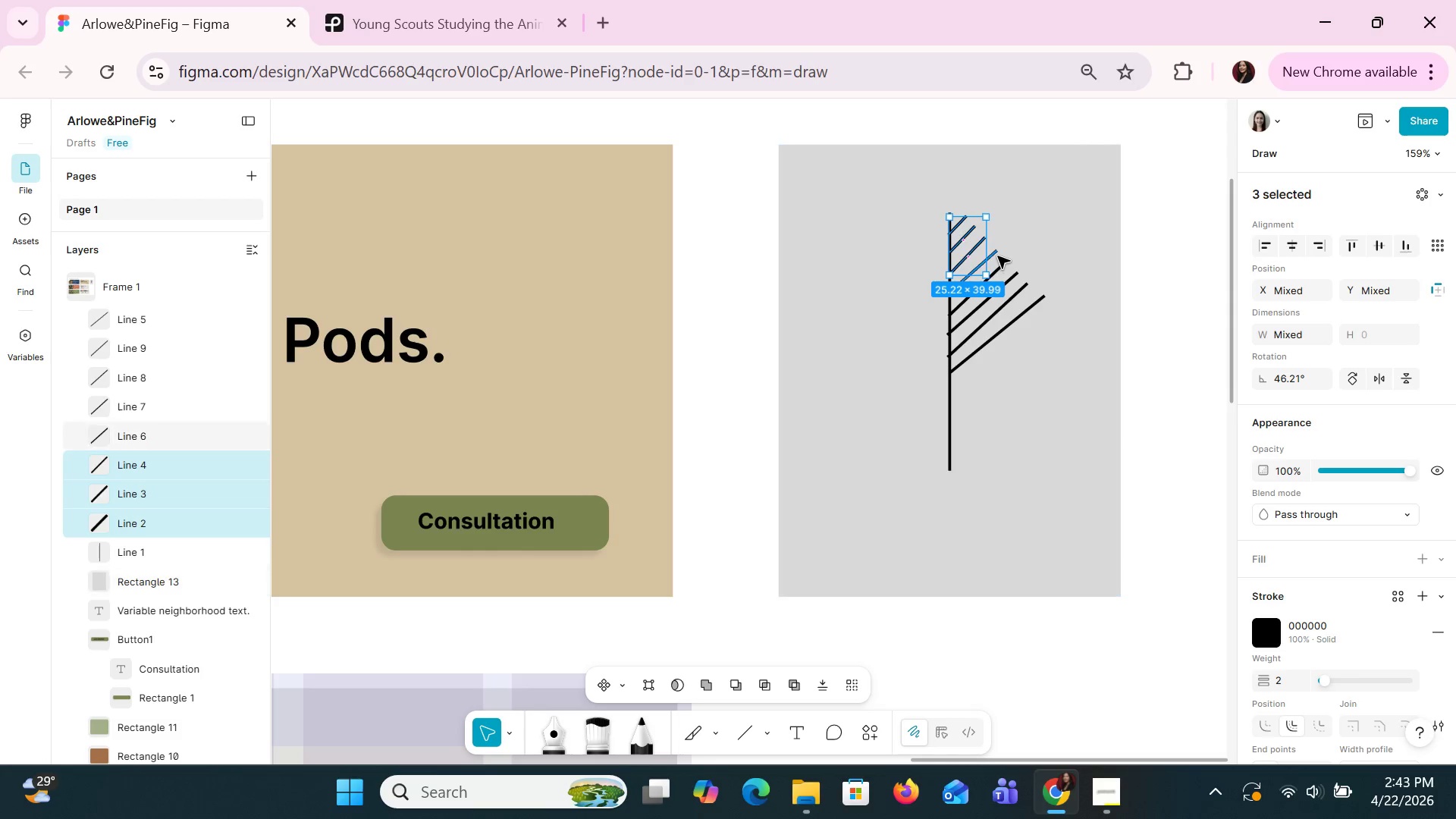 
hold_key(key=ShiftLeft, duration=1.51)
 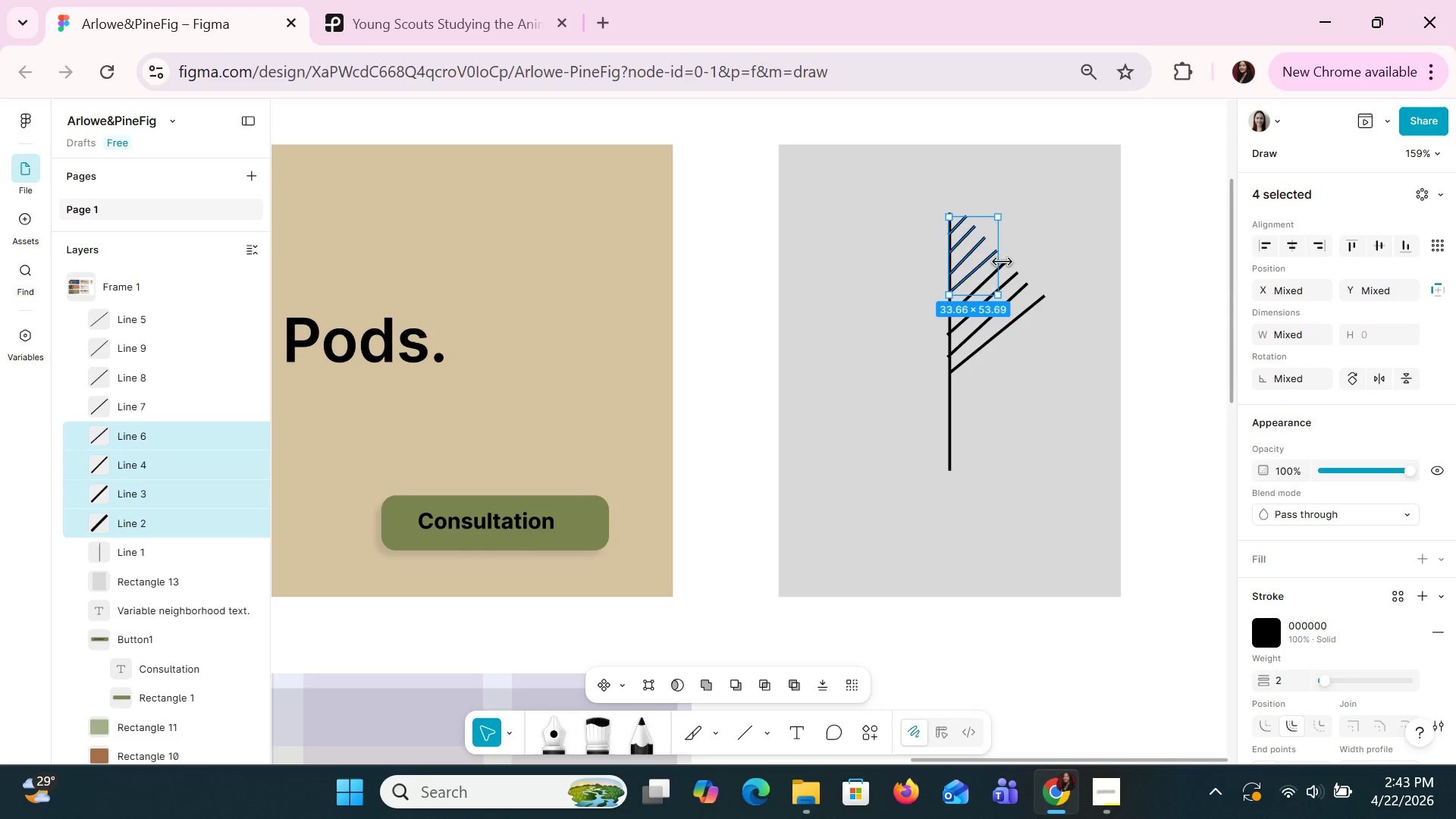 
hold_key(key=ShiftLeft, duration=1.5)
left_click([996, 253])
 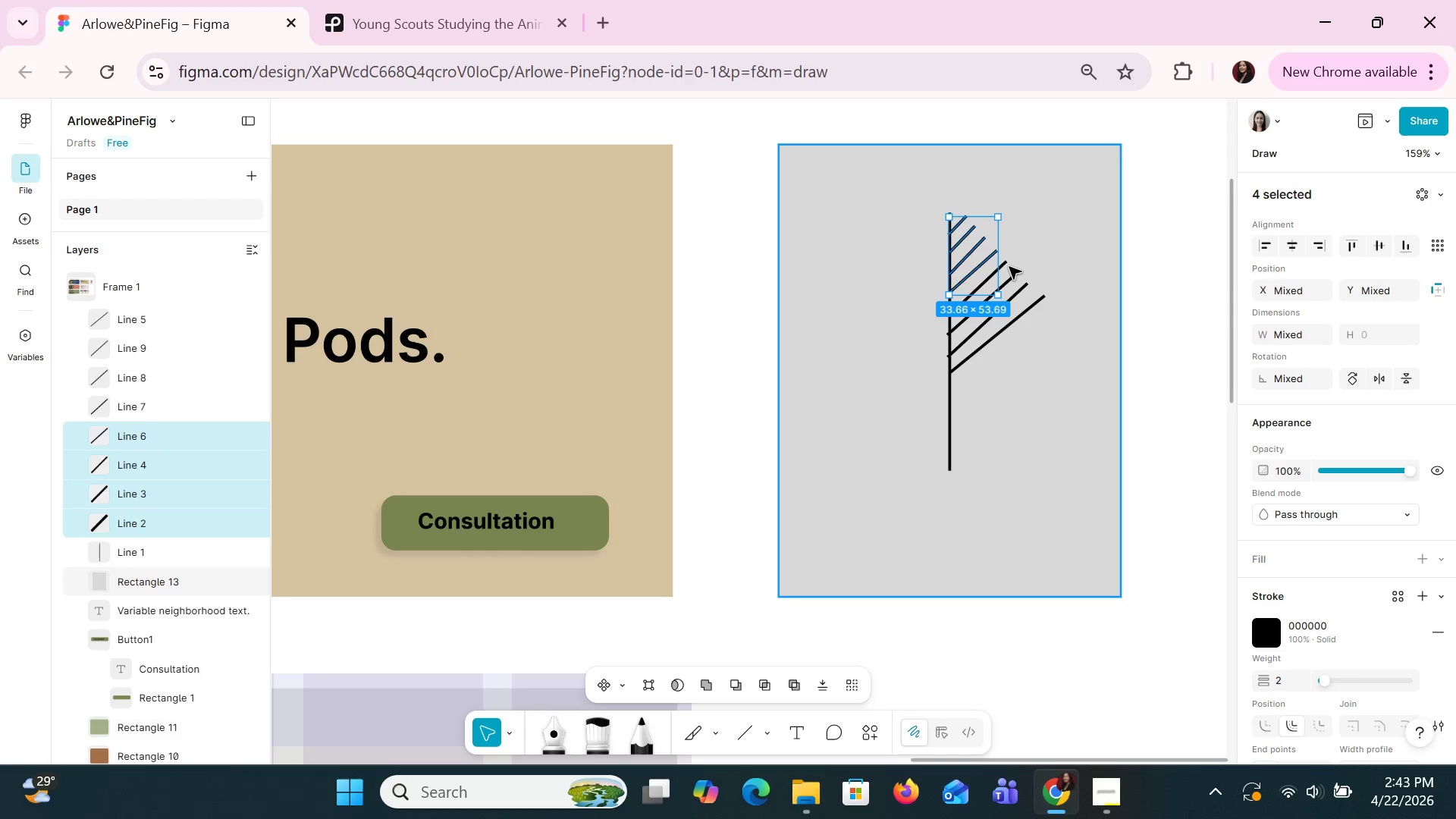 
hold_key(key=ShiftLeft, duration=1.52)
left_click([1006, 262])
 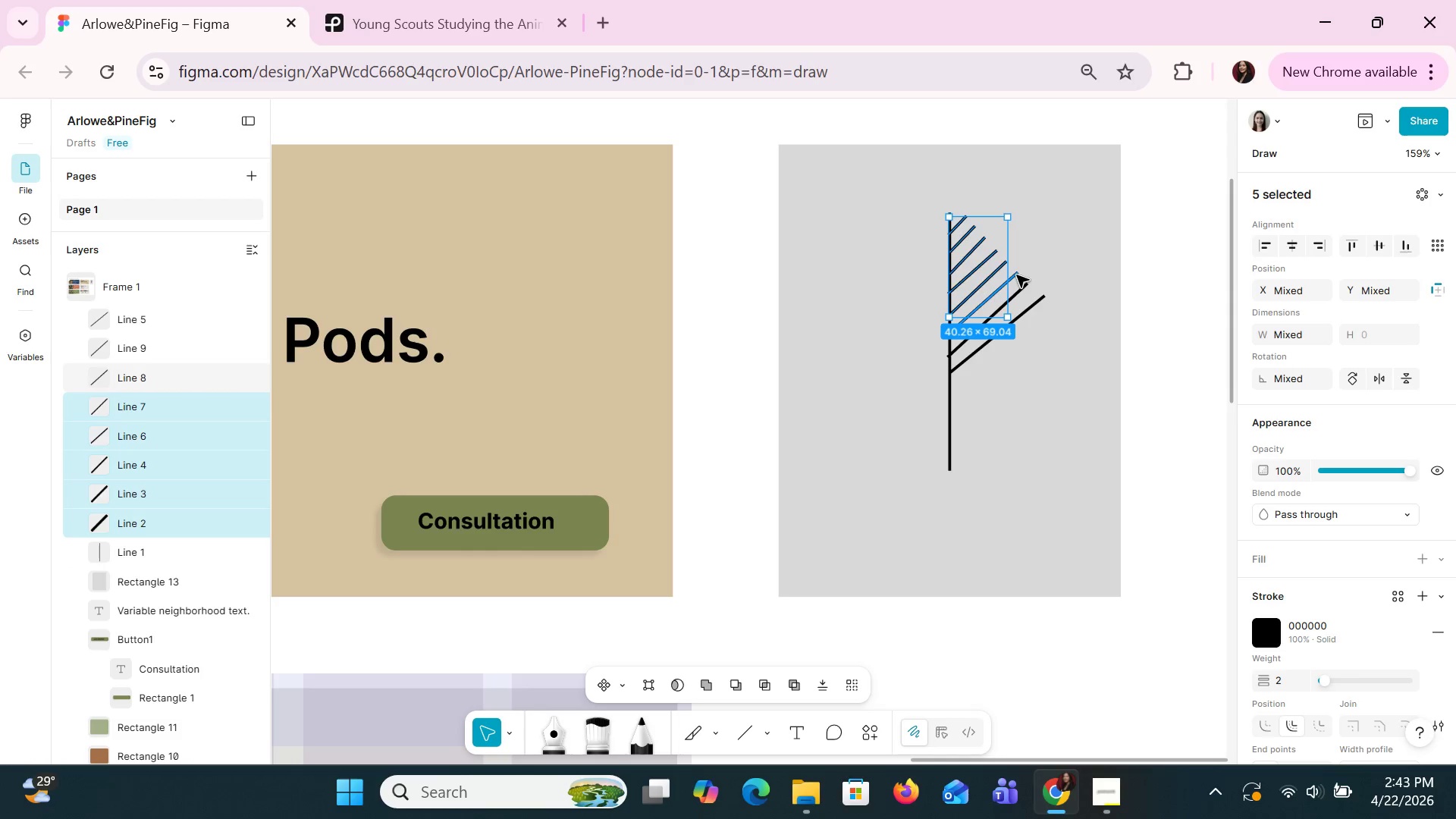 
left_click([1016, 275])
 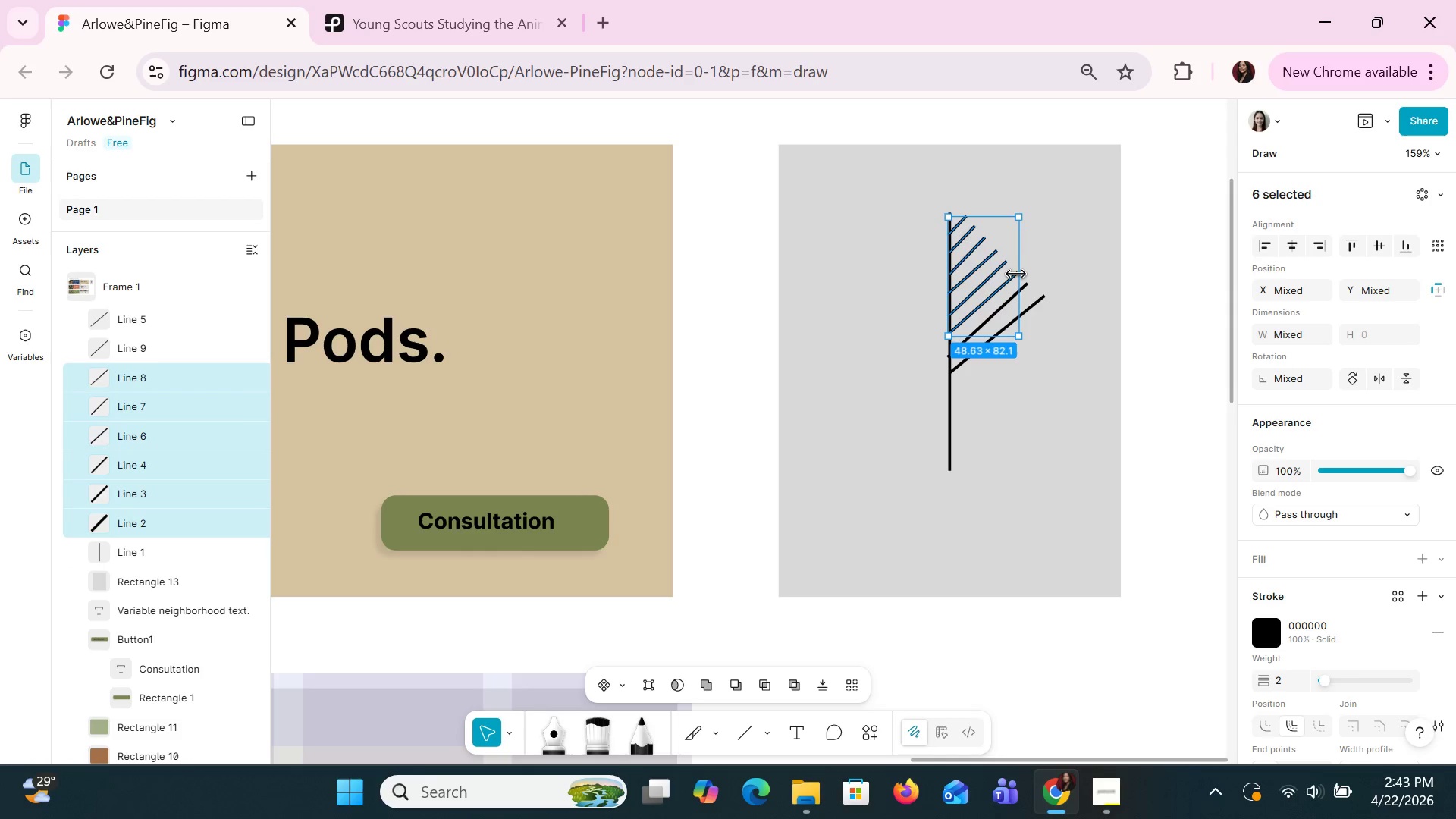 
hold_key(key=ShiftLeft, duration=1.52)
left_click([1030, 287])
 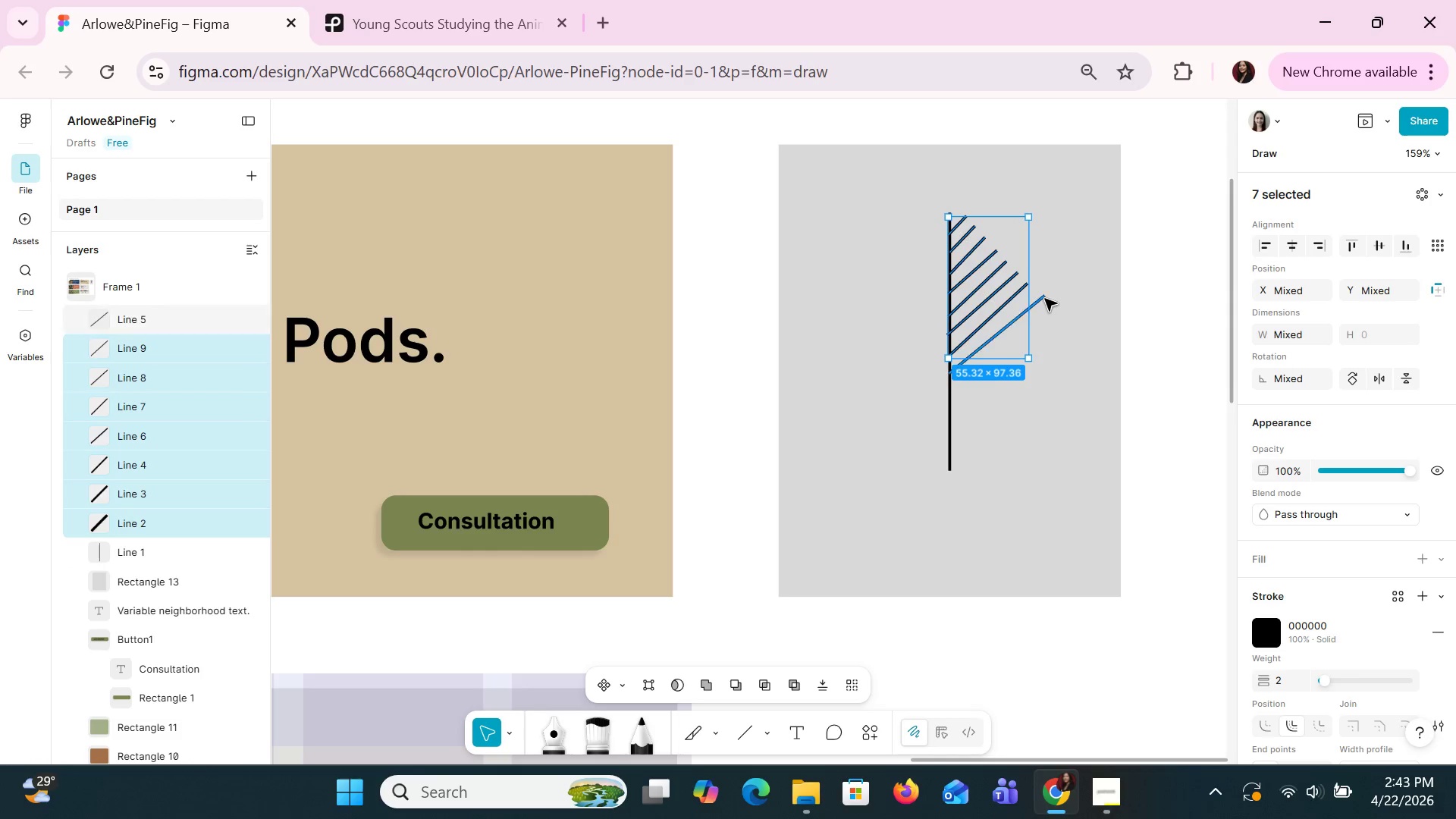 
hold_key(key=ShiftLeft, duration=0.75)
left_click([1044, 298])
 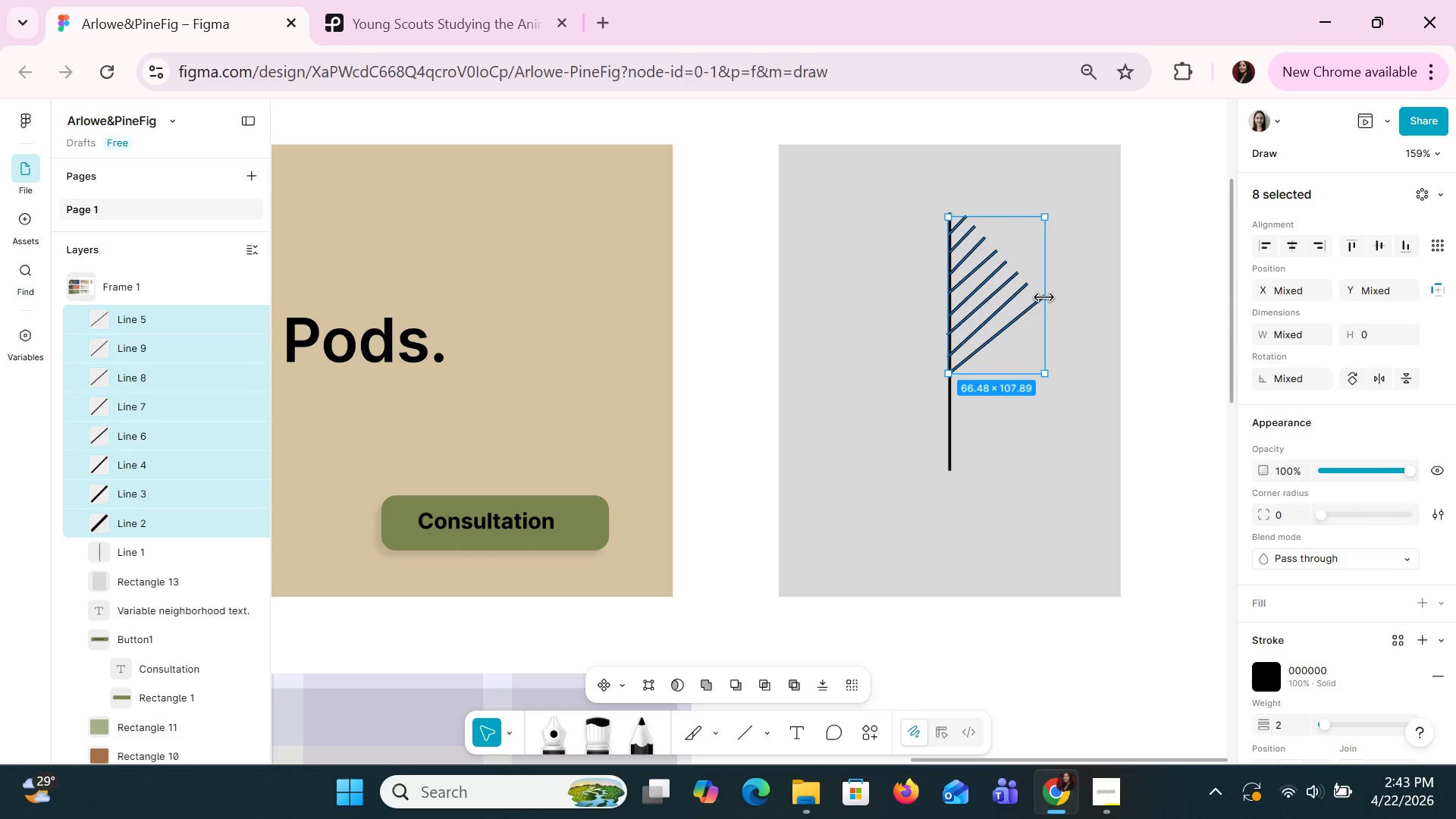 
key(Control+C)
 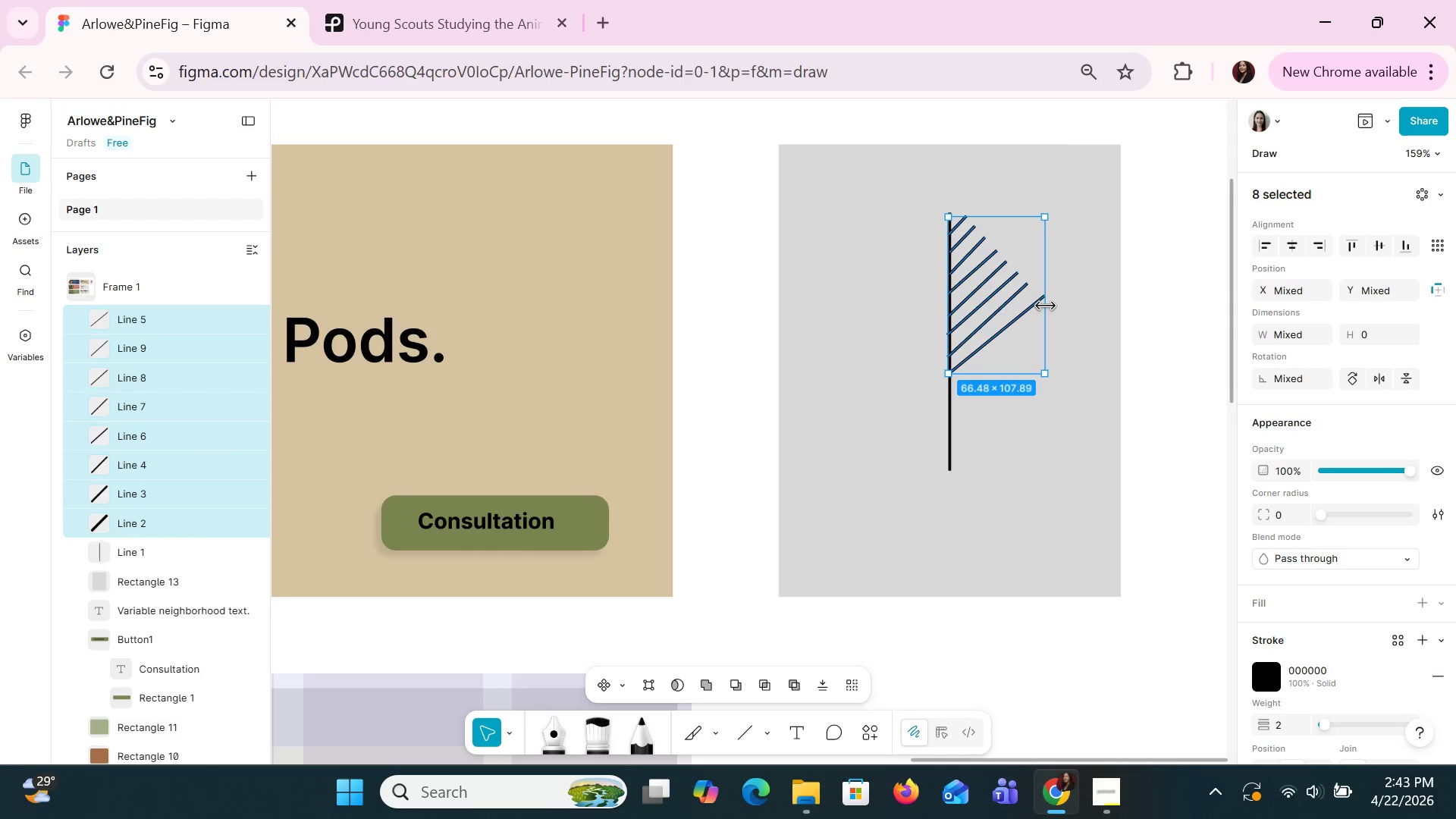 
key(Control+V)
 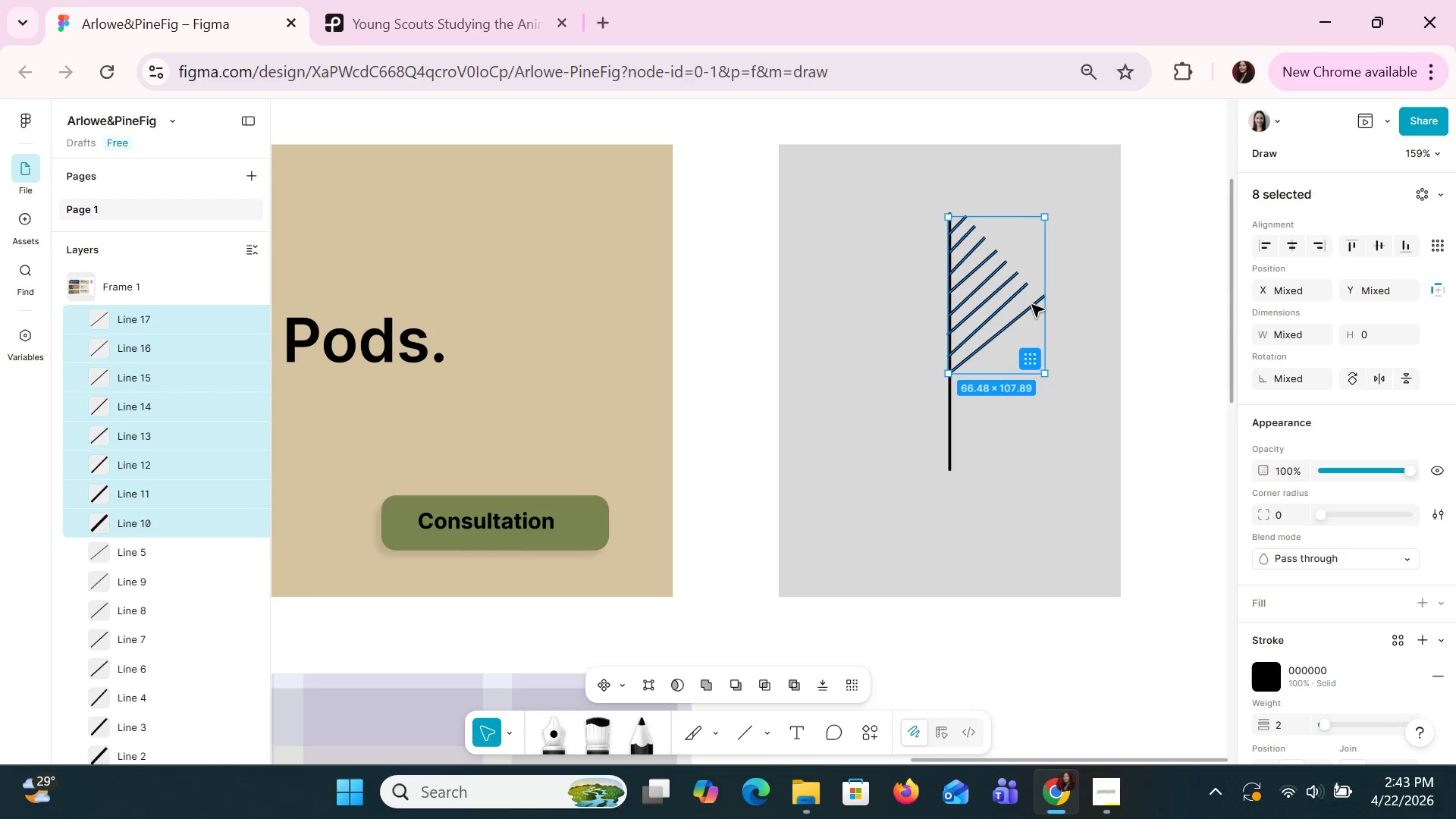 
left_click_drag(start_coordinate=[1011, 301], to_coordinate=[946, 290])
 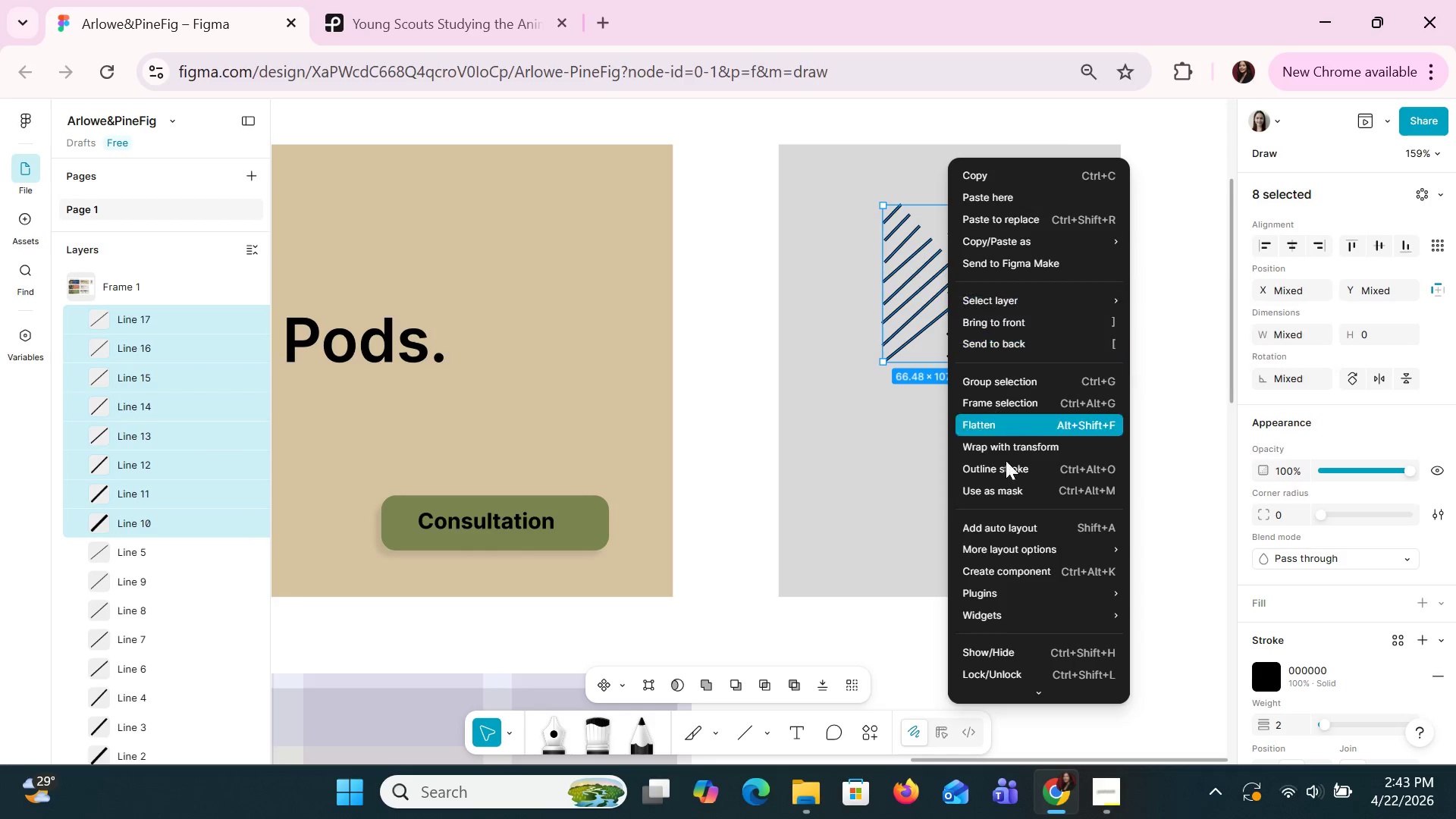 
scroll: coordinate [1037, 576], scroll_direction: down, amount: 2.0
 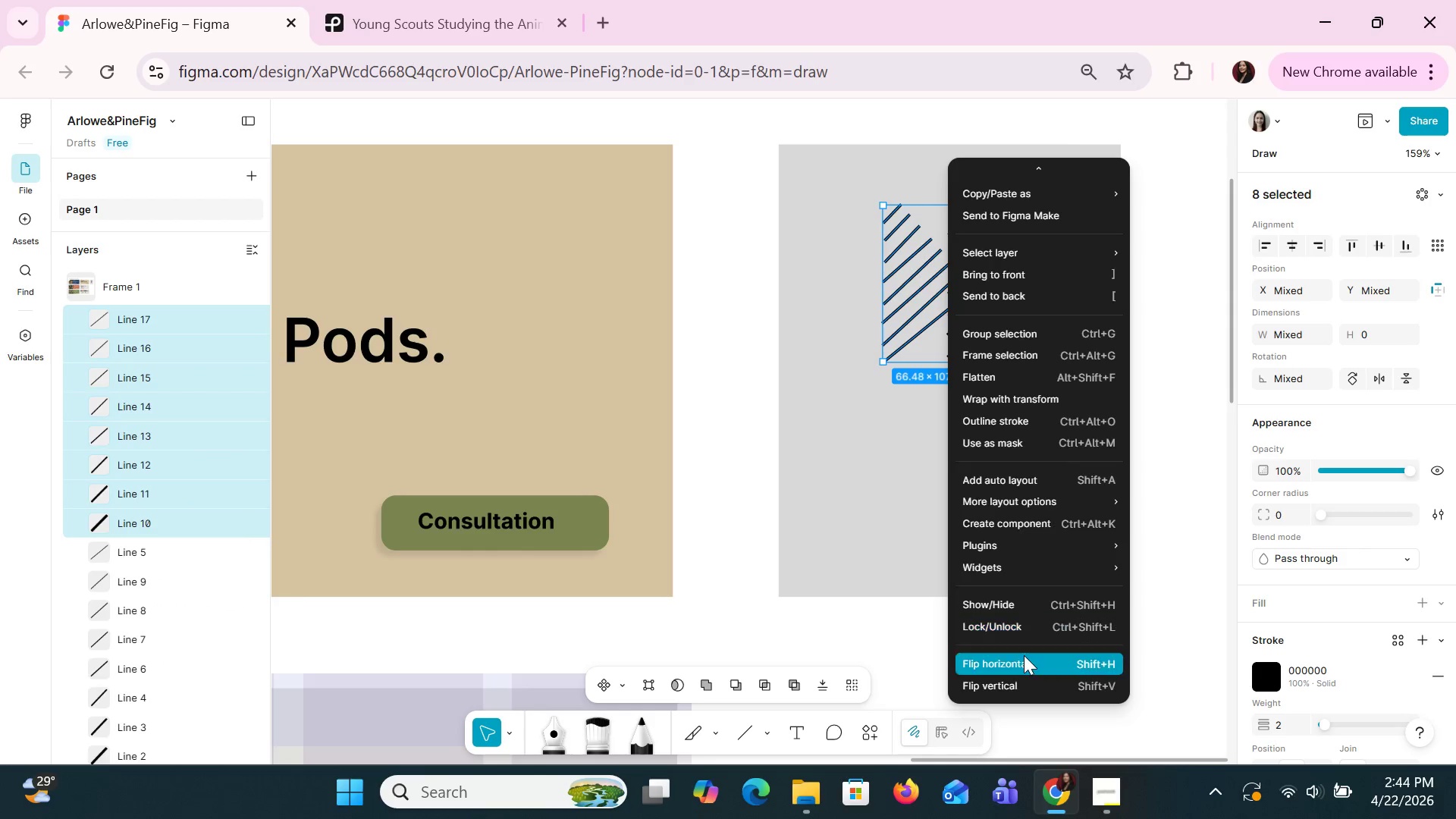 
left_click([1024, 655])
 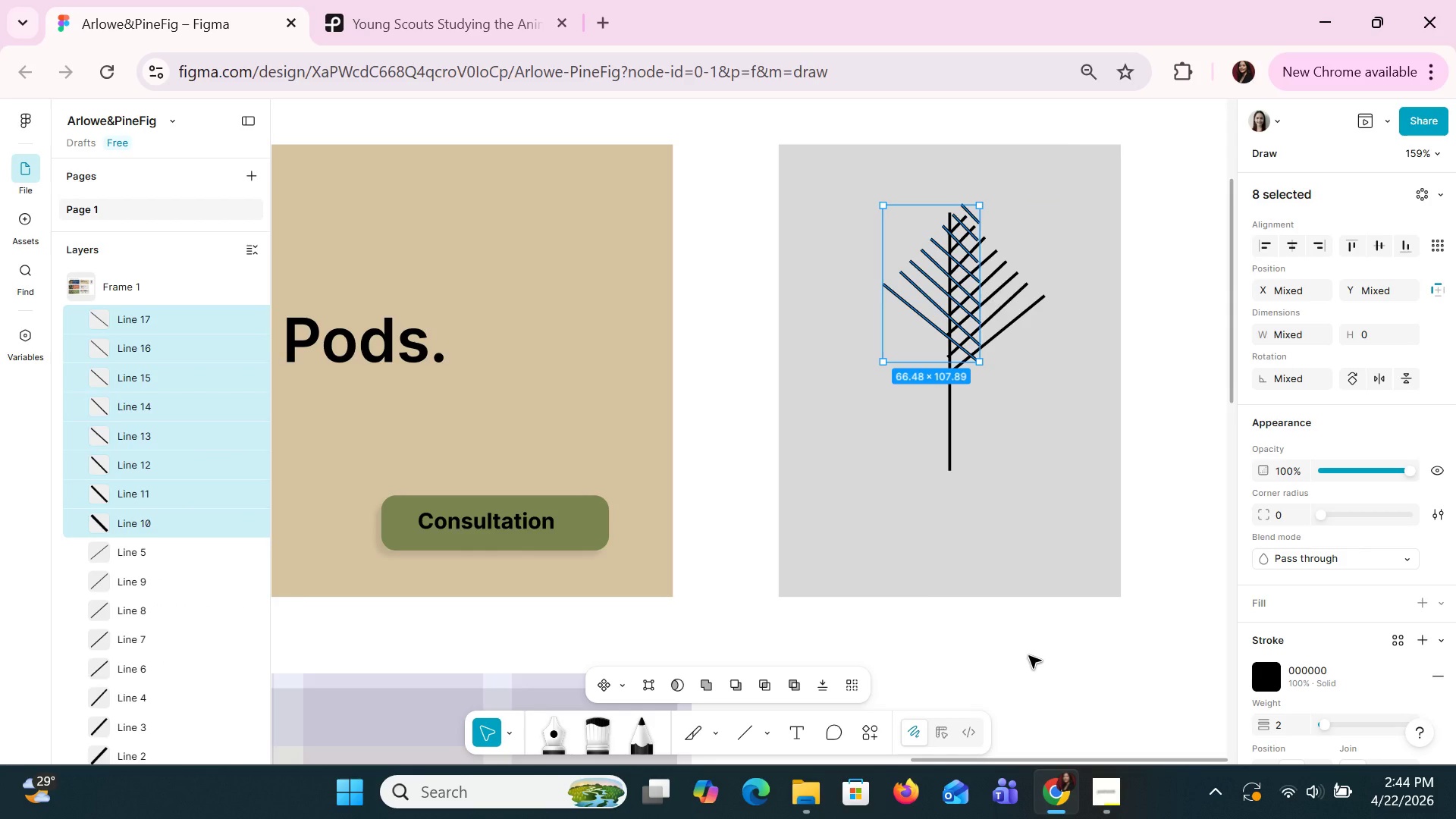 
hold_key(key=ArrowLeft, duration=0.95)
 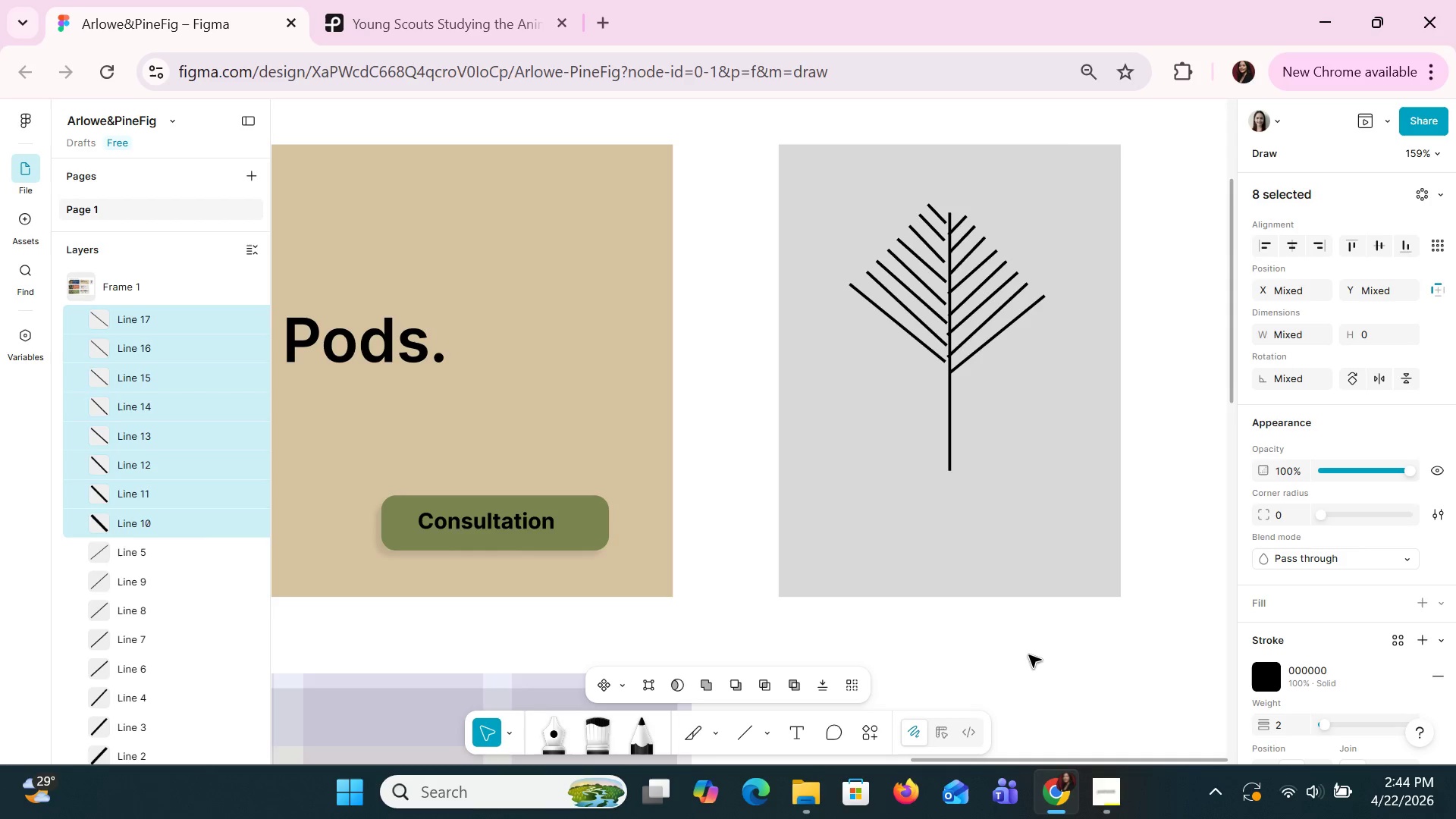 
hold_key(key=ArrowDown, duration=0.55)
 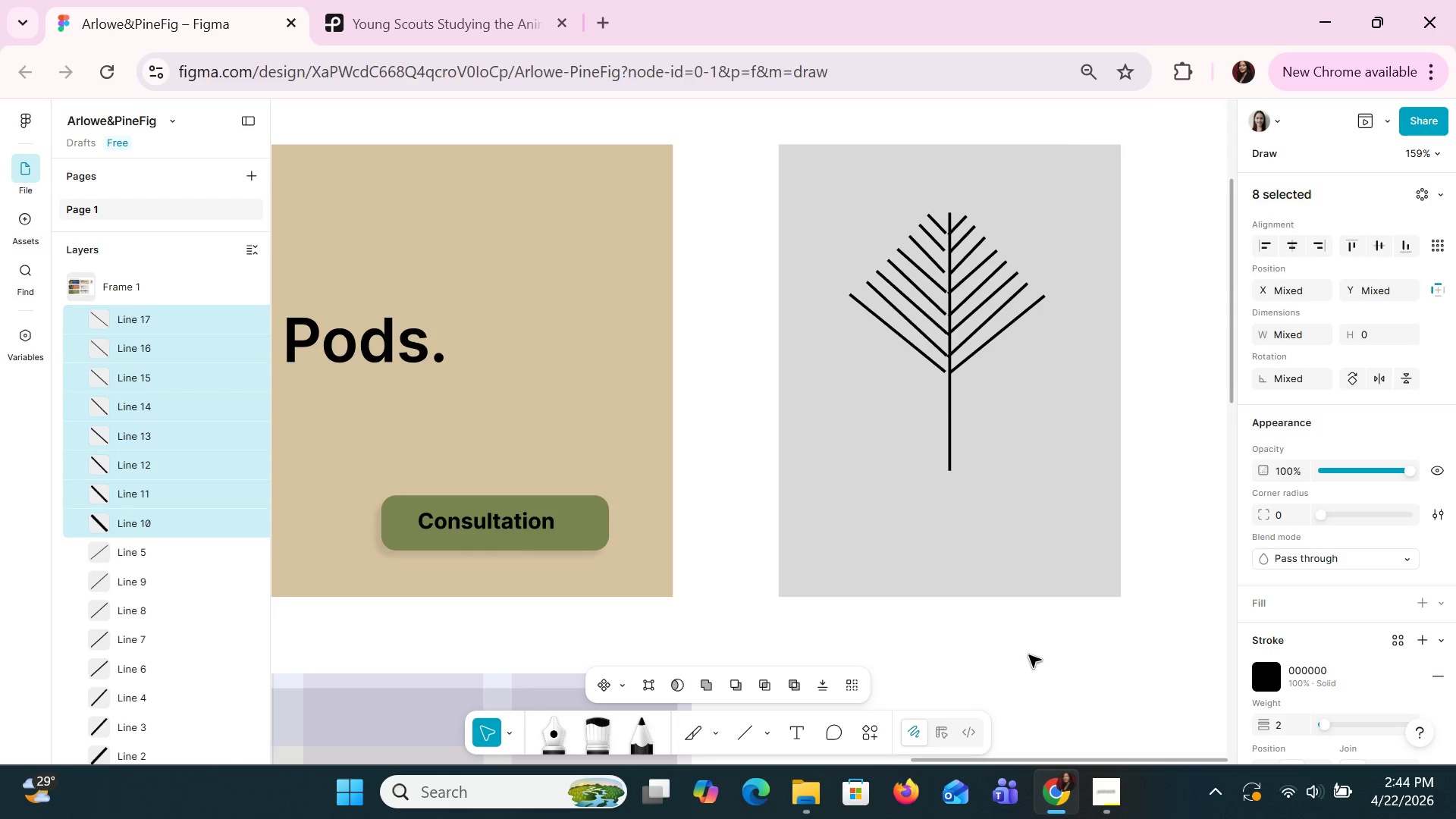 
key(ArrowDown)
 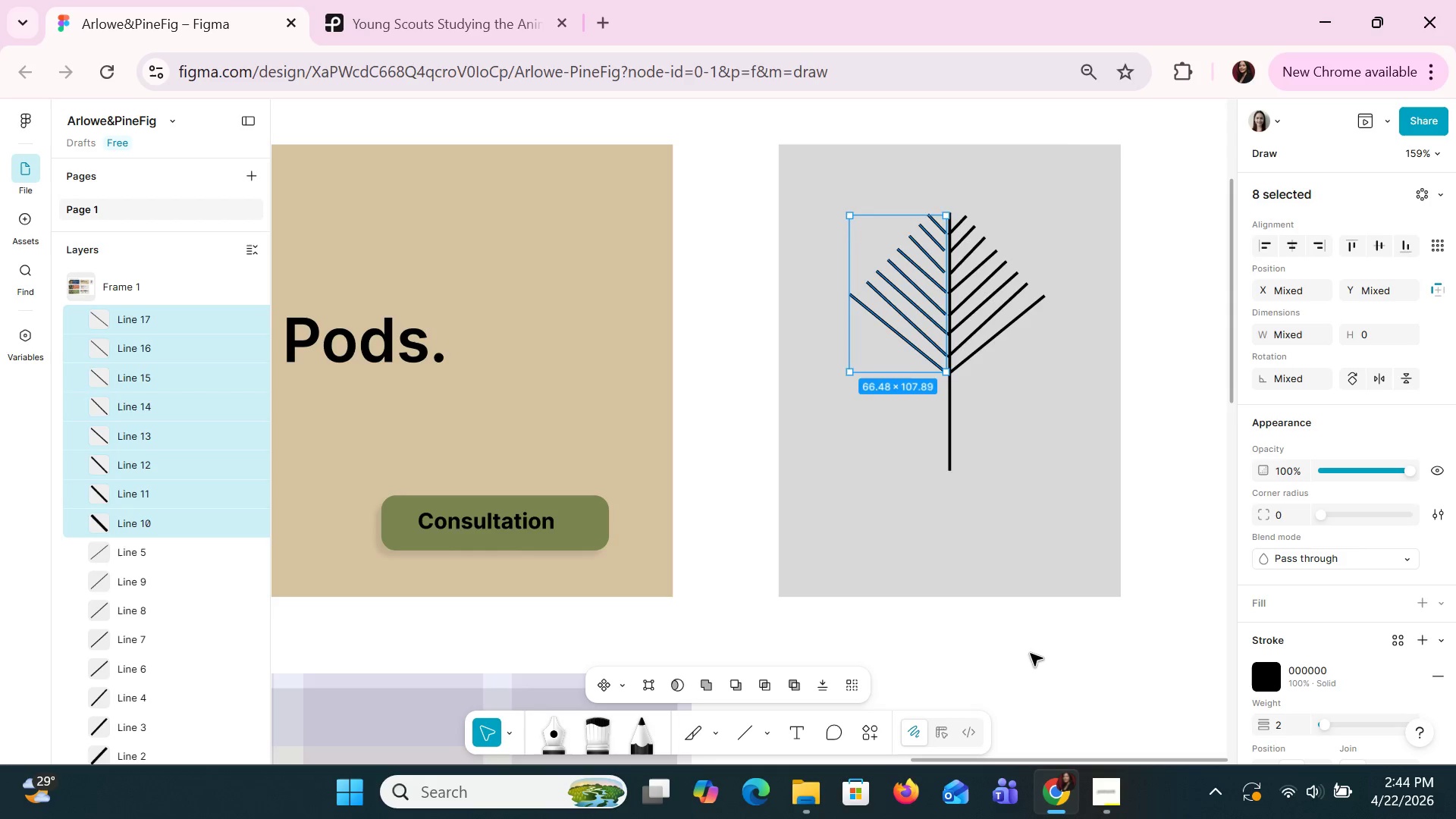 
key(ArrowDown)
 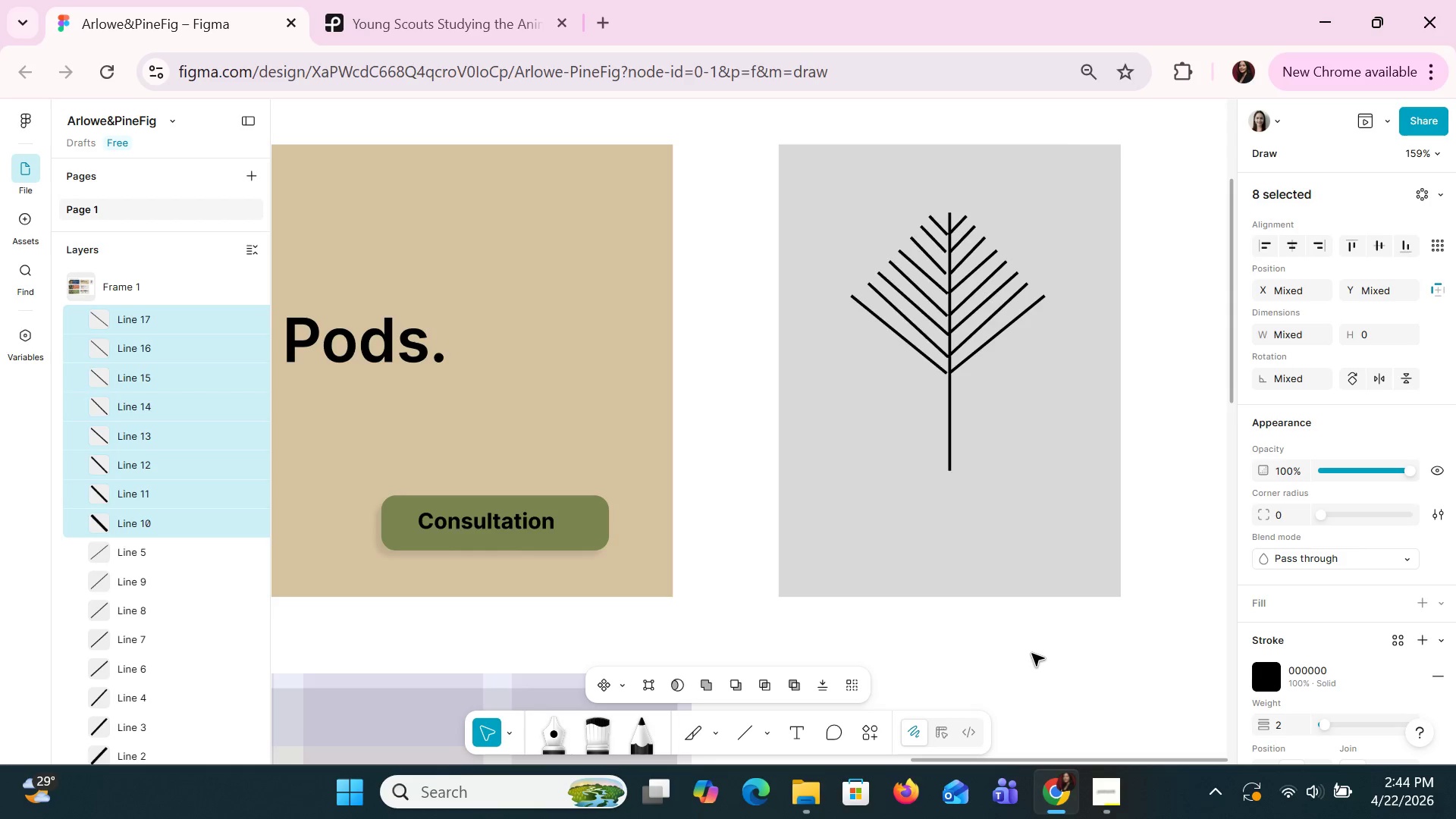 
key(ArrowRight)
 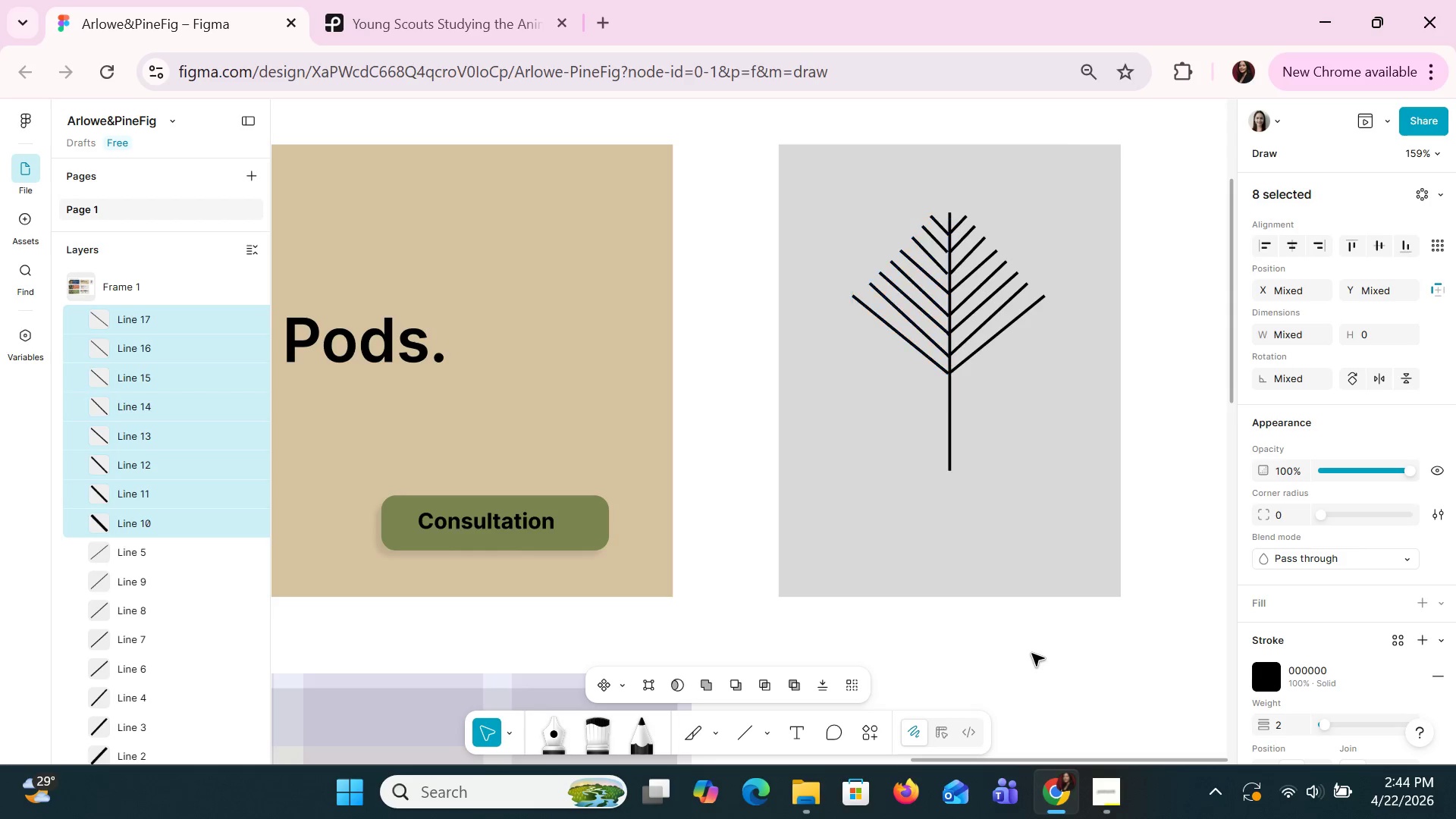 
key(ArrowRight)
 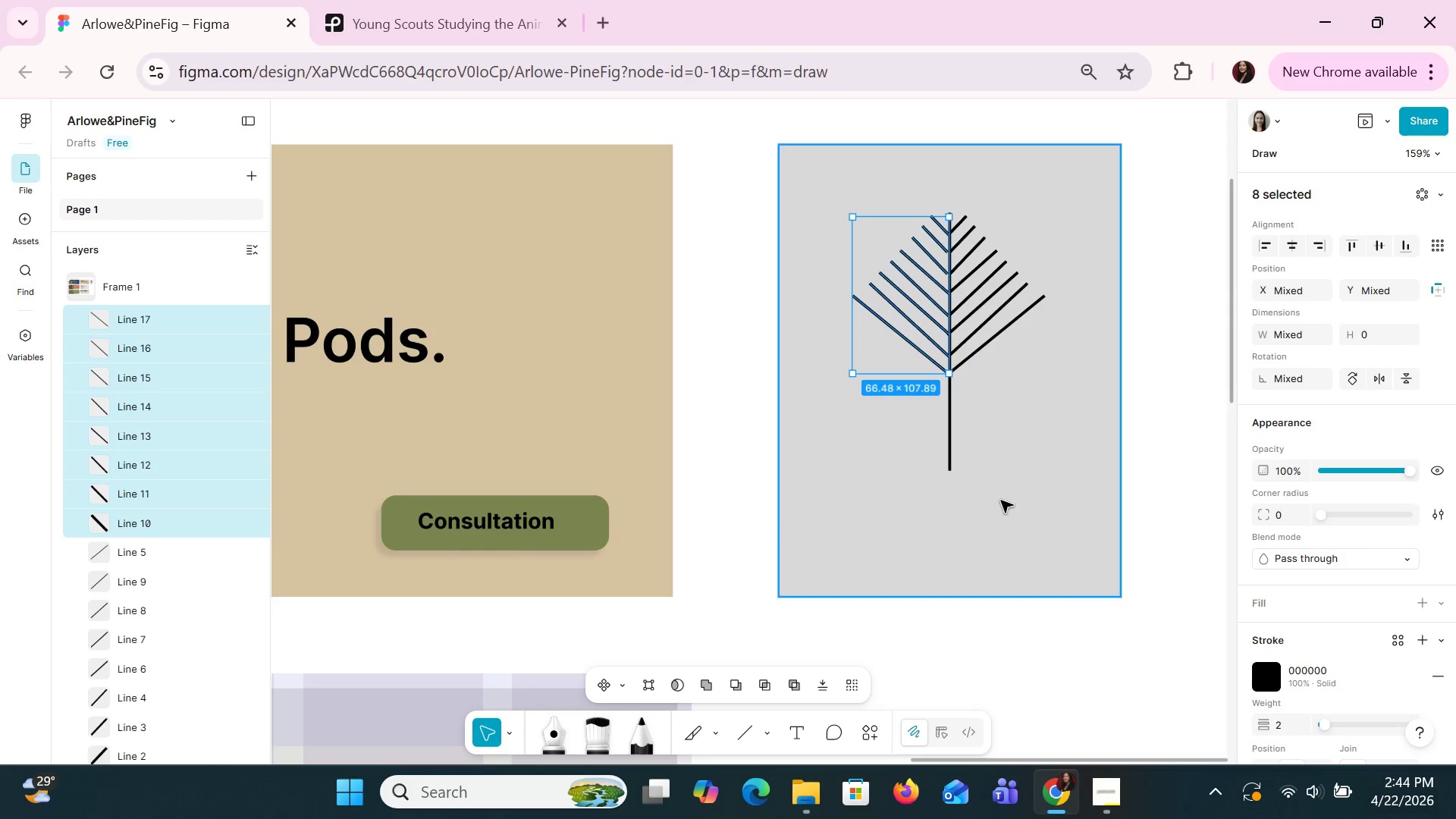 
wait(5.75)
 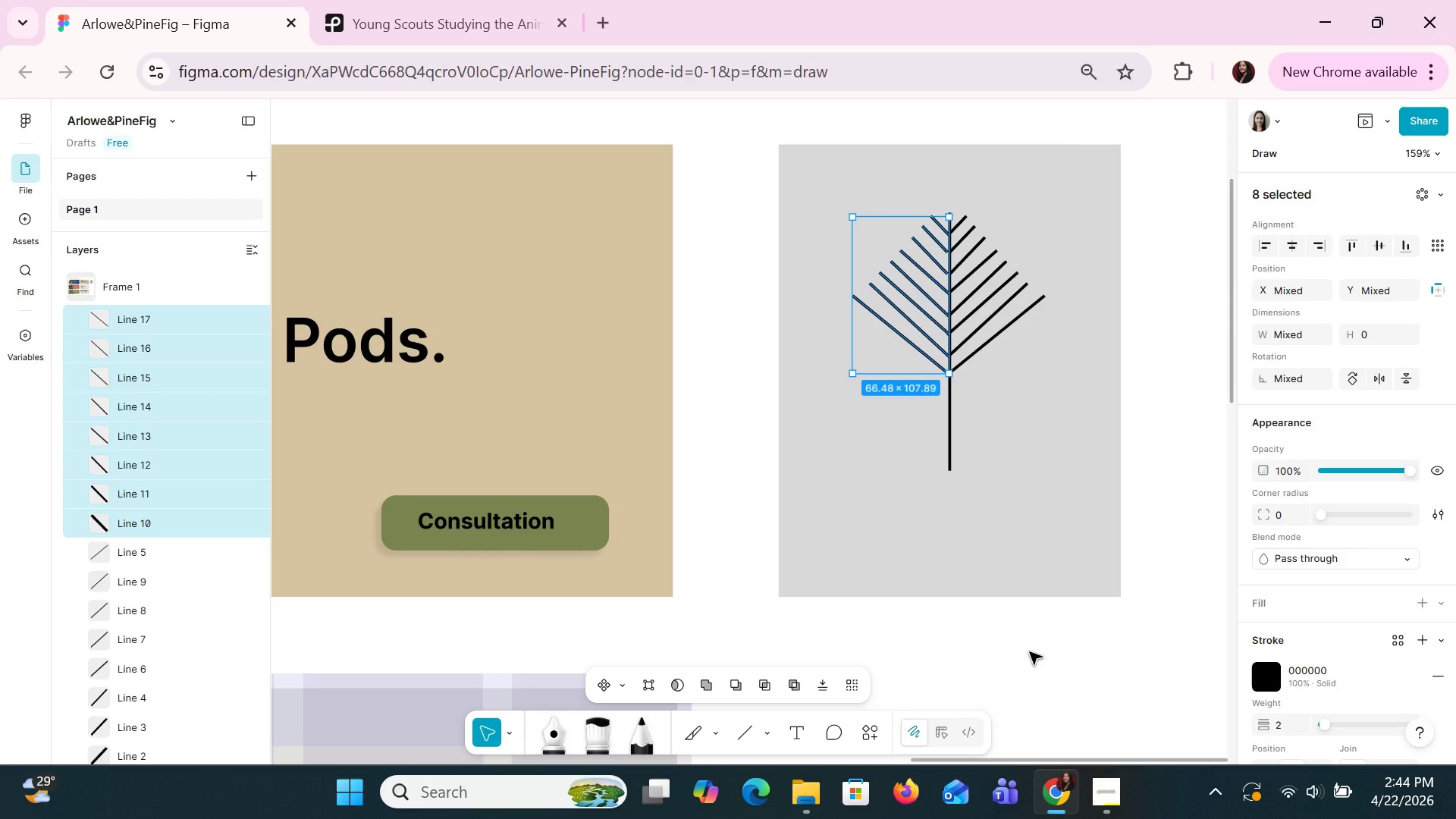 
left_click([953, 449])
 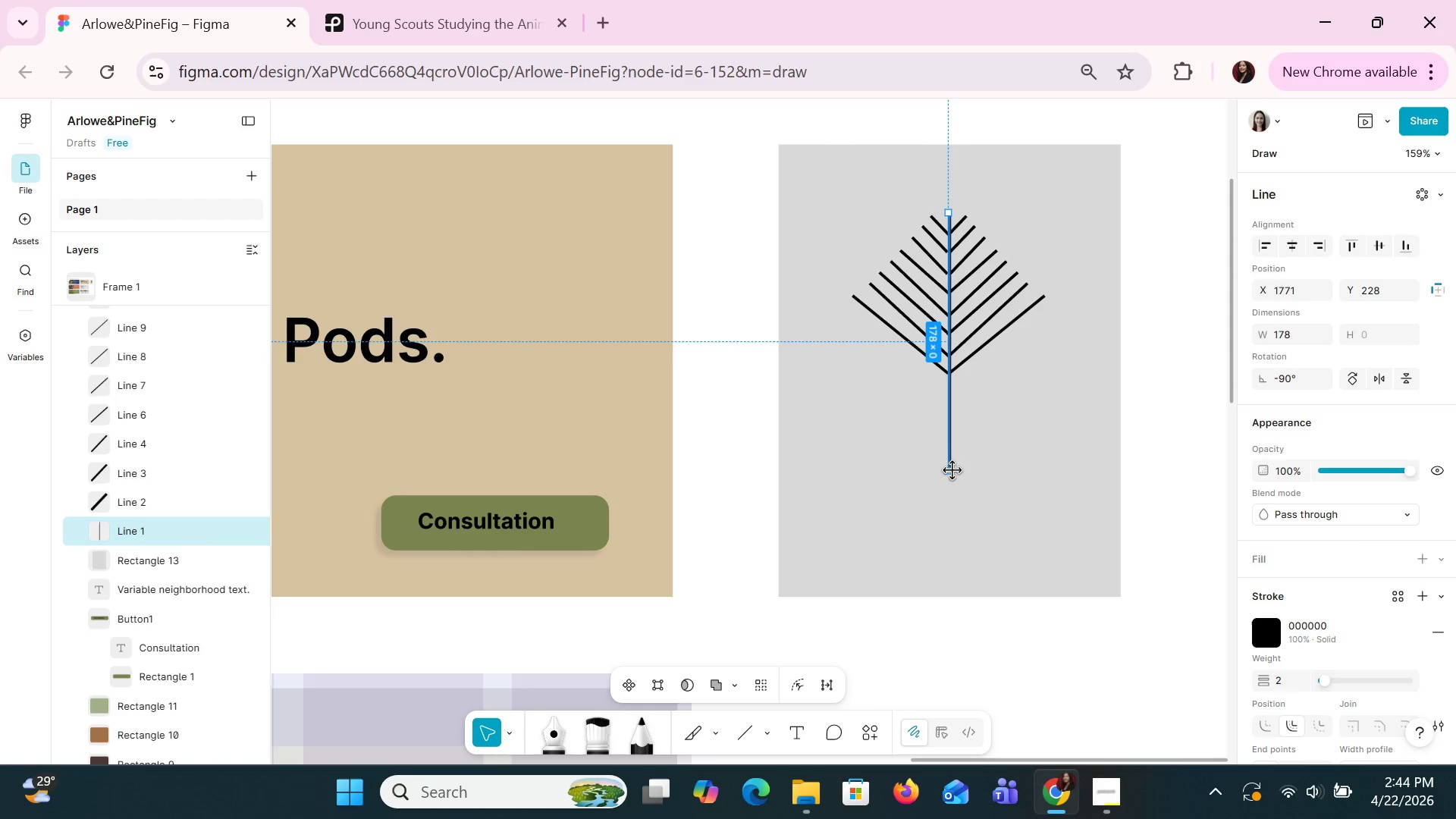 
left_click_drag(start_coordinate=[953, 471], to_coordinate=[949, 435])
 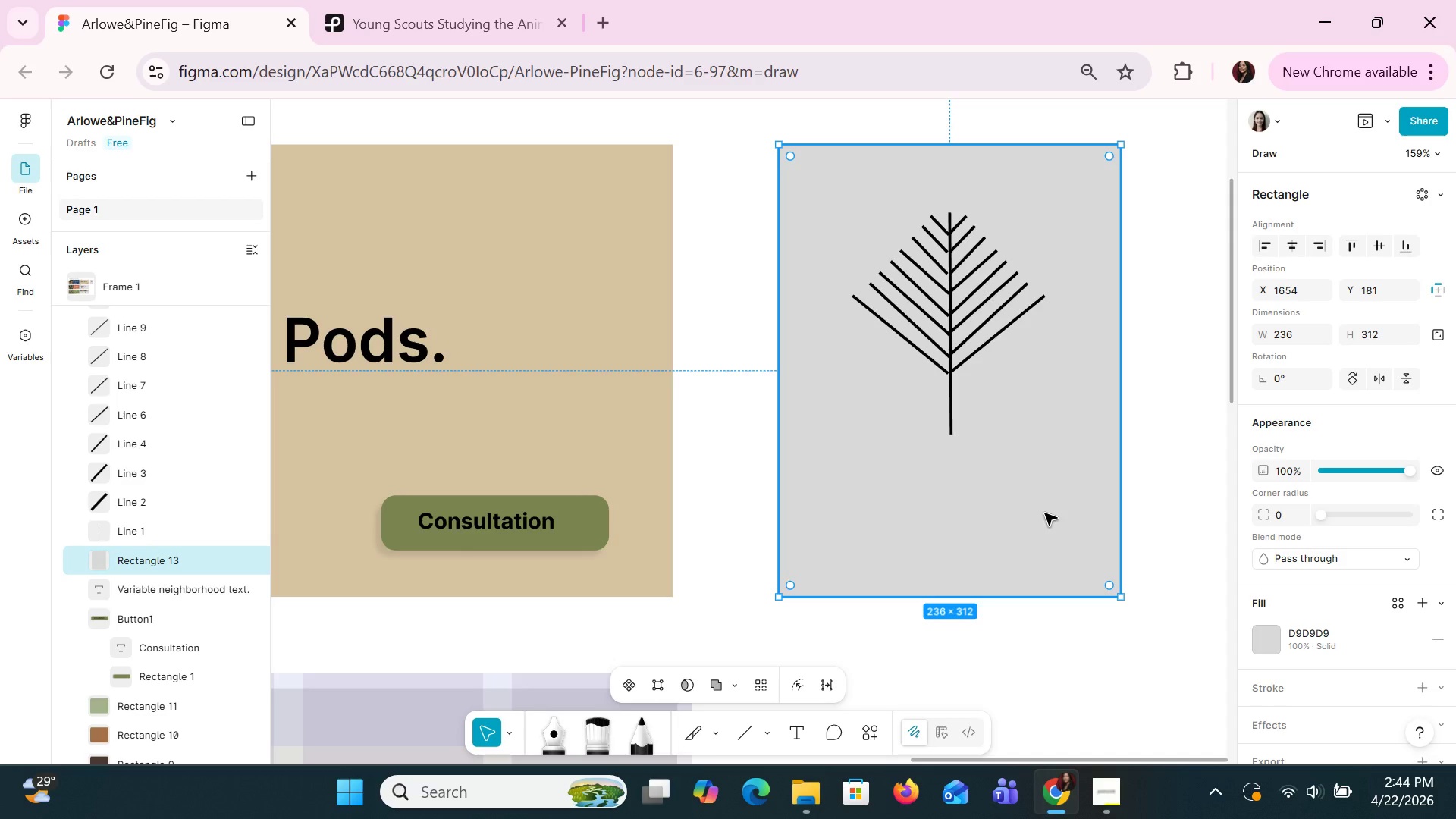 
wait(23.98)
 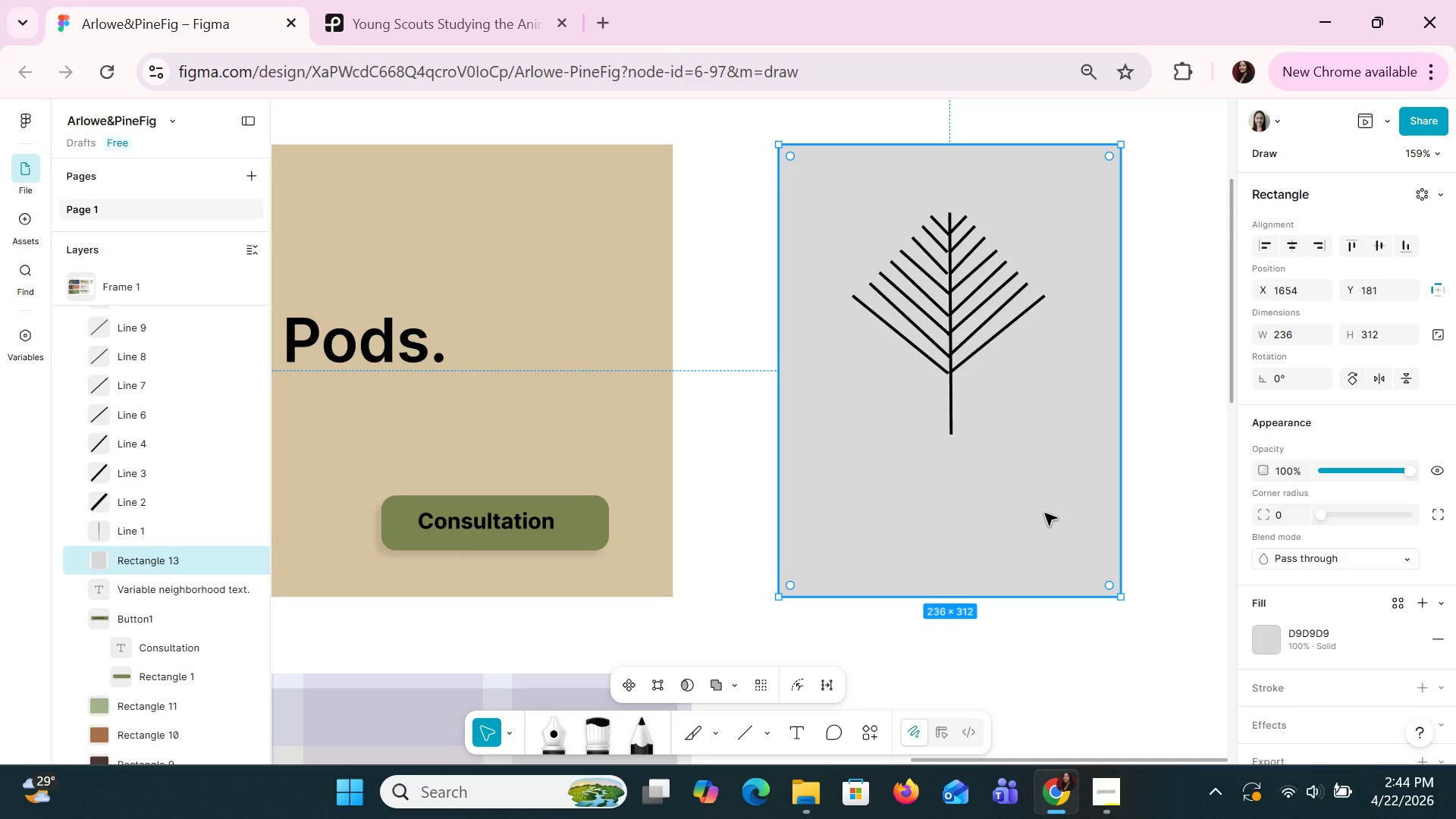 
left_click([954, 384])
 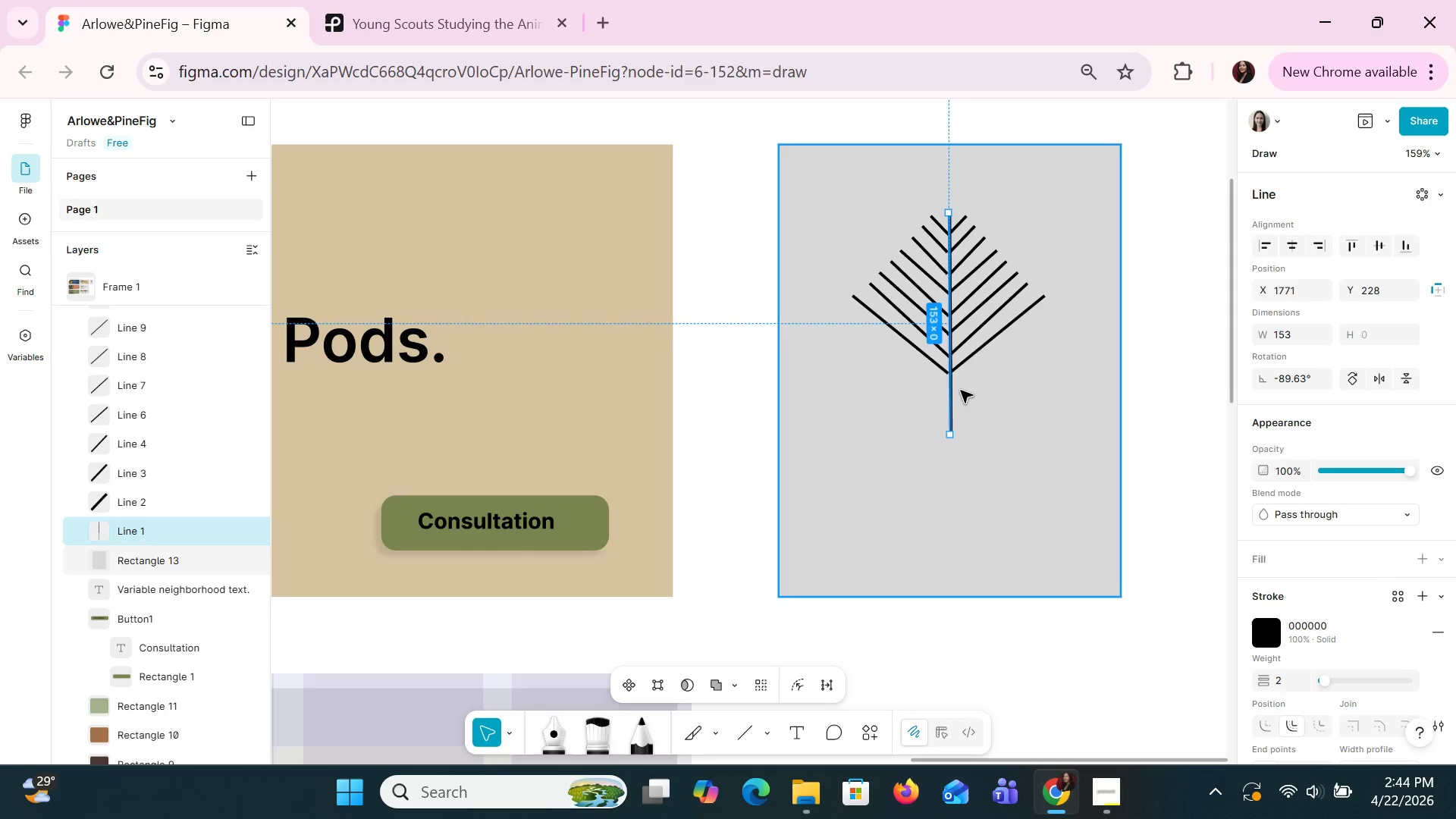 
key(ArrowLeft)
 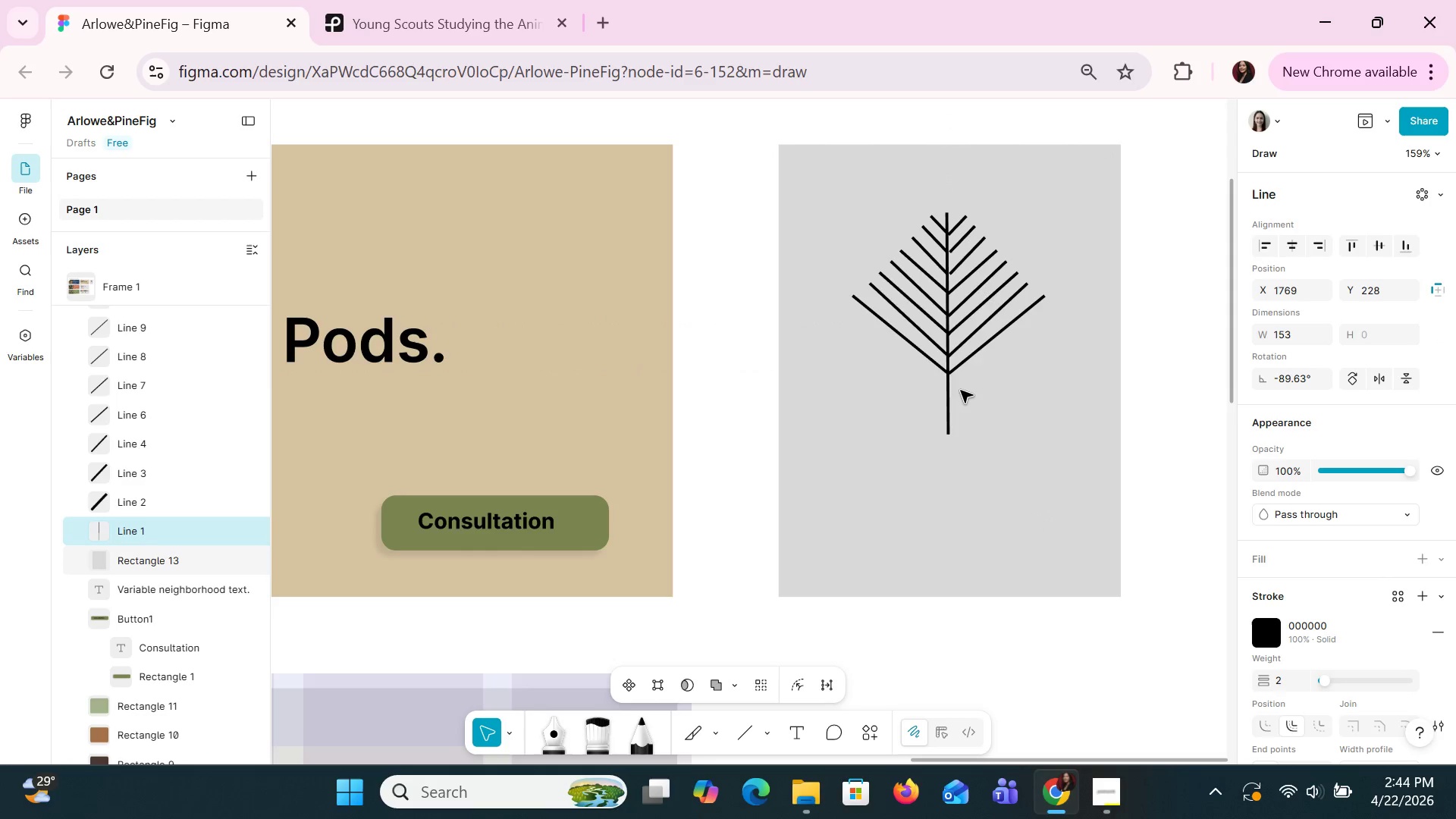 
key(ArrowLeft)
 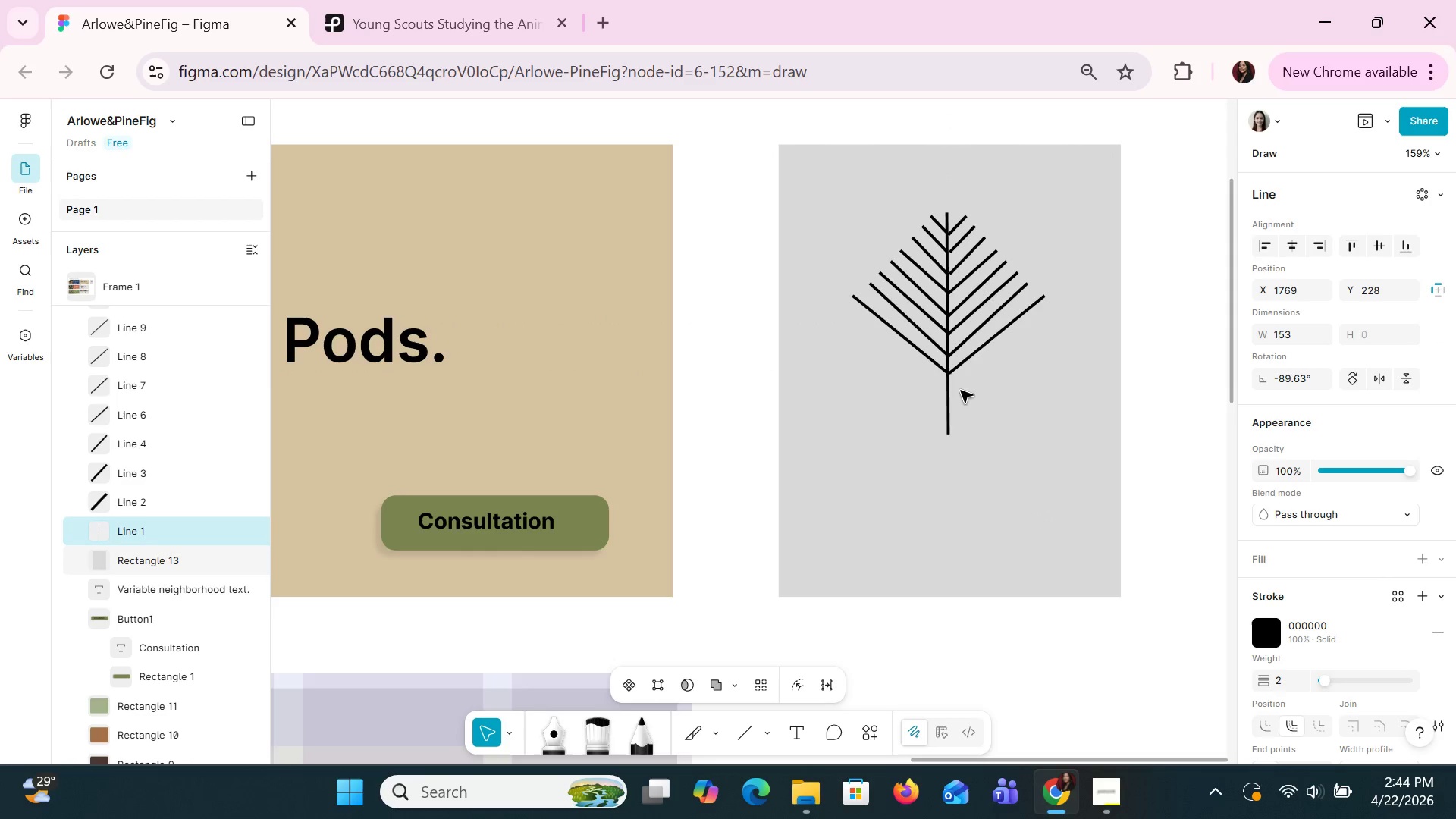 
key(ArrowDown)
 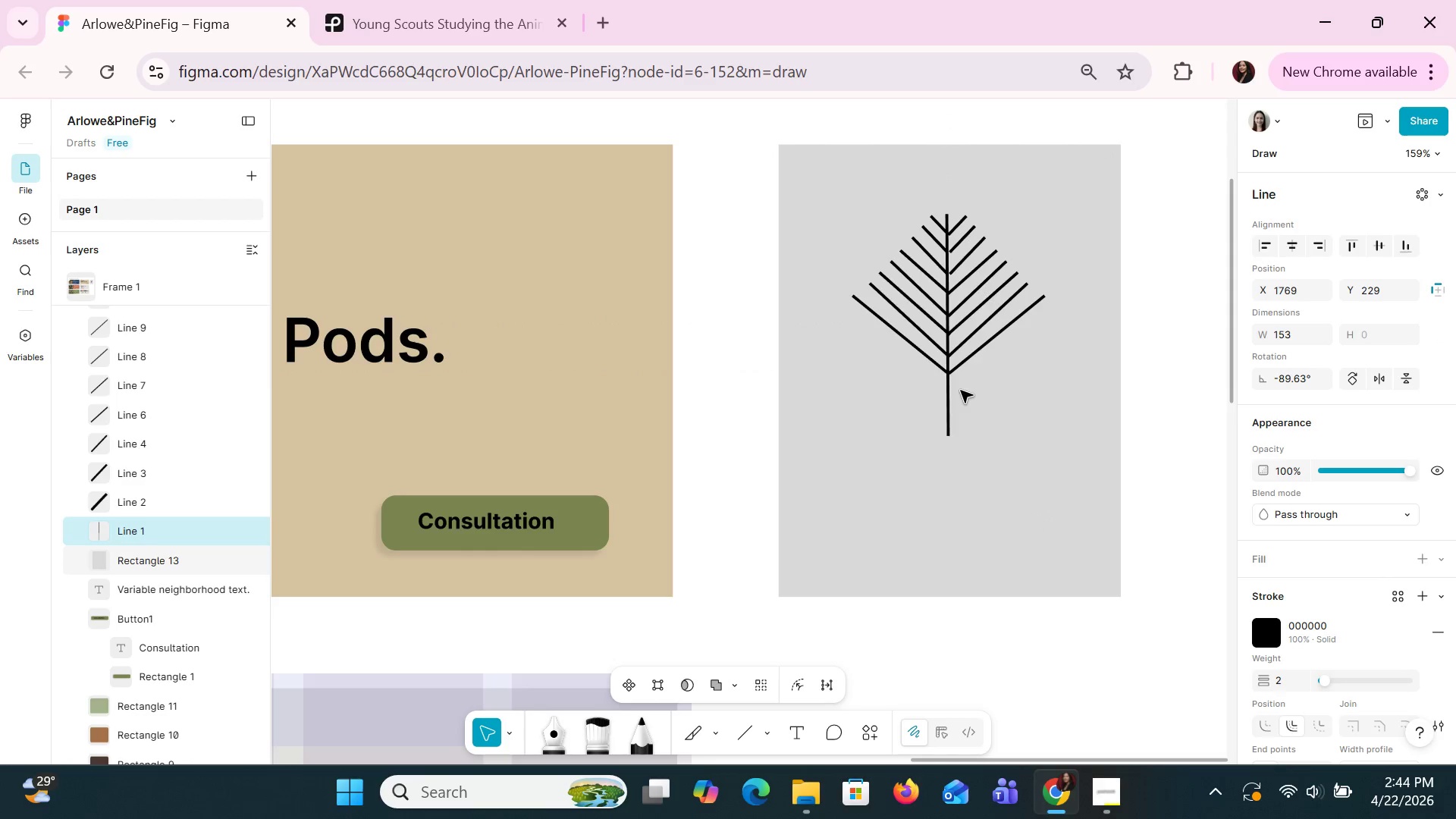 
key(ArrowDown)
 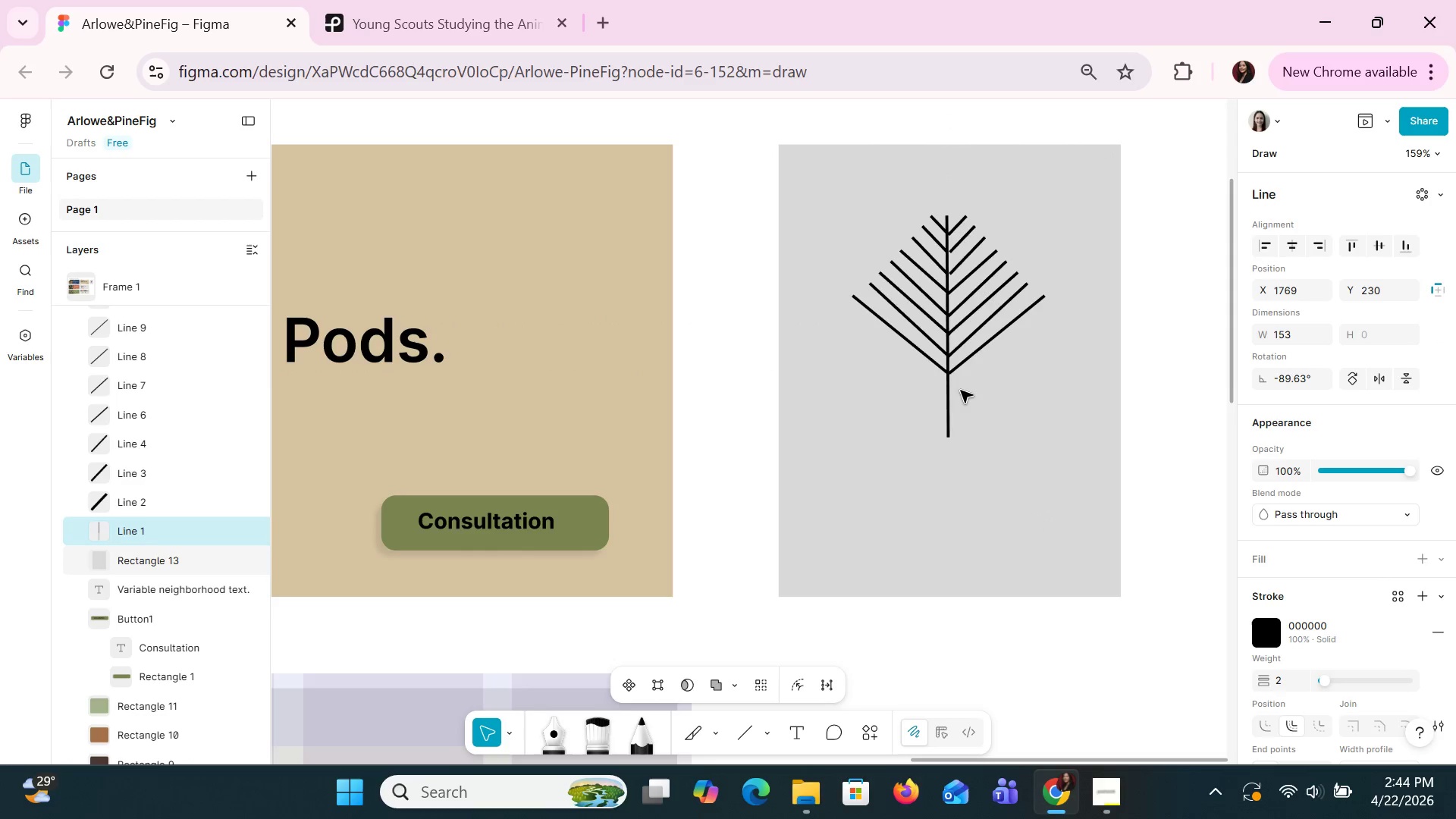 
key(ArrowRight)
 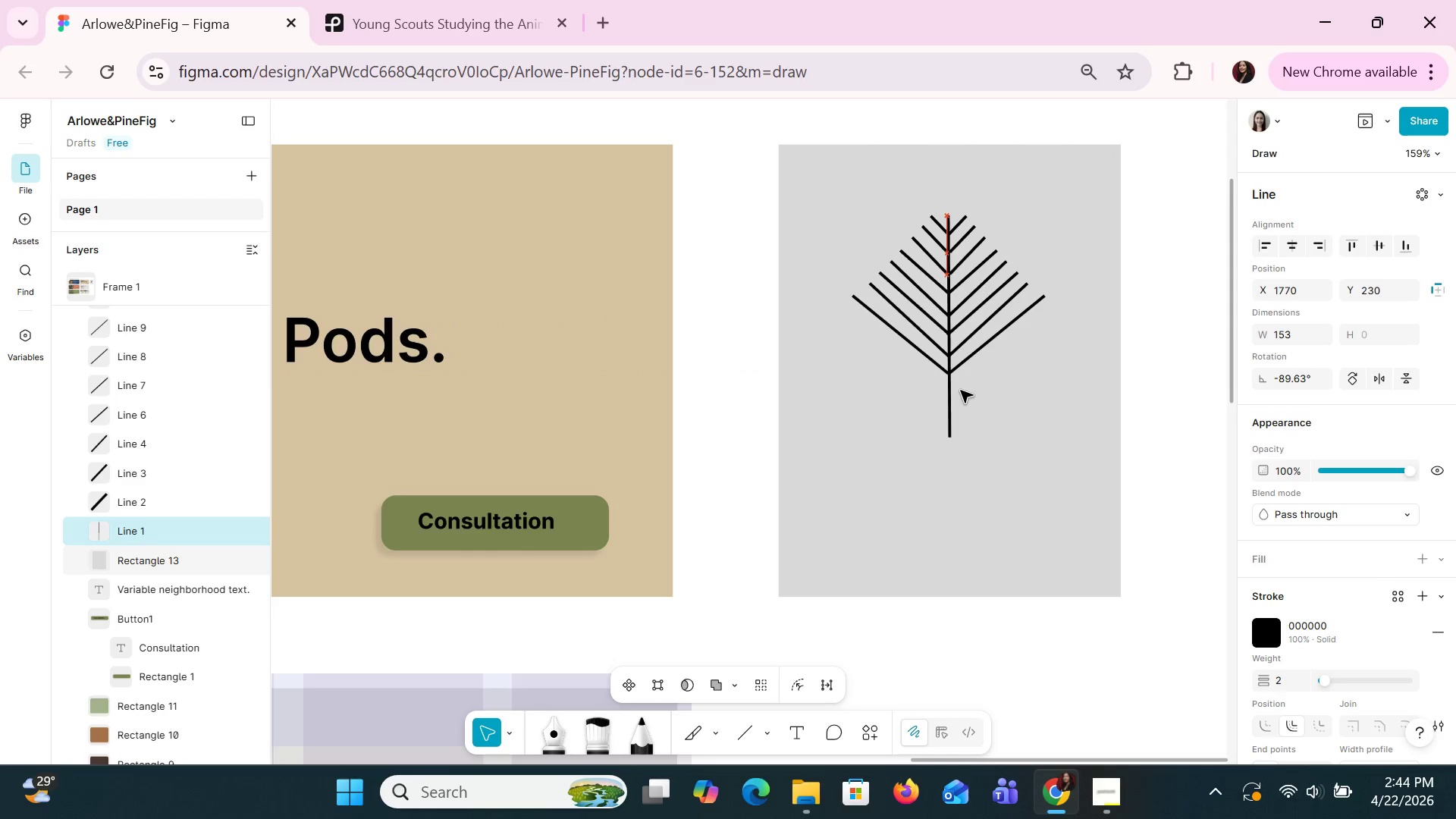 
key(ArrowRight)
 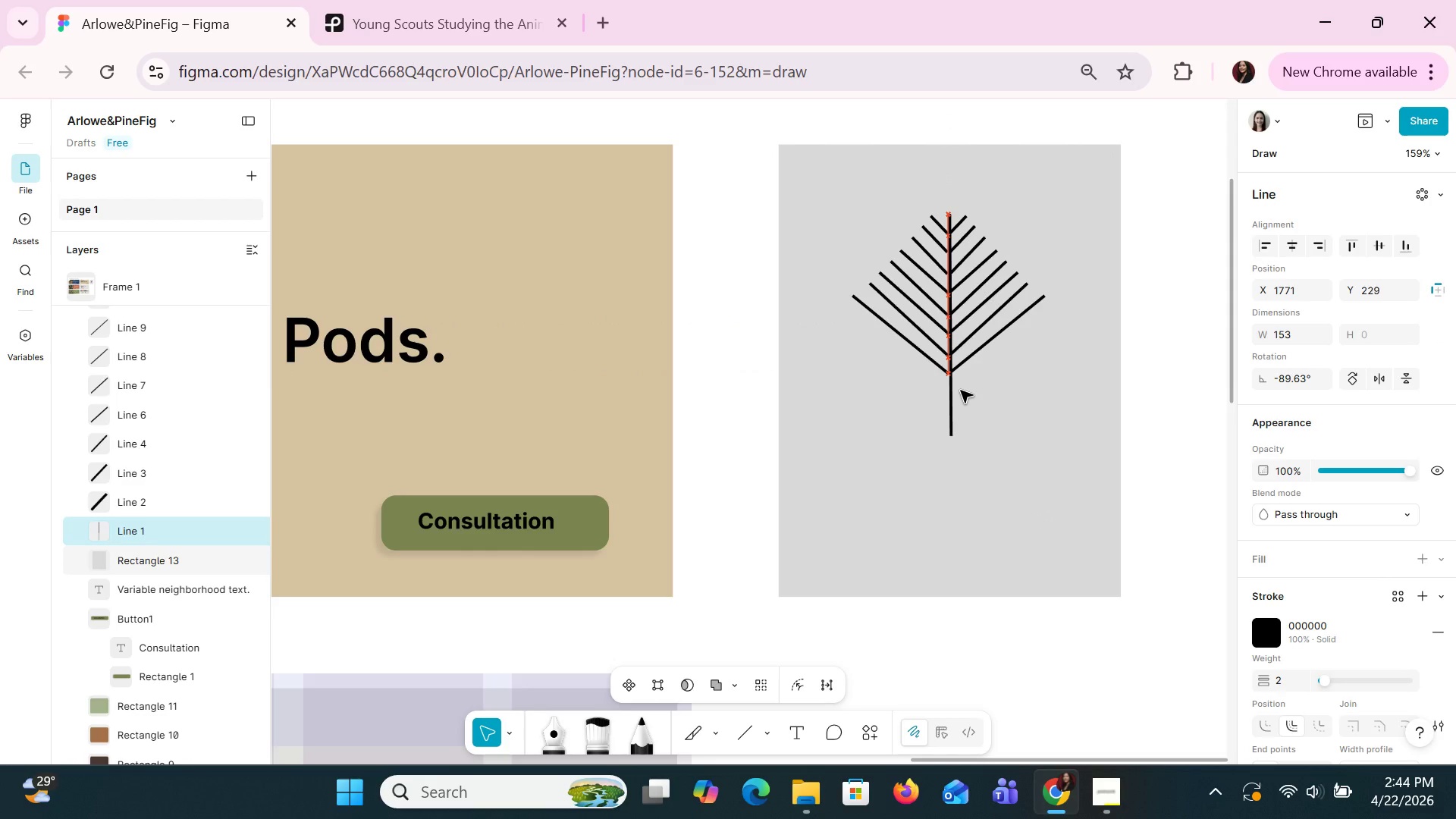 
key(ArrowUp)
 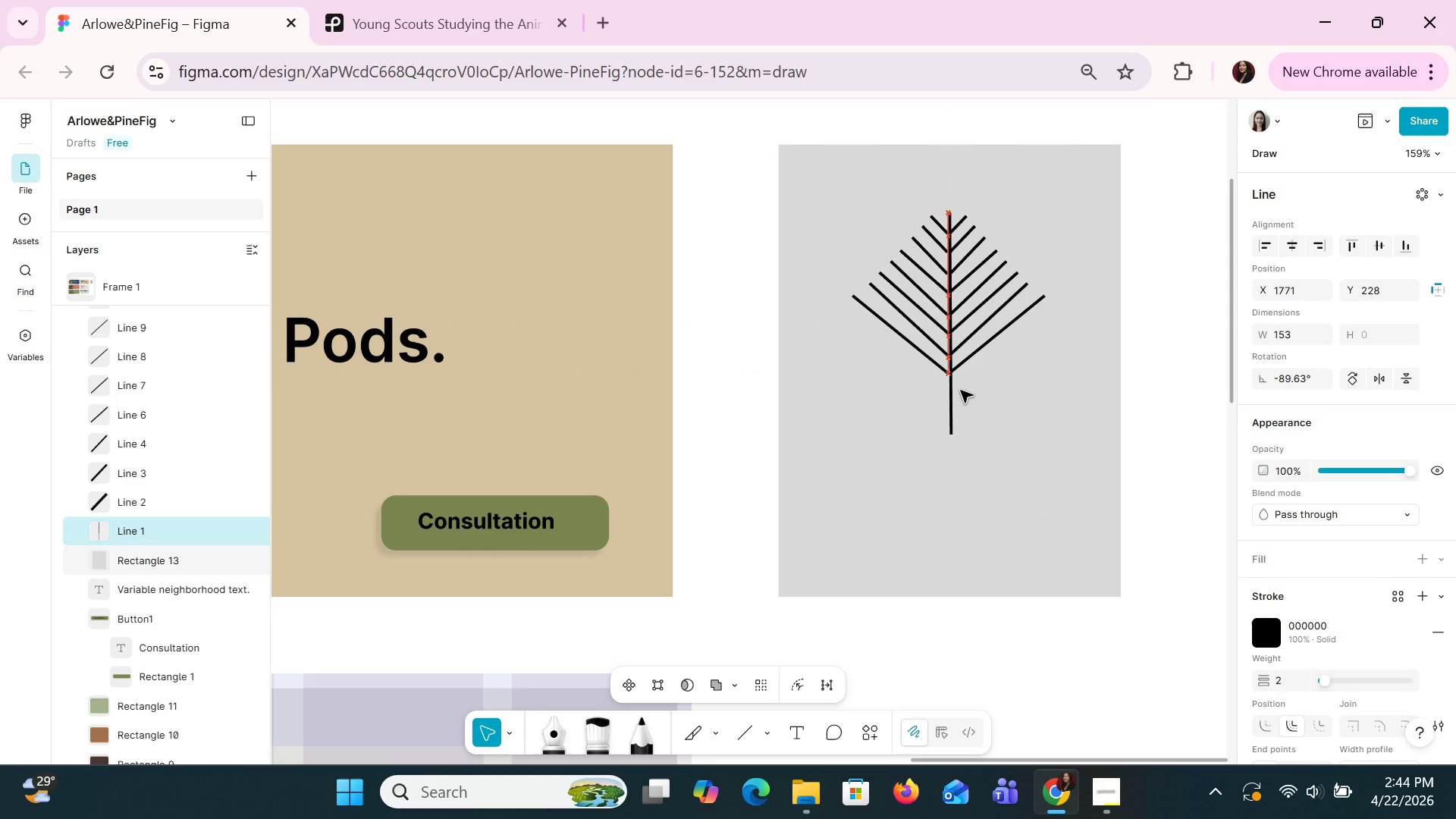 
key(ArrowUp)
 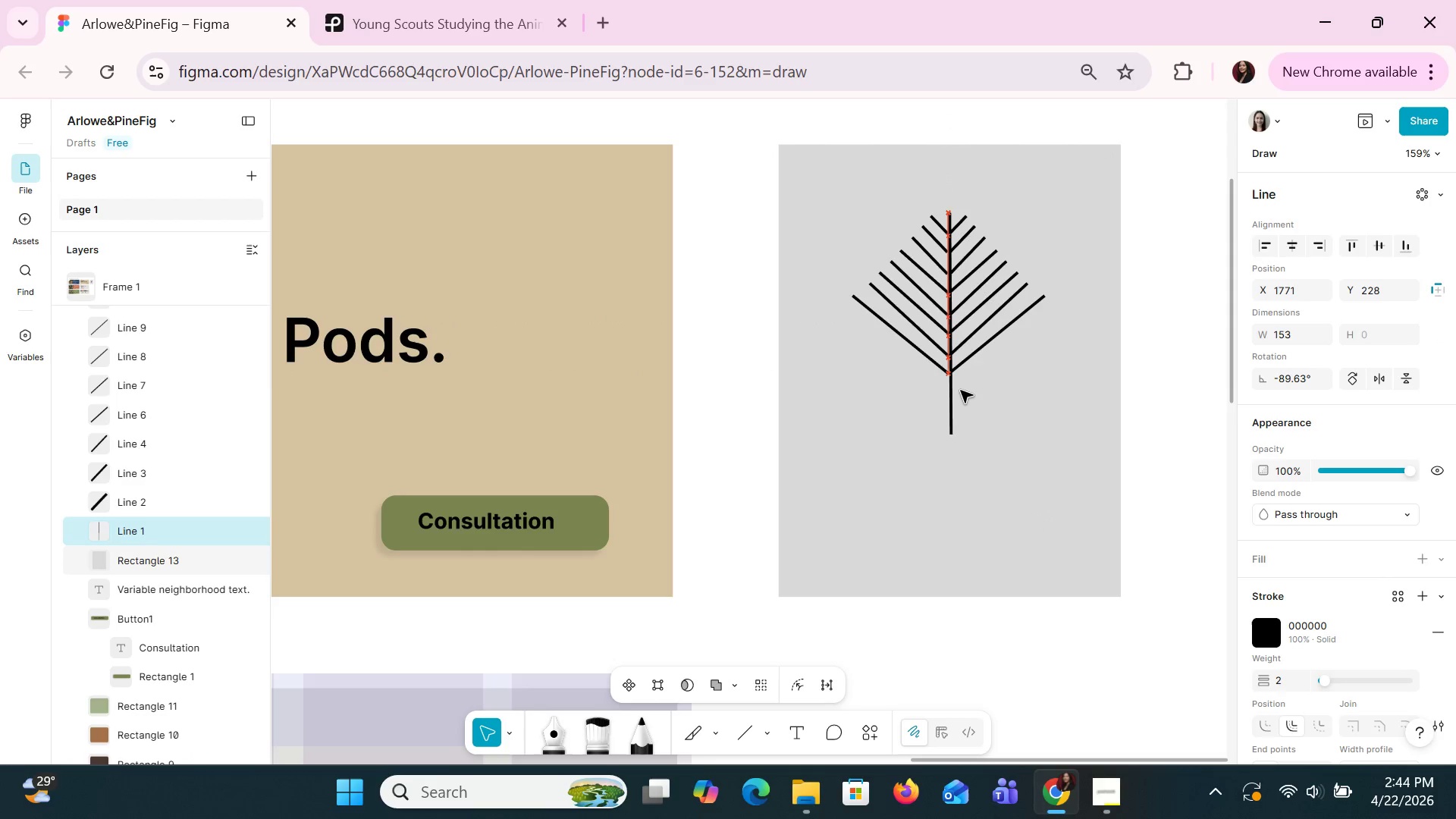 
key(ArrowUp)
 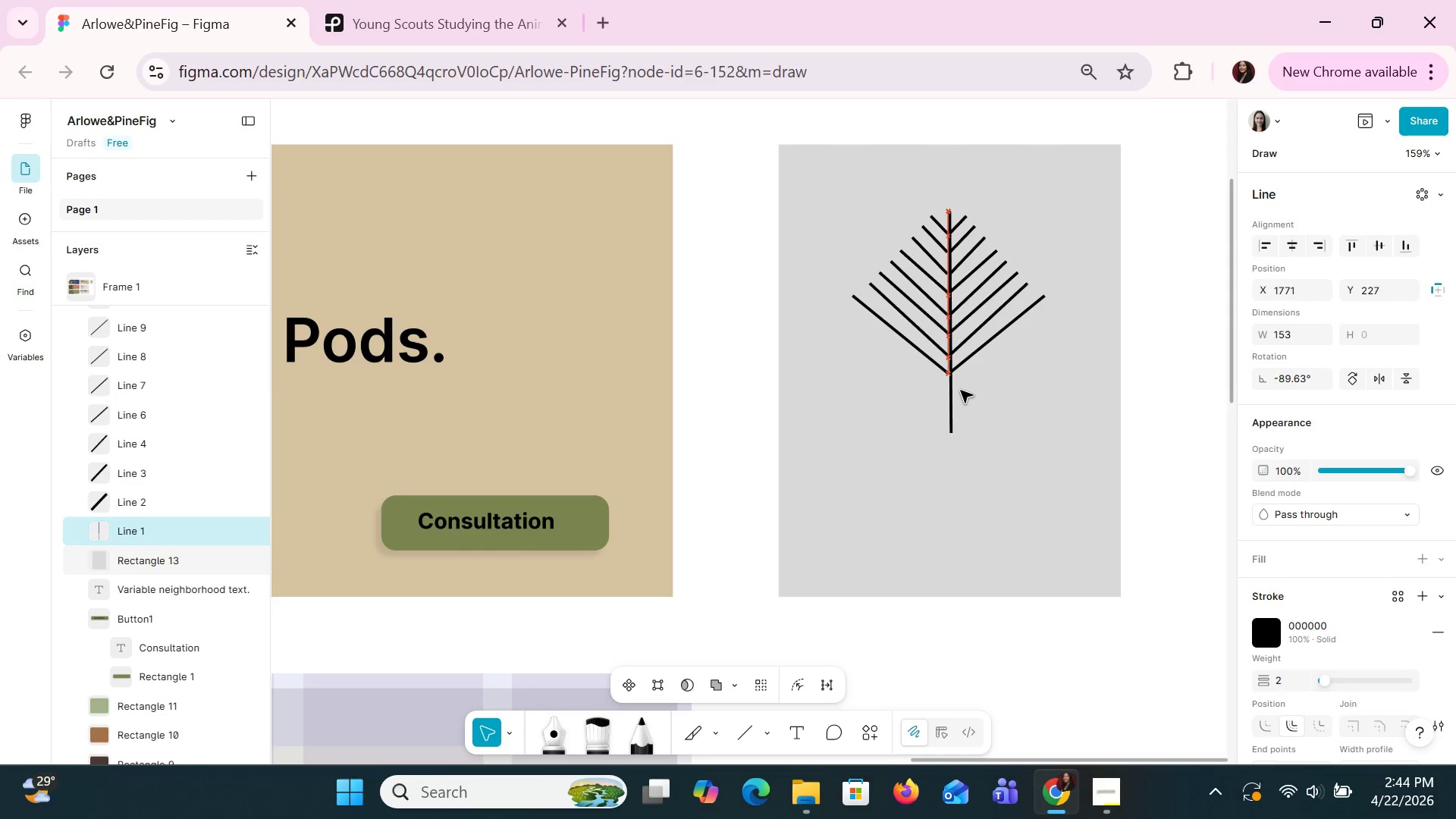 
key(ArrowUp)
 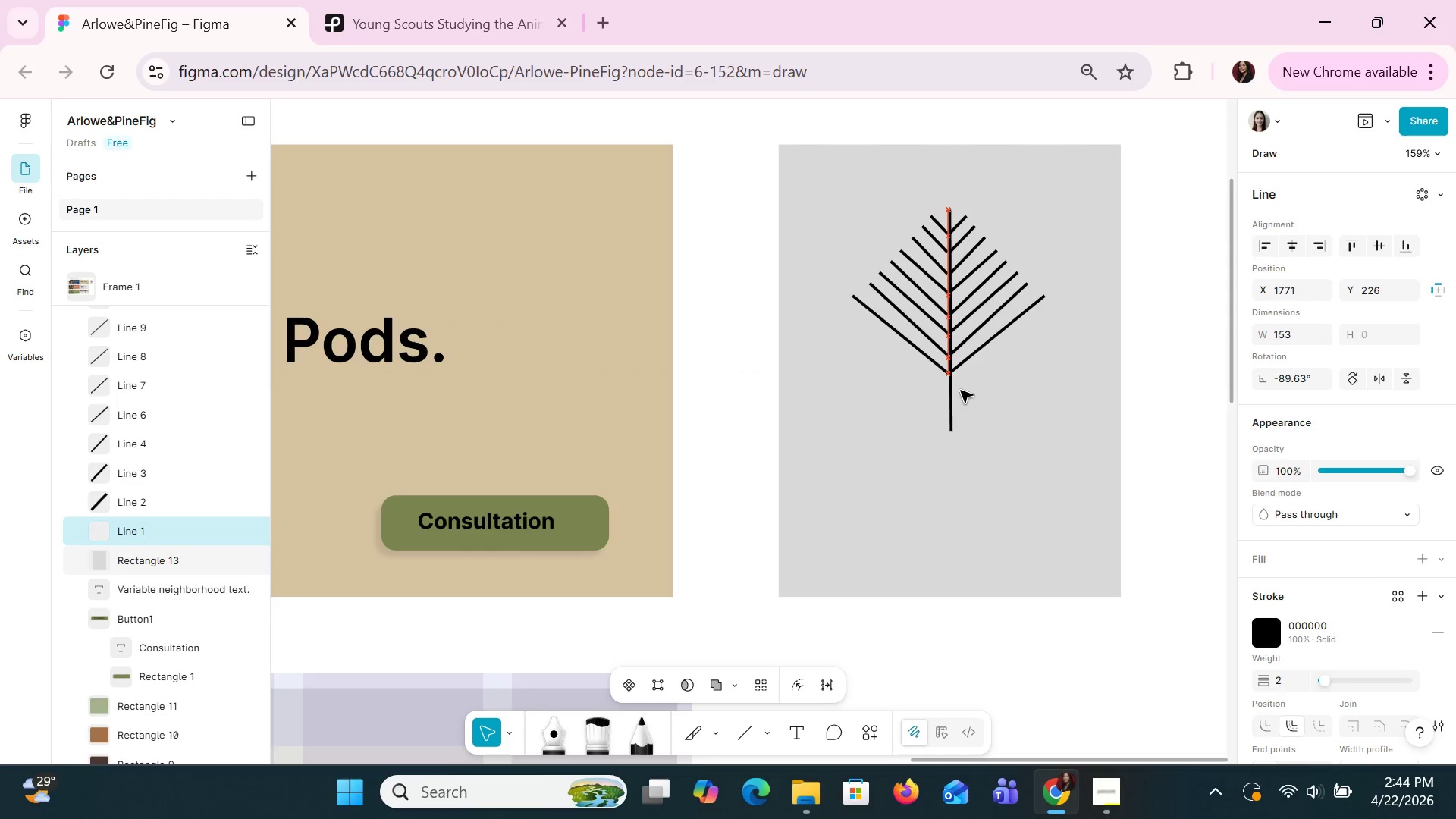 
key(ArrowUp)
 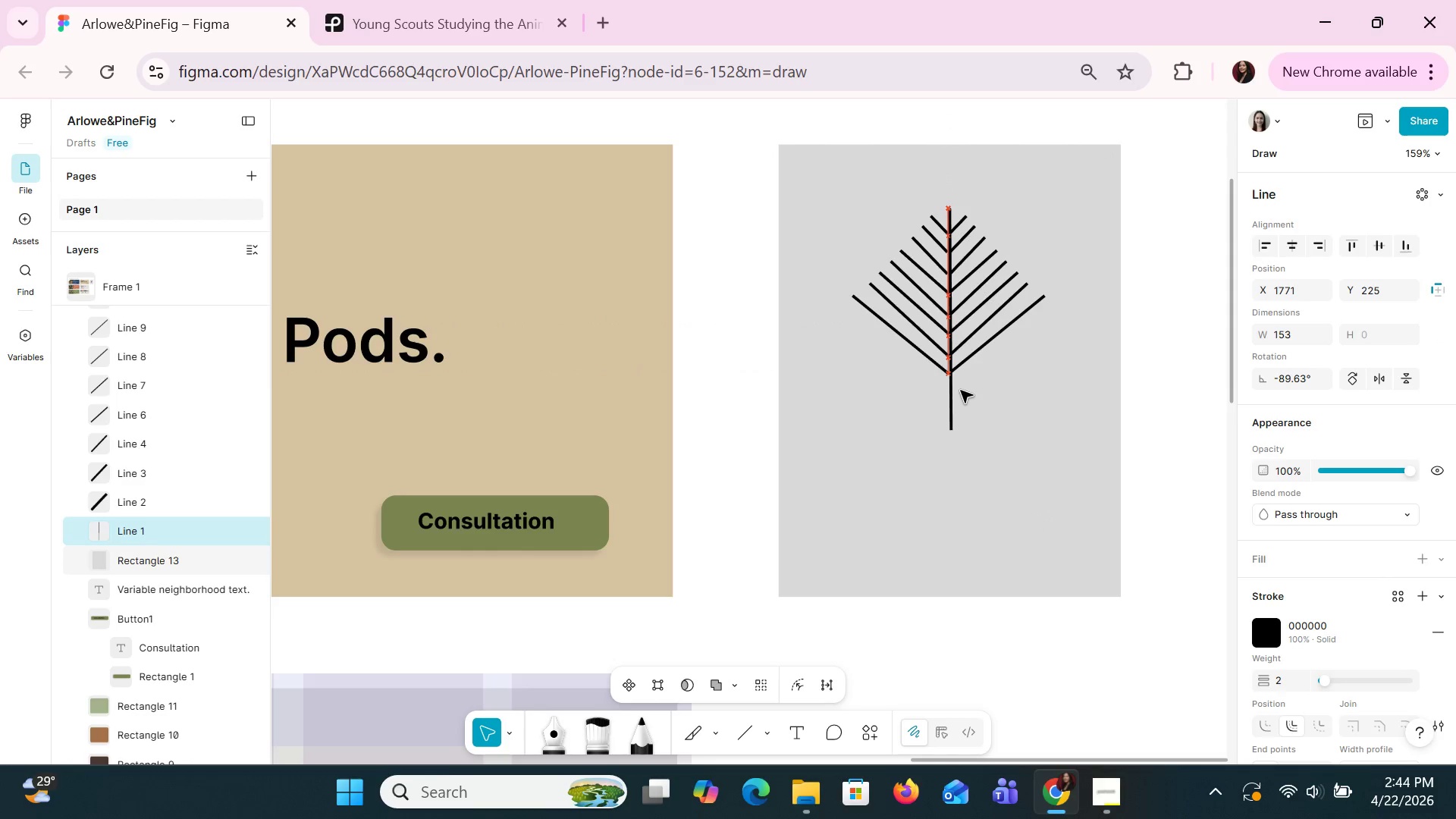 
key(ArrowUp)
 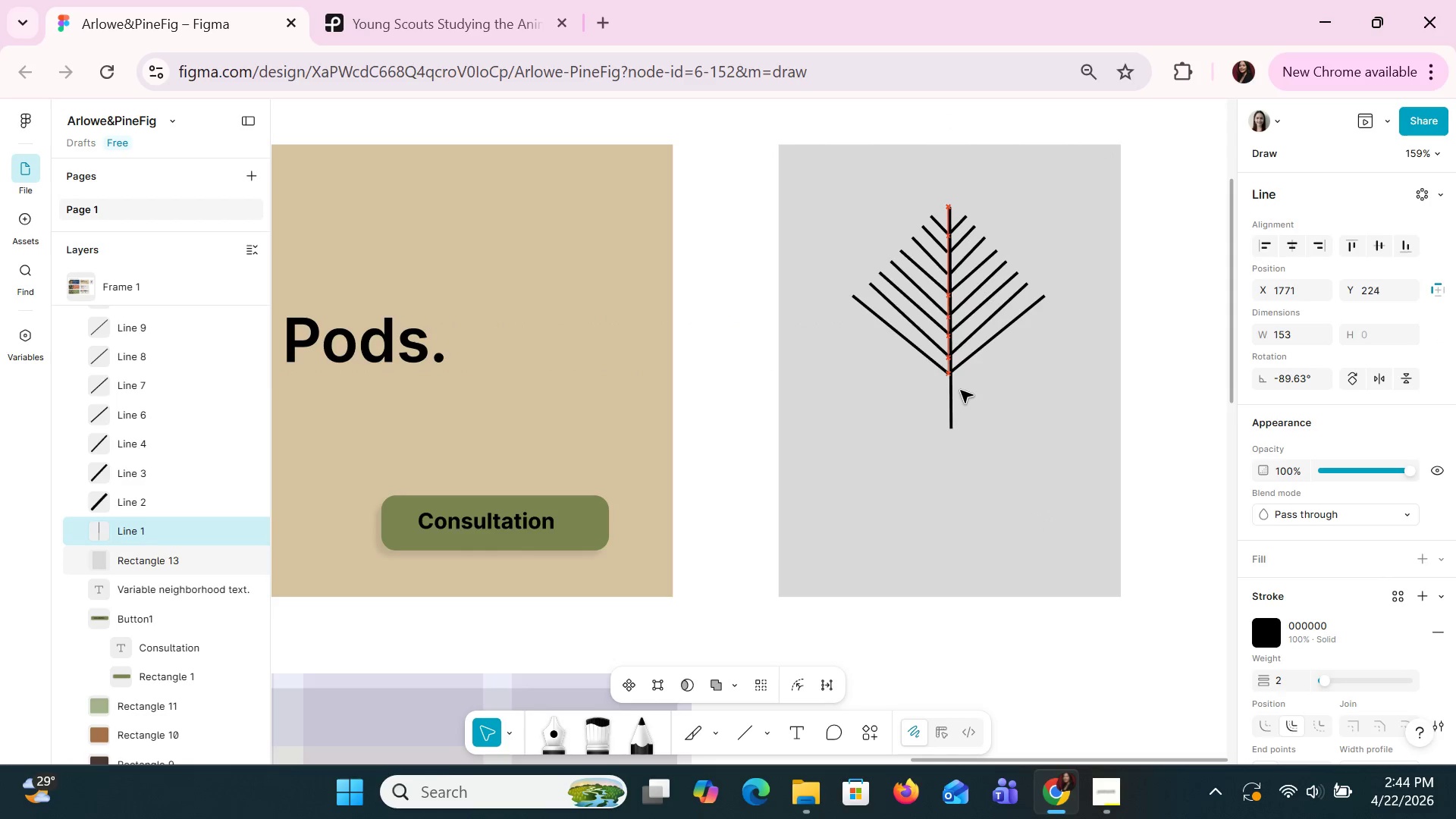 
key(ArrowUp)
 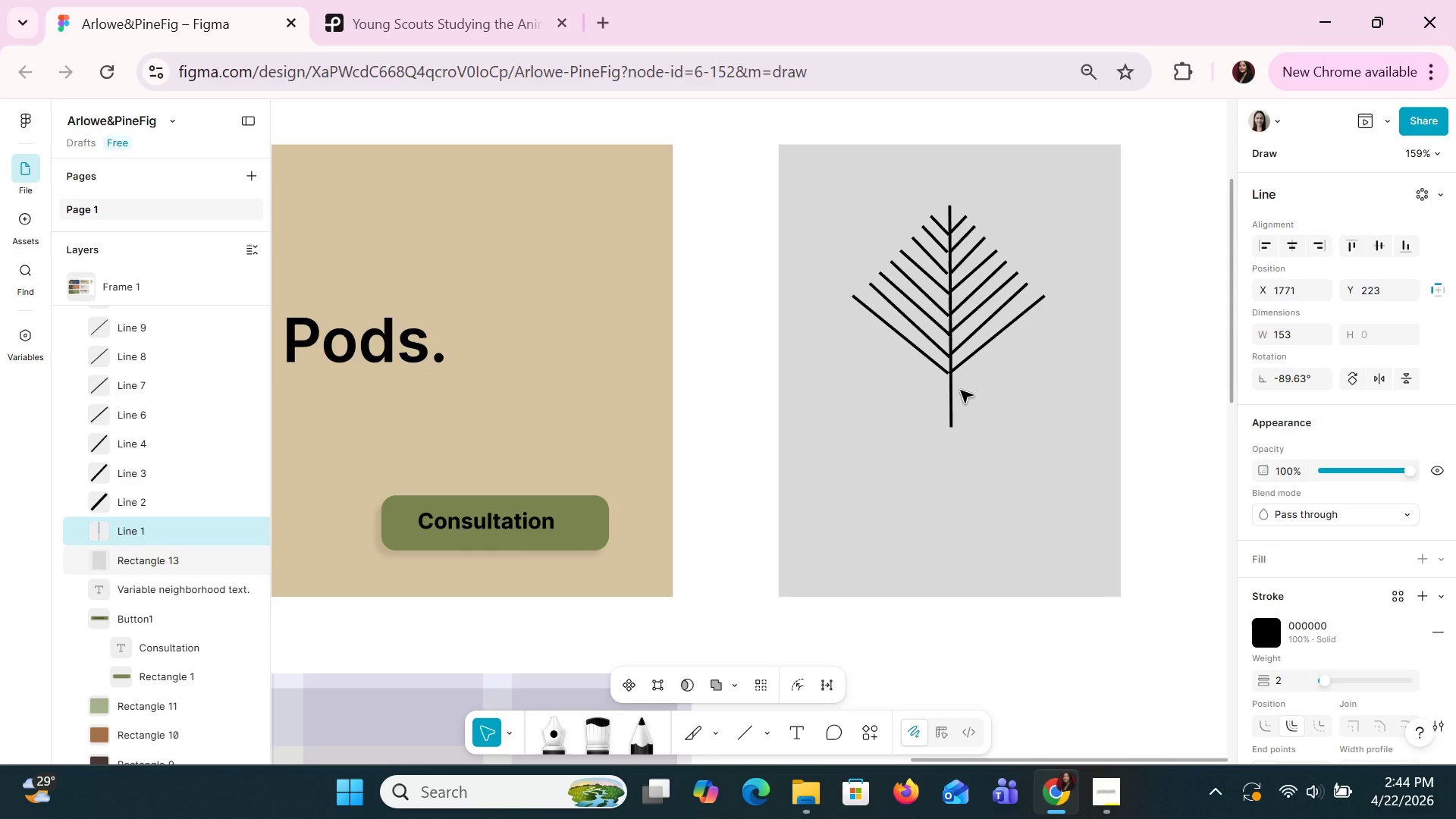 
key(ArrowUp)
 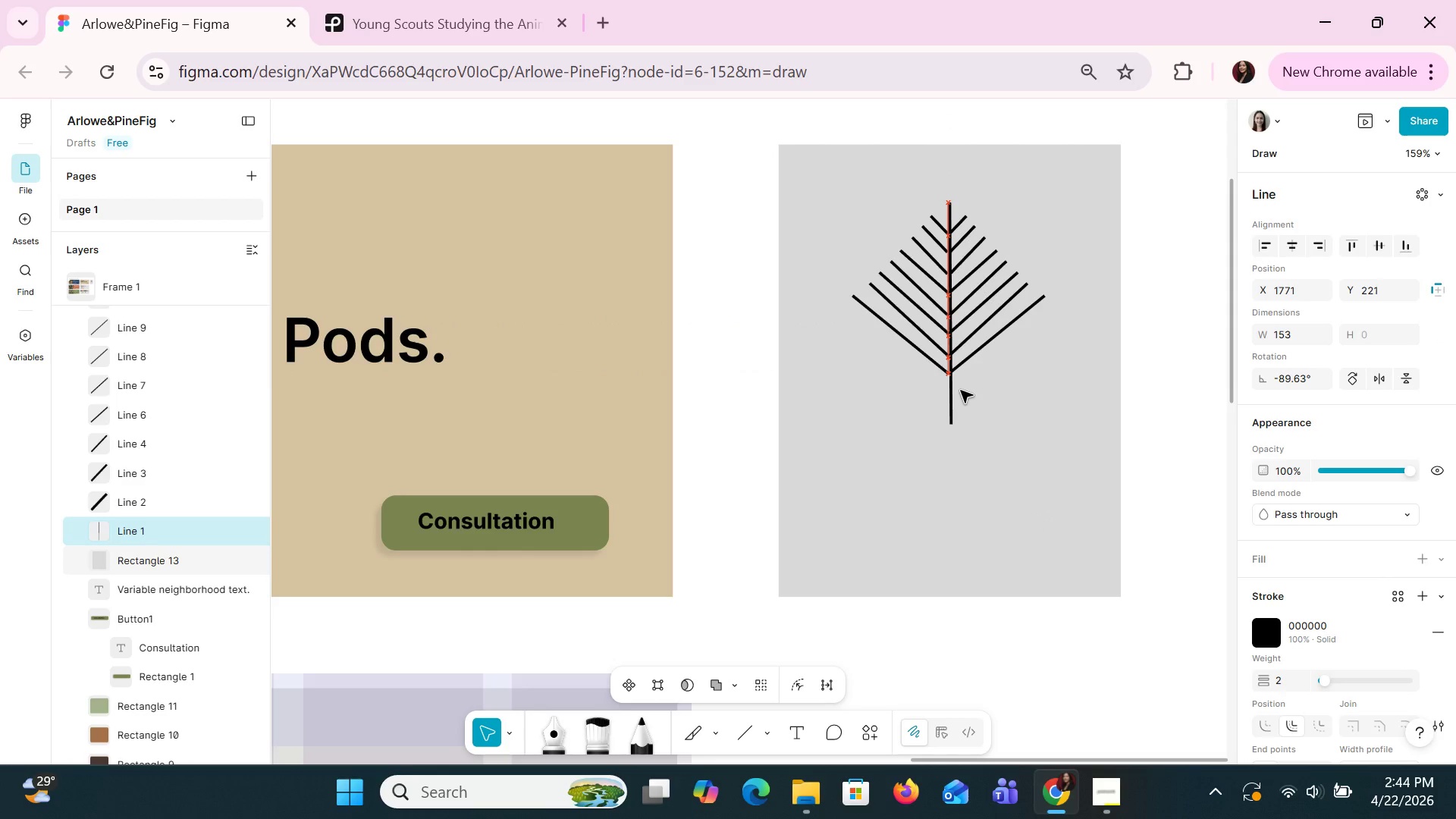 
key(ArrowUp)
 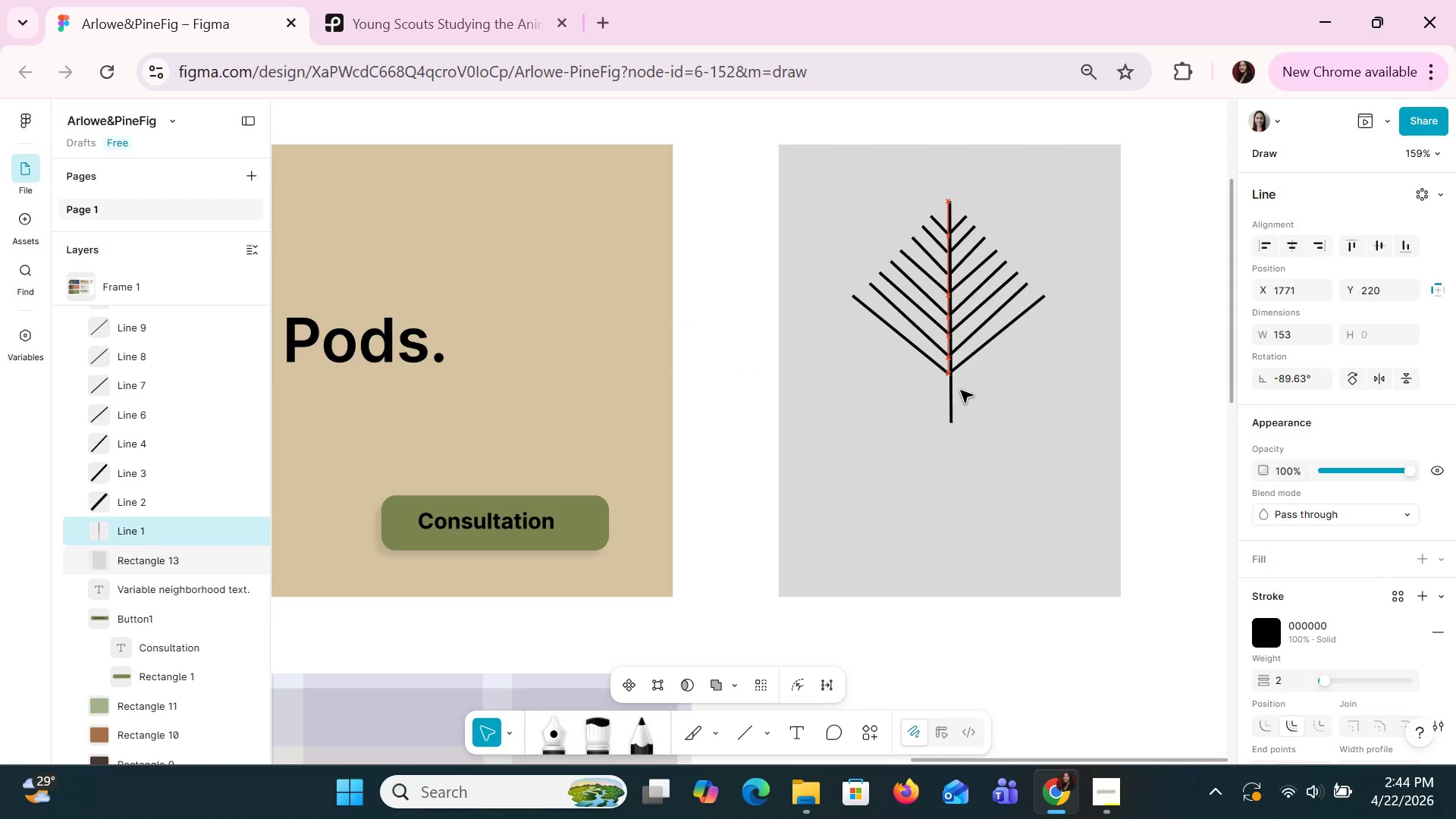 
key(ArrowUp)
 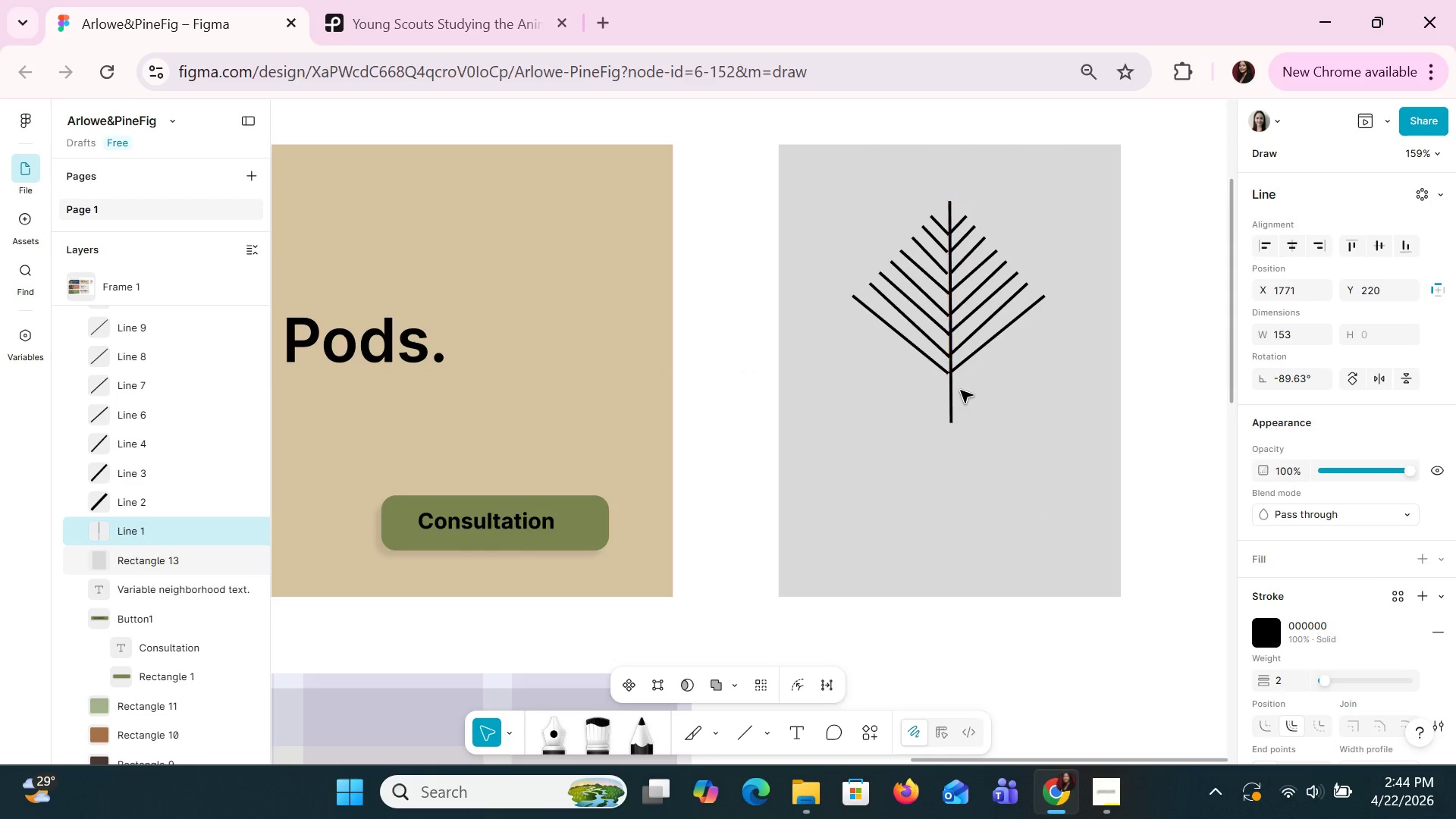 
key(ArrowLeft)
 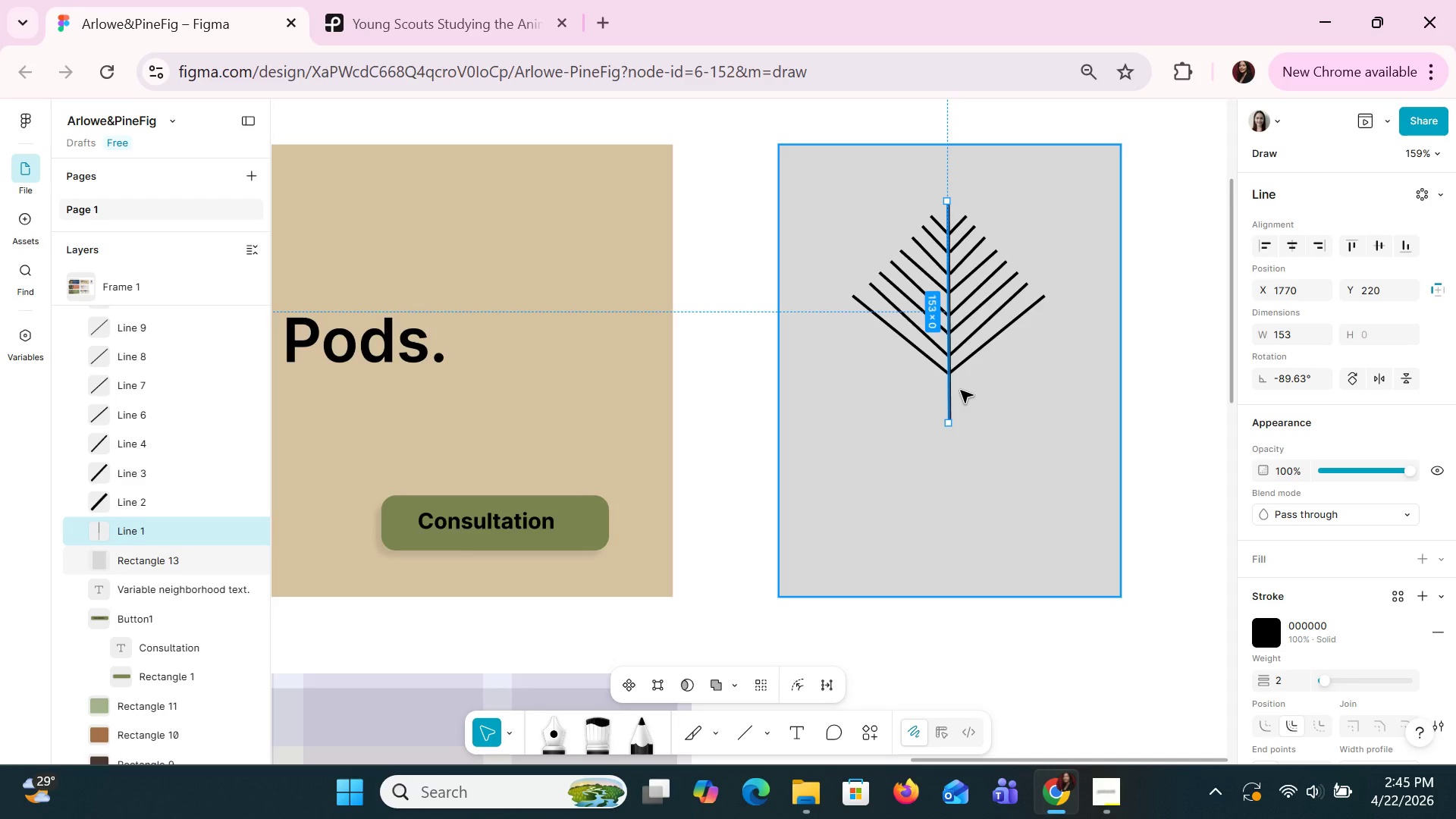 
wait(40.77)
 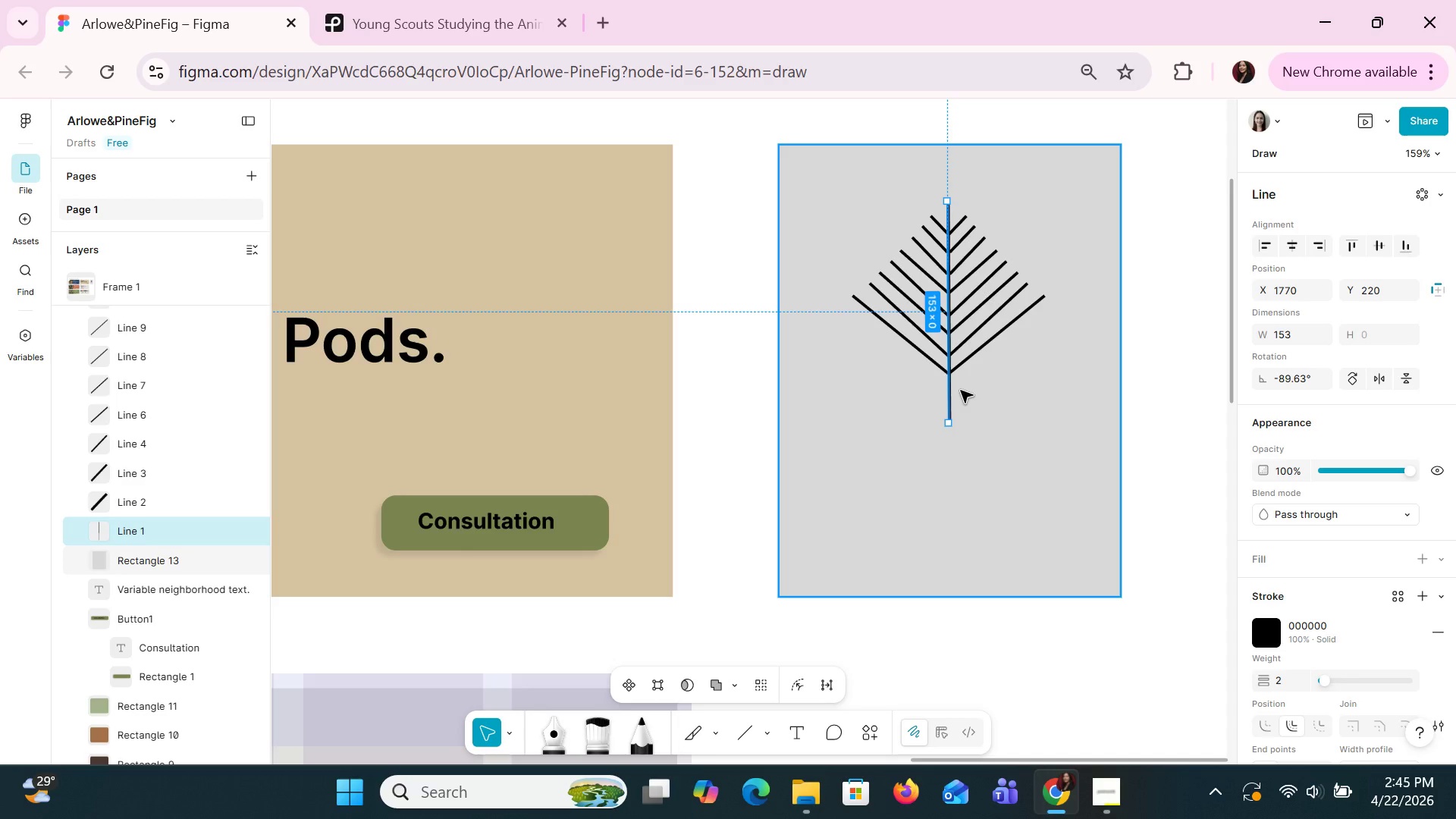 
left_click([1018, 449])
 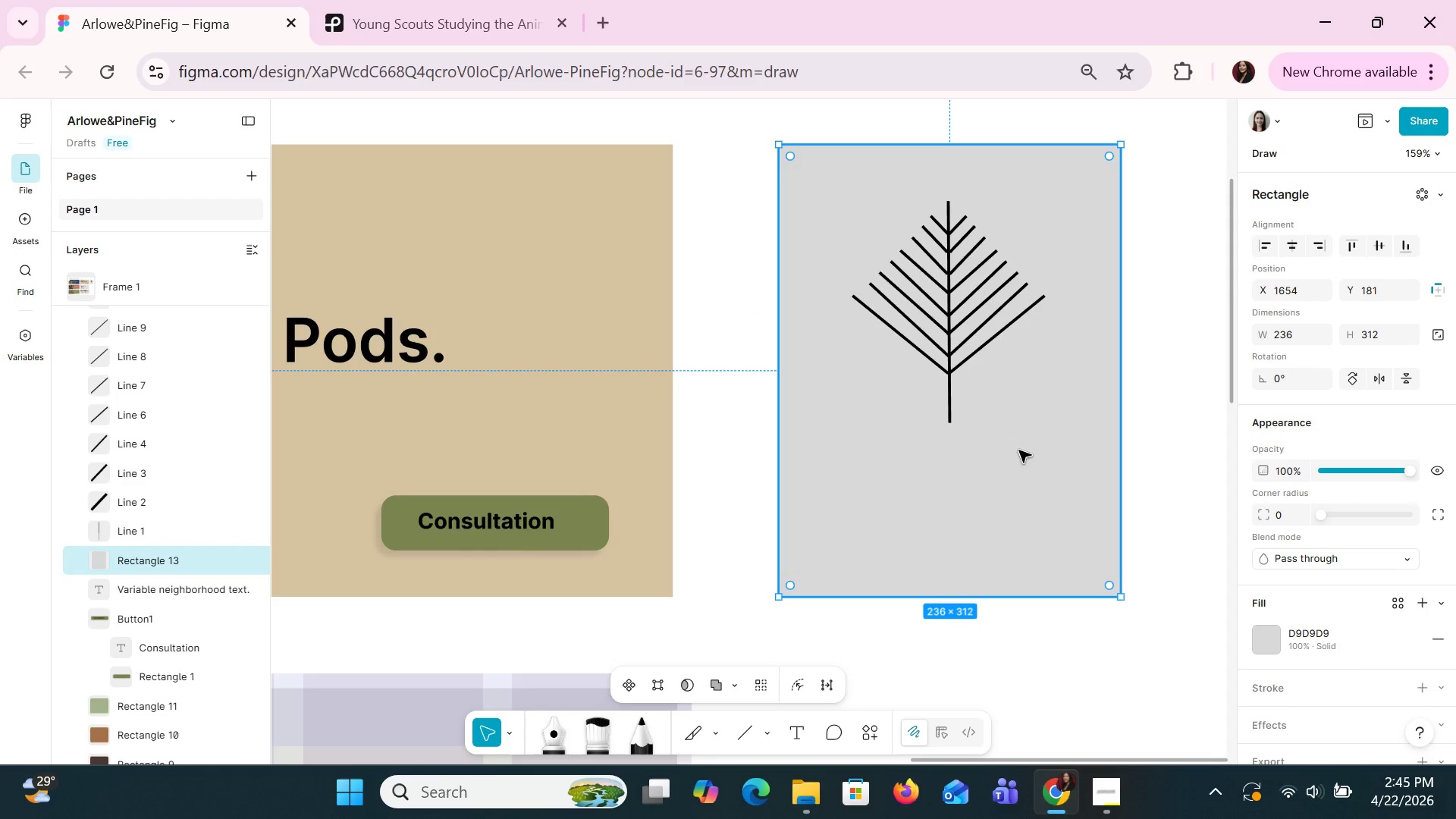 
hold_key(key=ControlLeft, duration=1.0)
scroll: coordinate [1026, 457], scroll_direction: down, amount: 7.0
 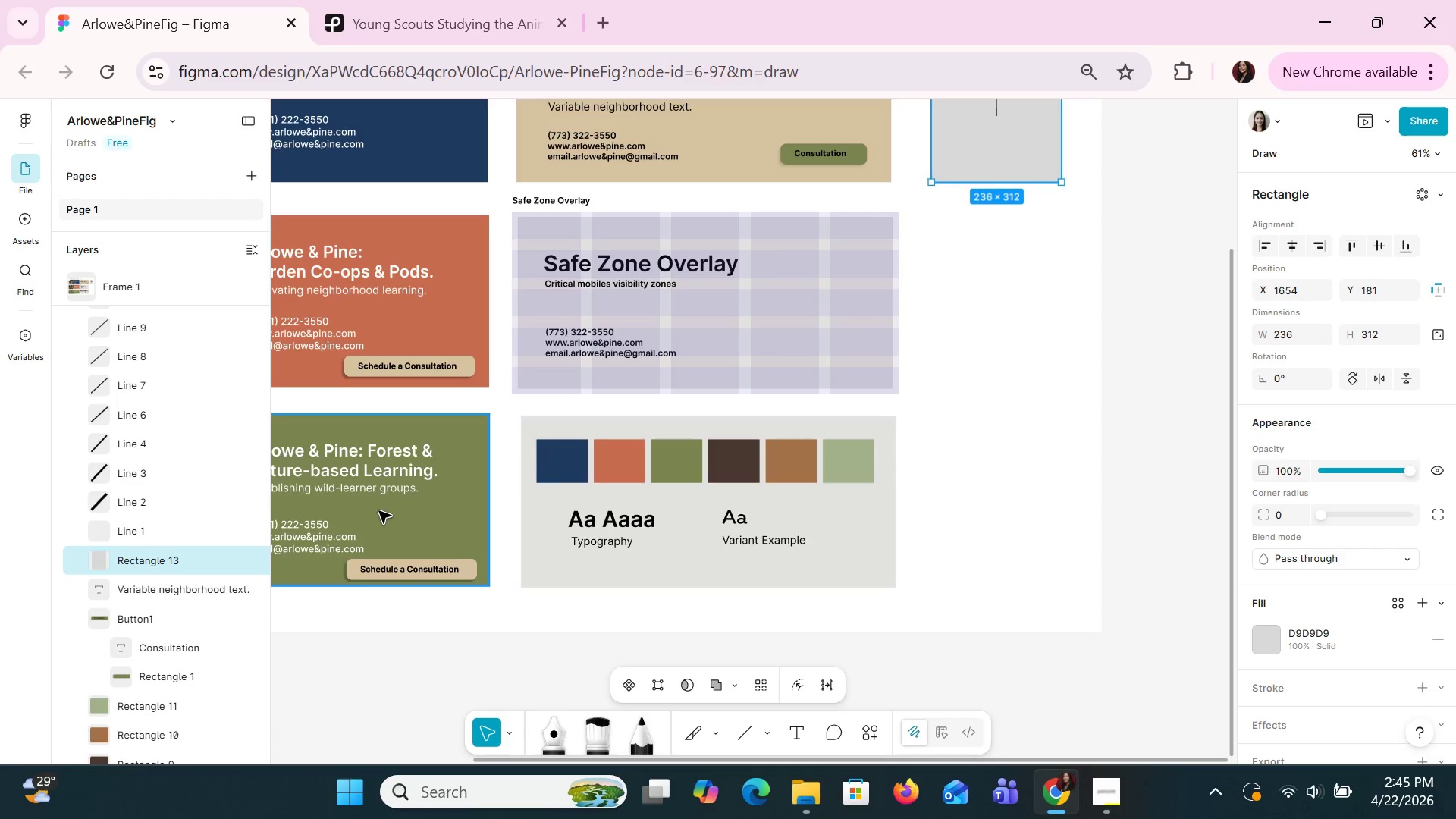 
left_click([400, 522])
 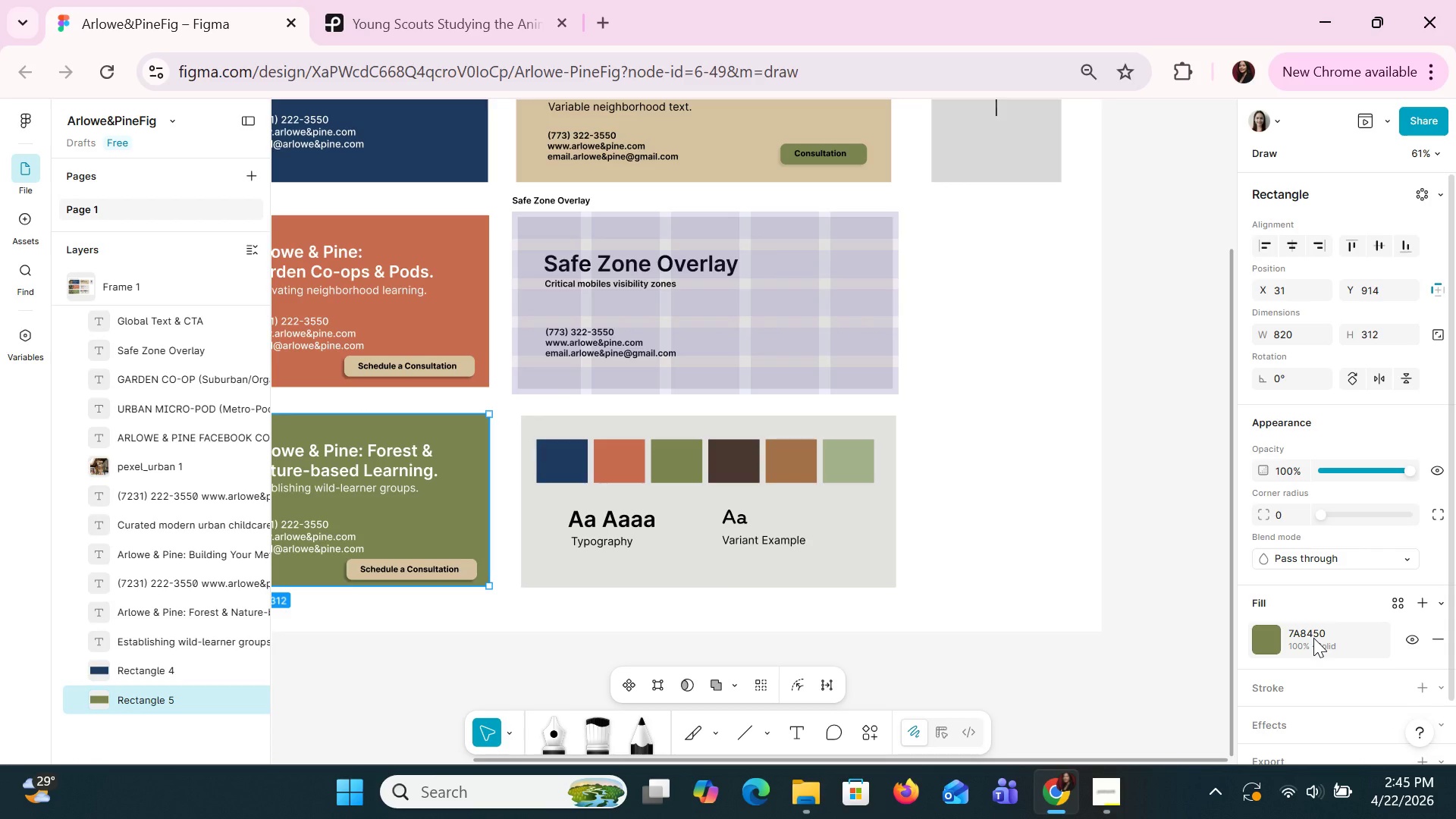 
left_click([1312, 633])
 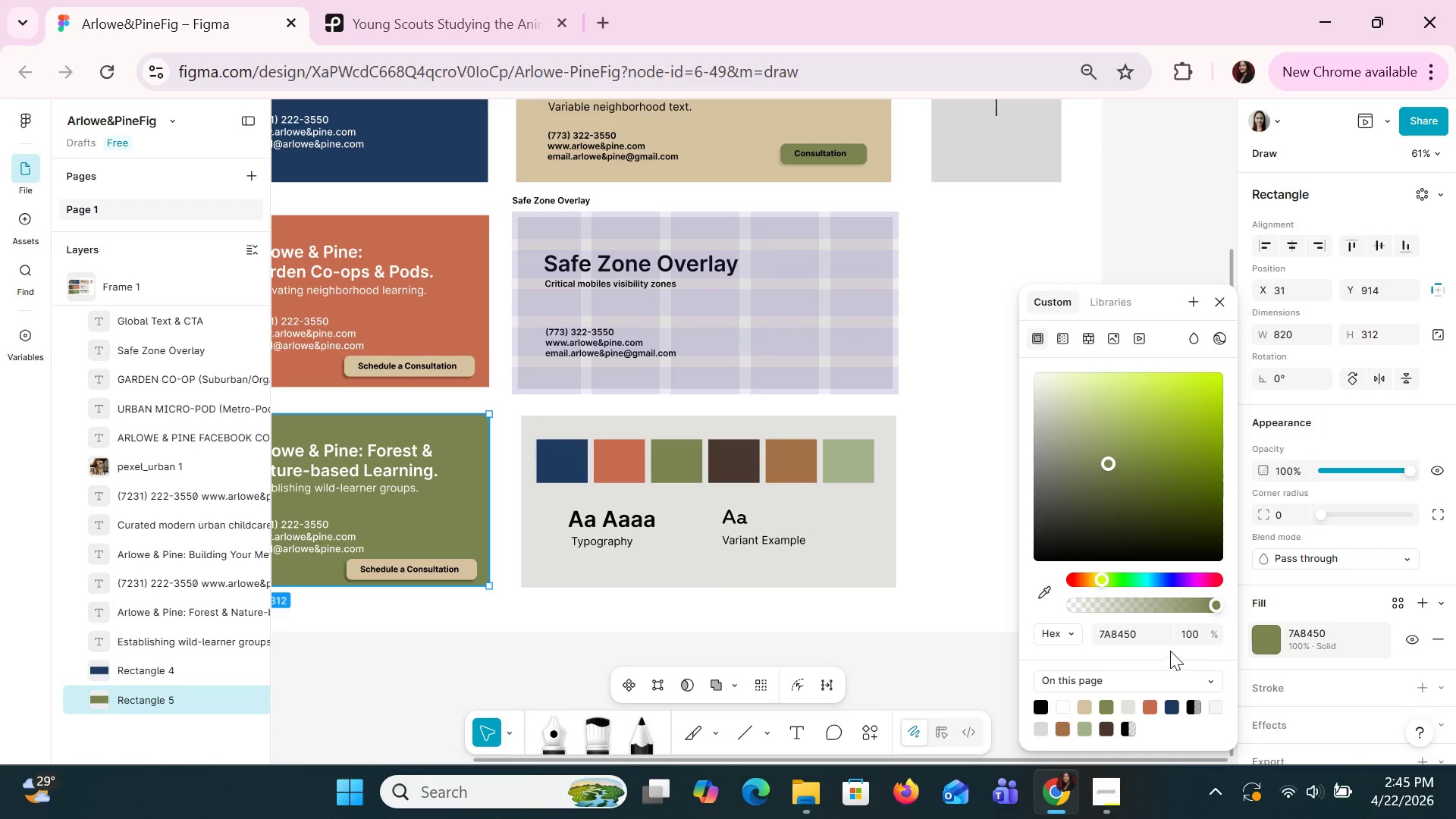 
left_click([1150, 641])
 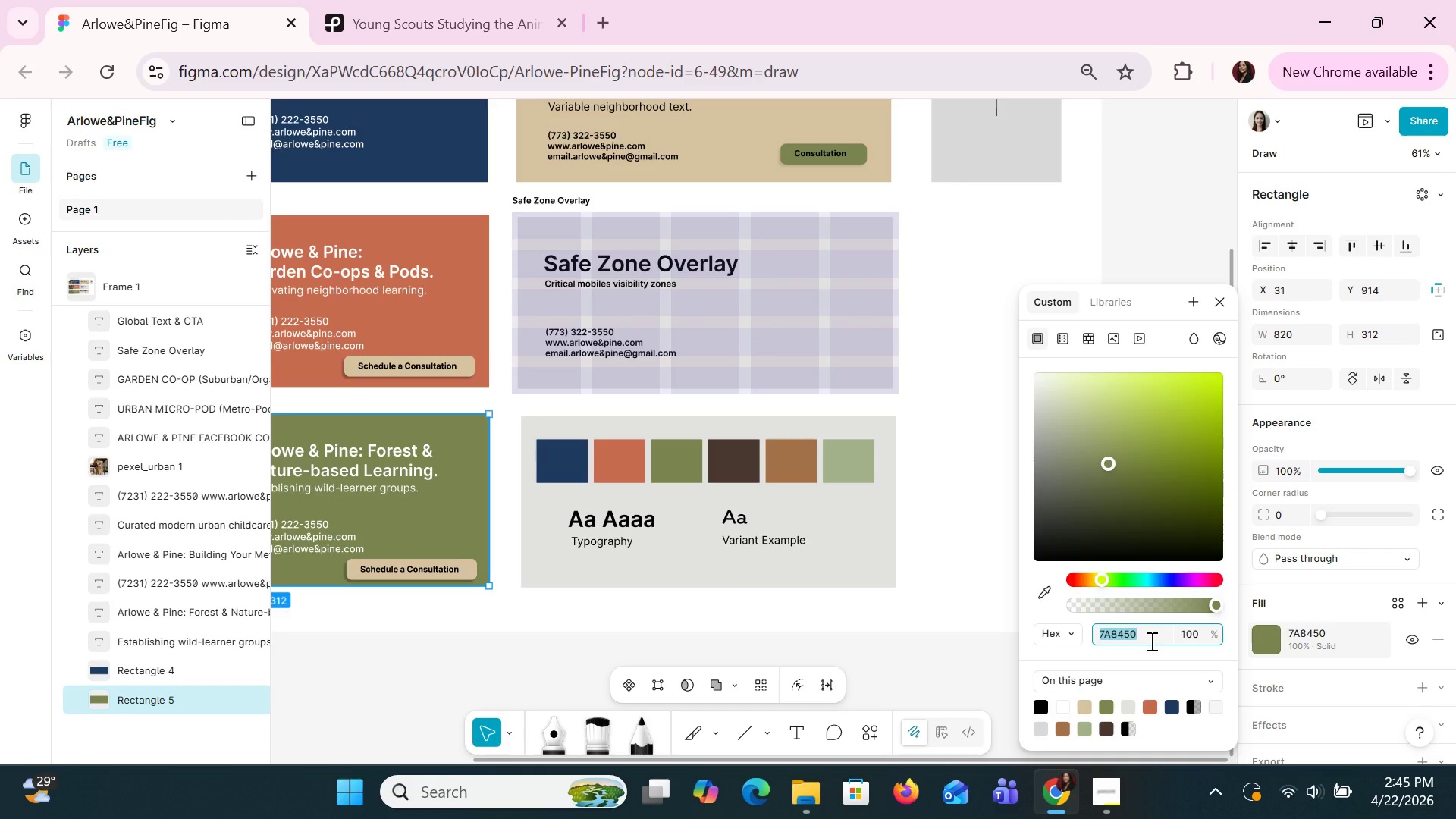 
key(Control+C)
 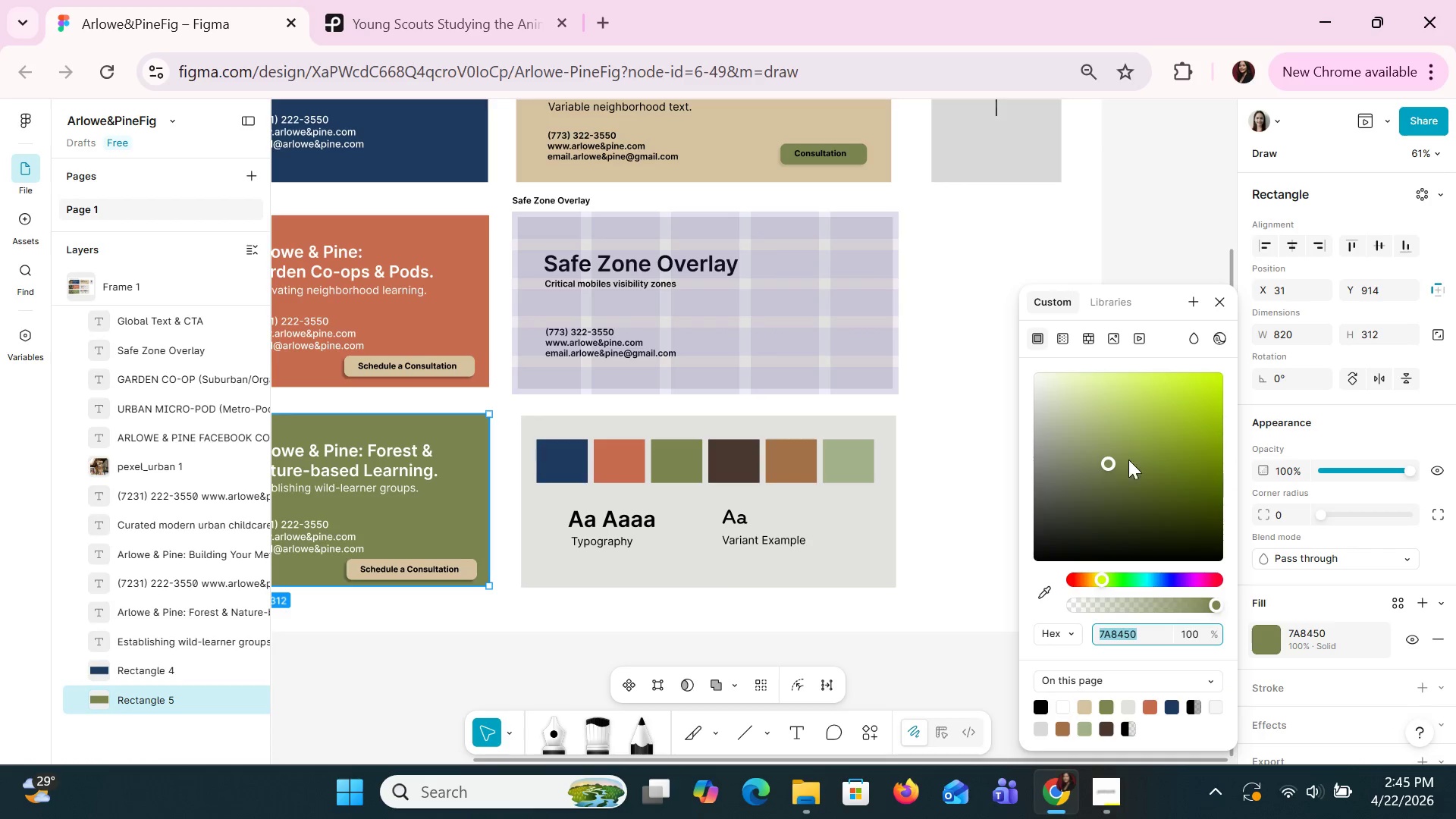 
key(Control+C)
 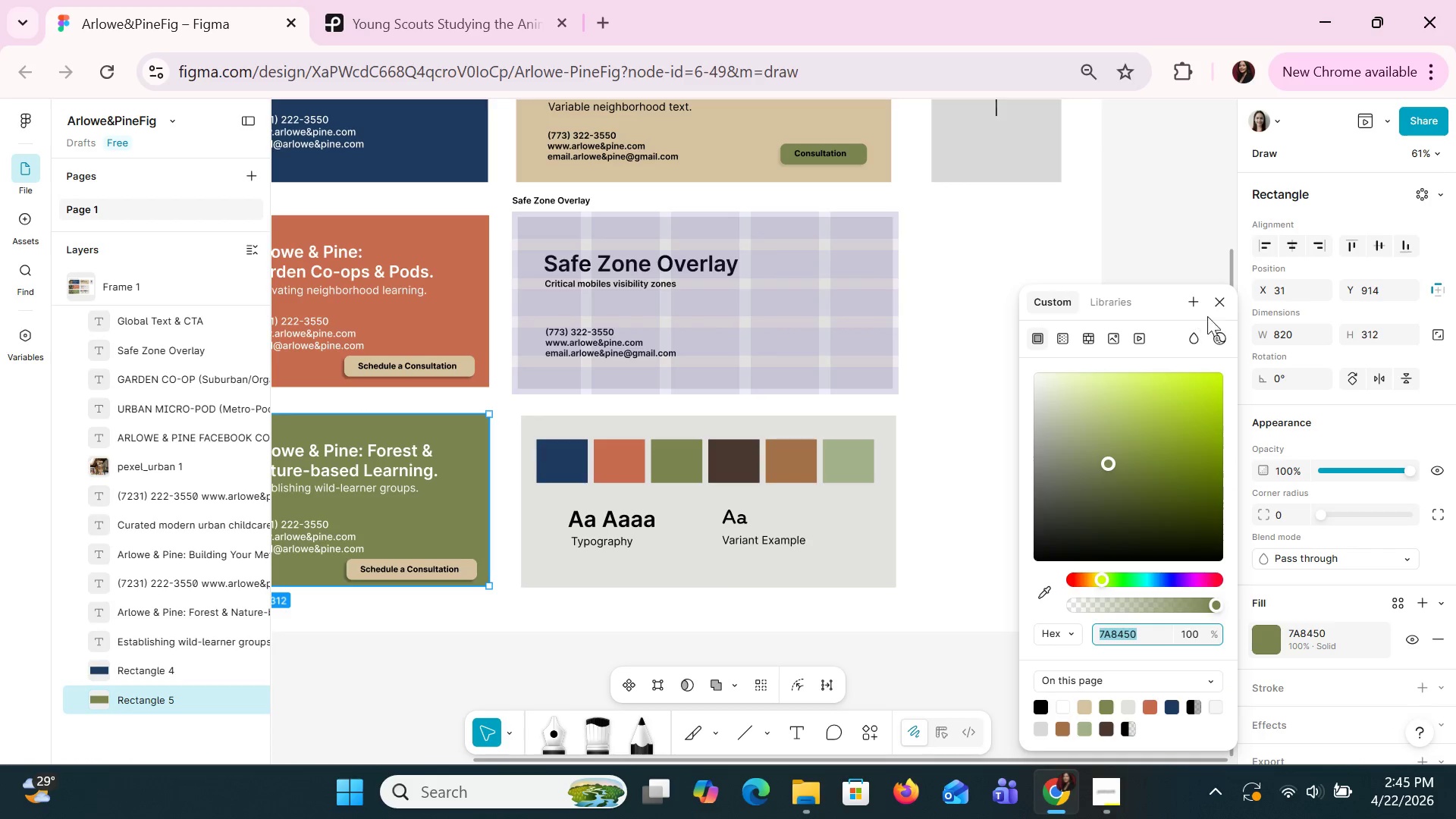 
left_click([1226, 307])
 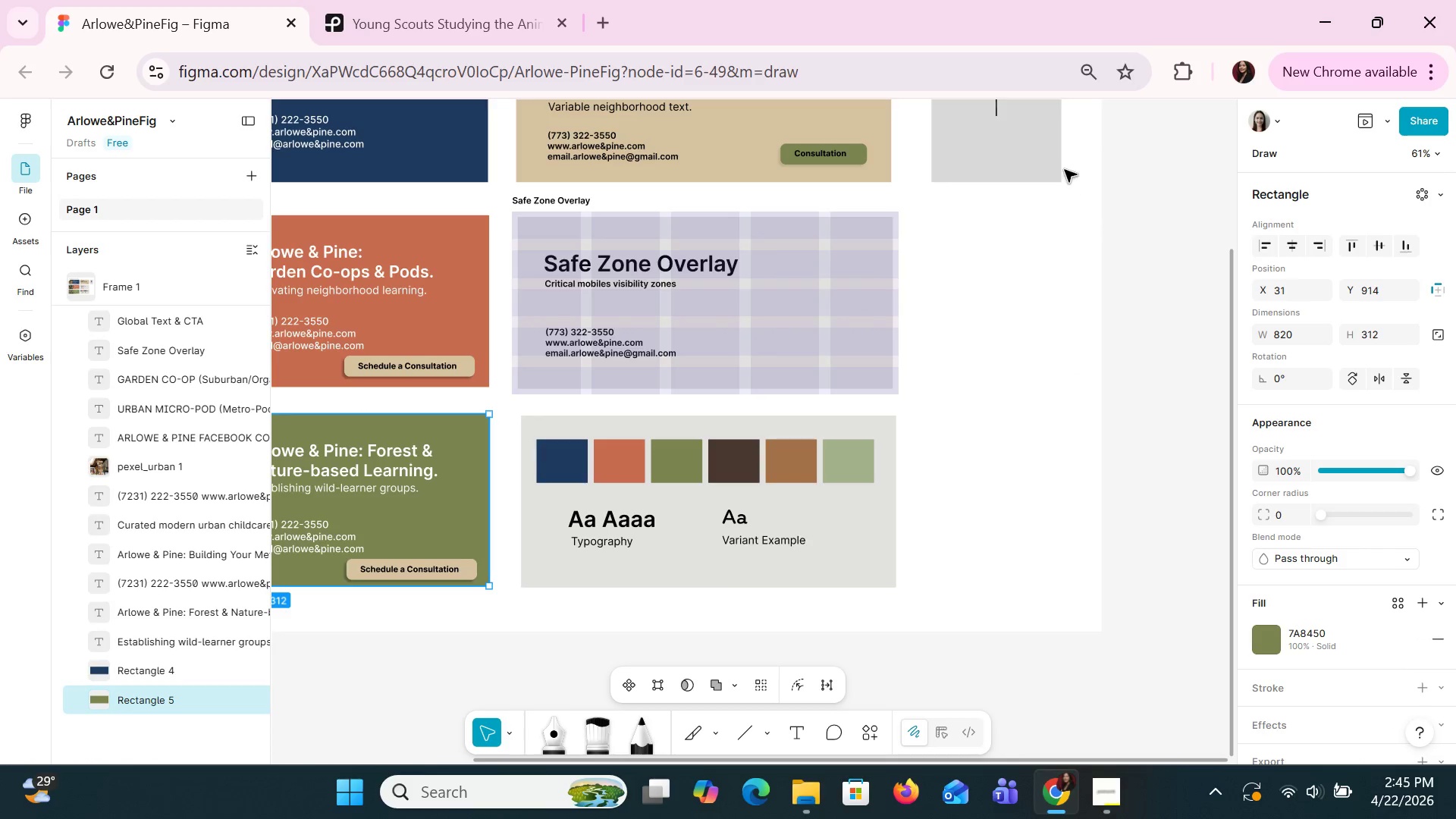 
left_click([1061, 165])
 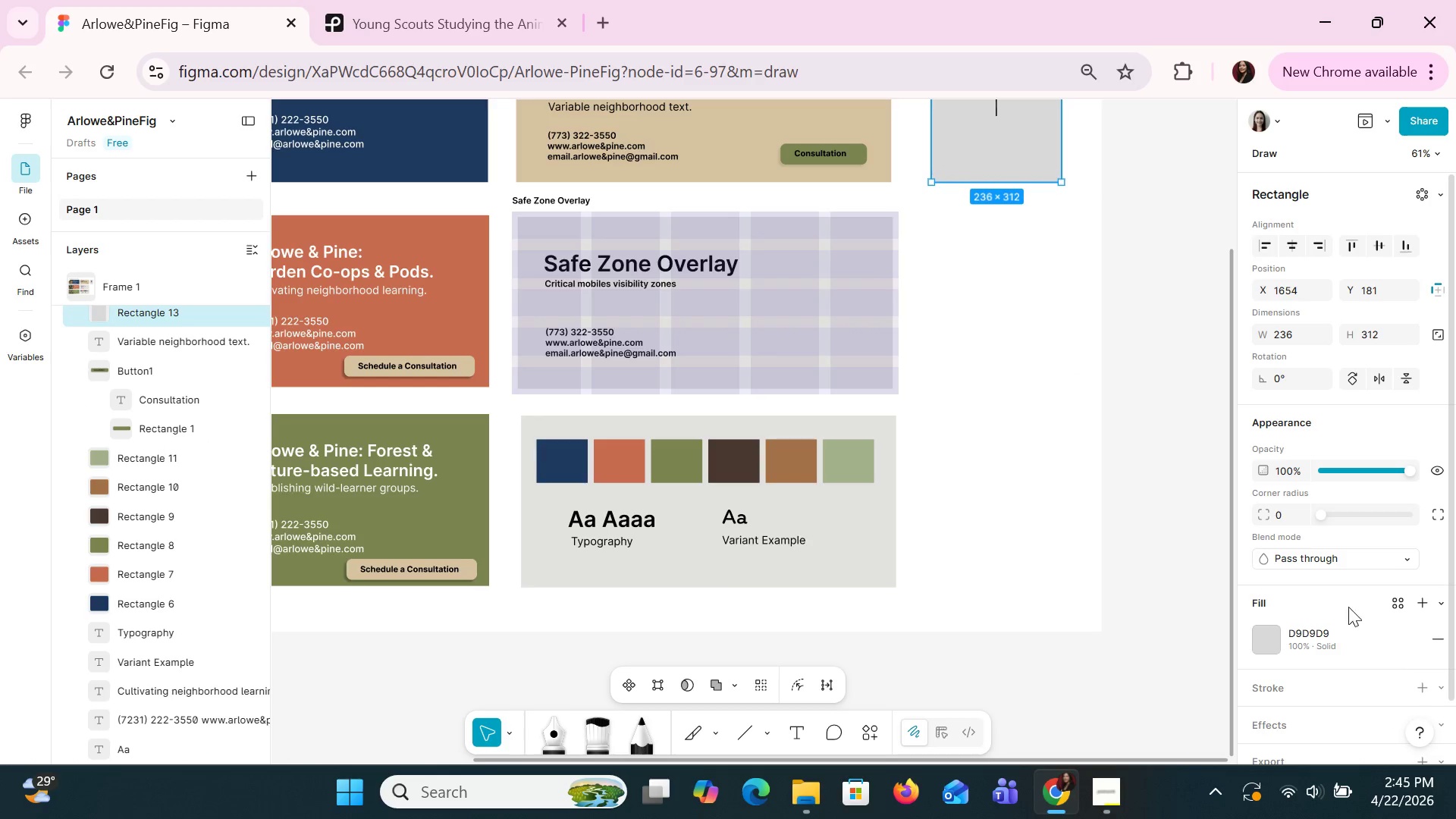 
left_click([1326, 641])
 